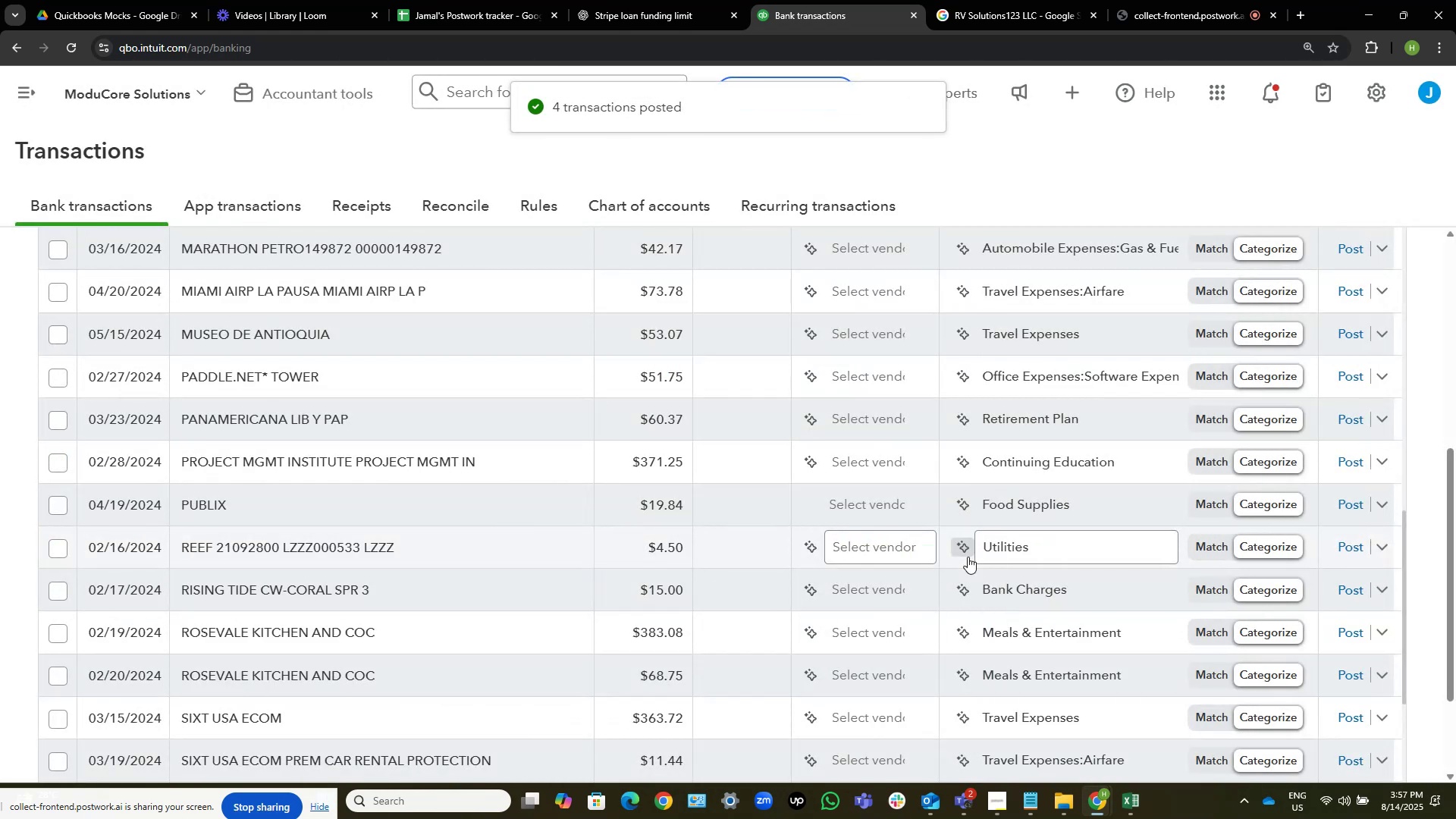 
scroll: coordinate [303, 482], scroll_direction: down, amount: 2.0
 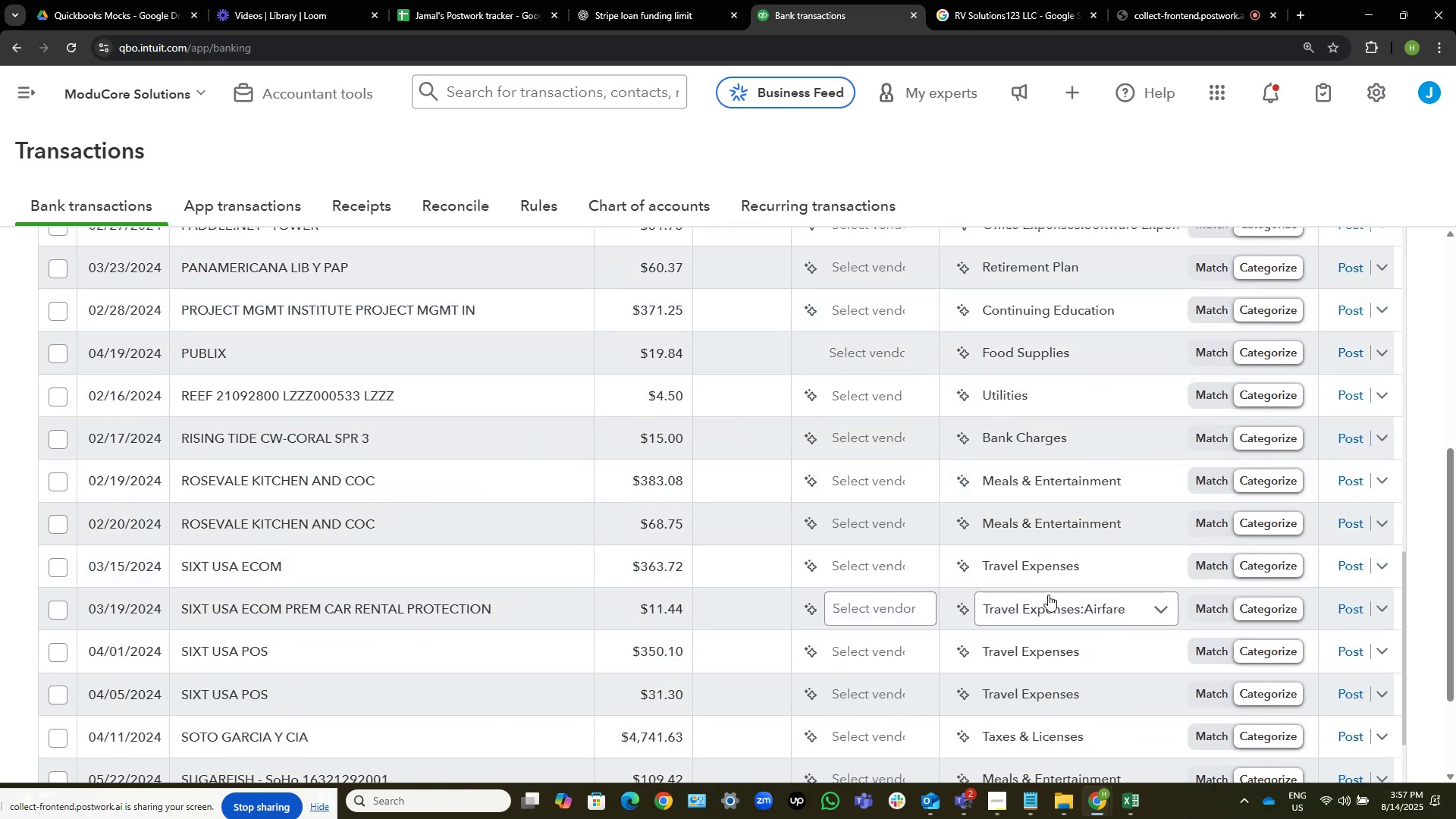 
wait(12.14)
 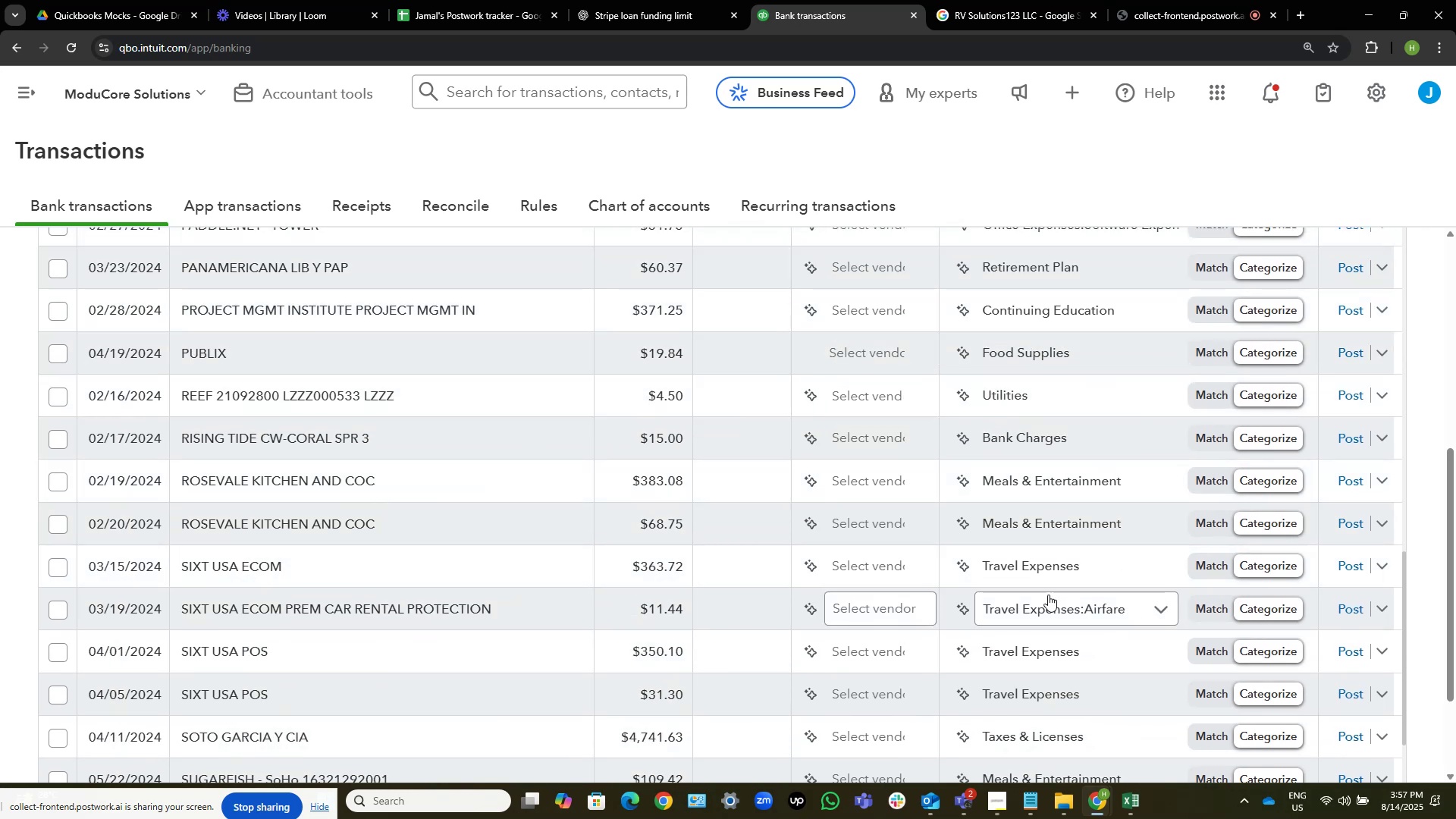 
scroll: coordinate [1048, 595], scroll_direction: down, amount: 2.0
 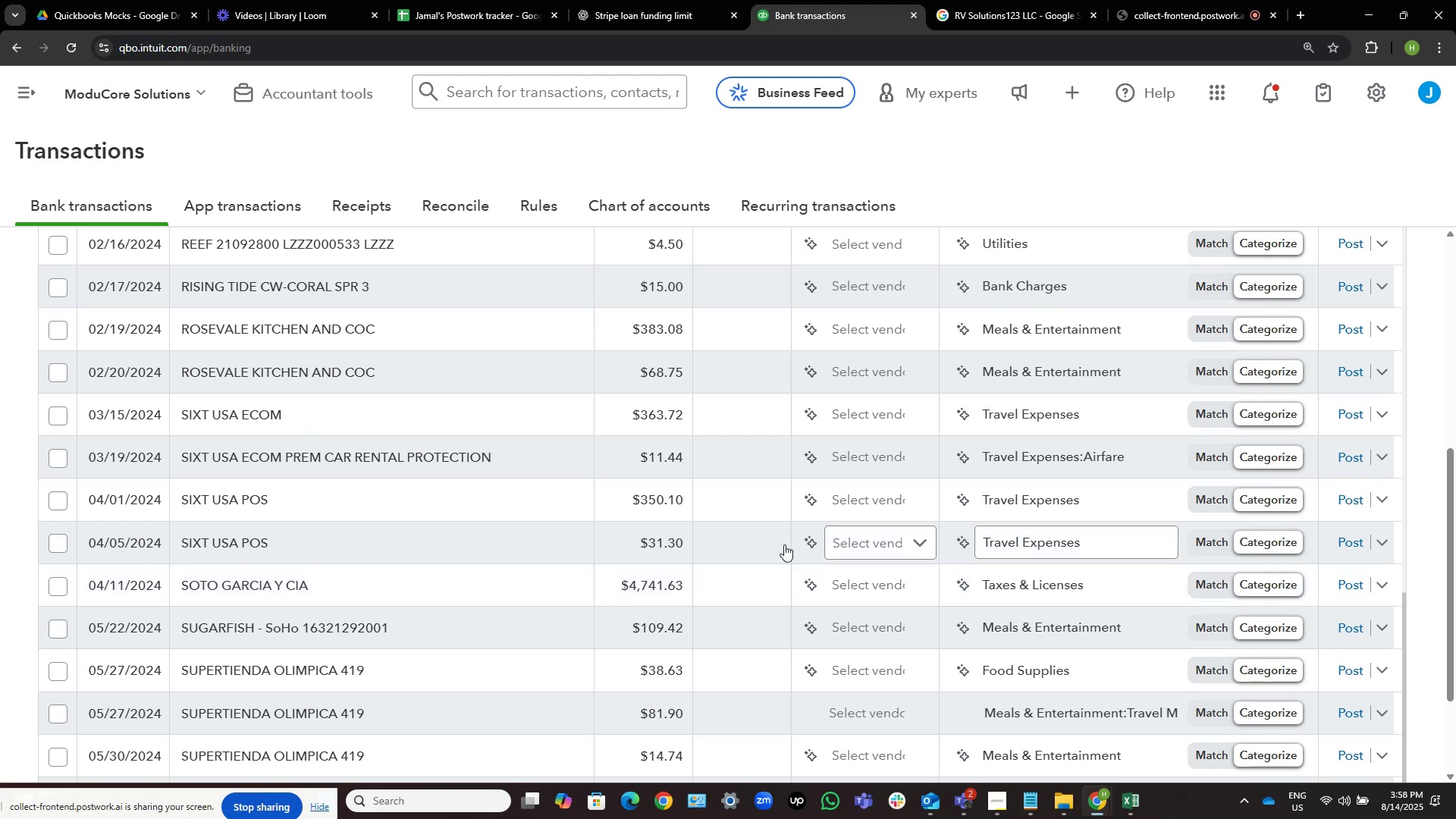 
wait(16.14)
 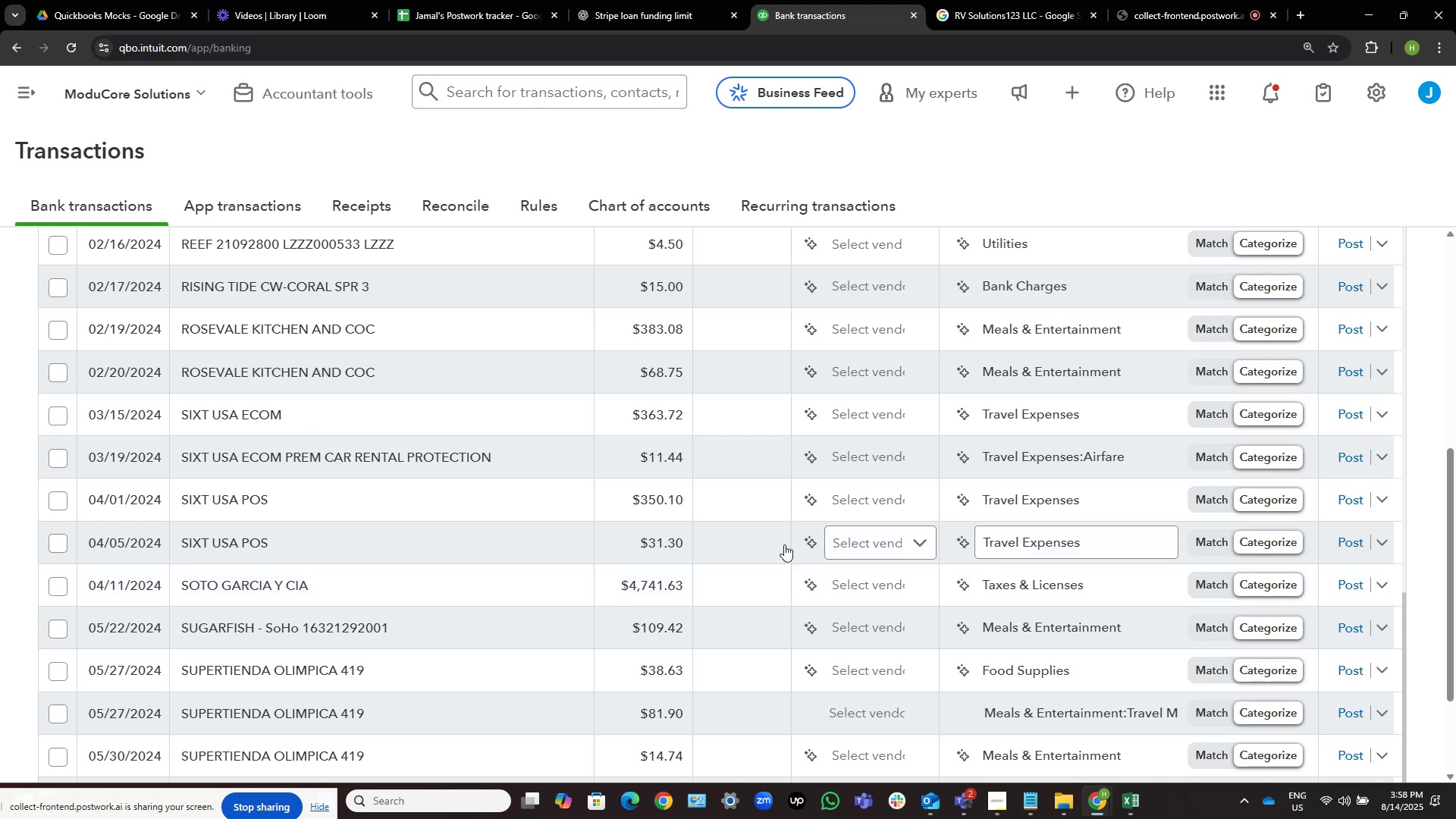 
scroll: coordinate [579, 500], scroll_direction: down, amount: 1.0
 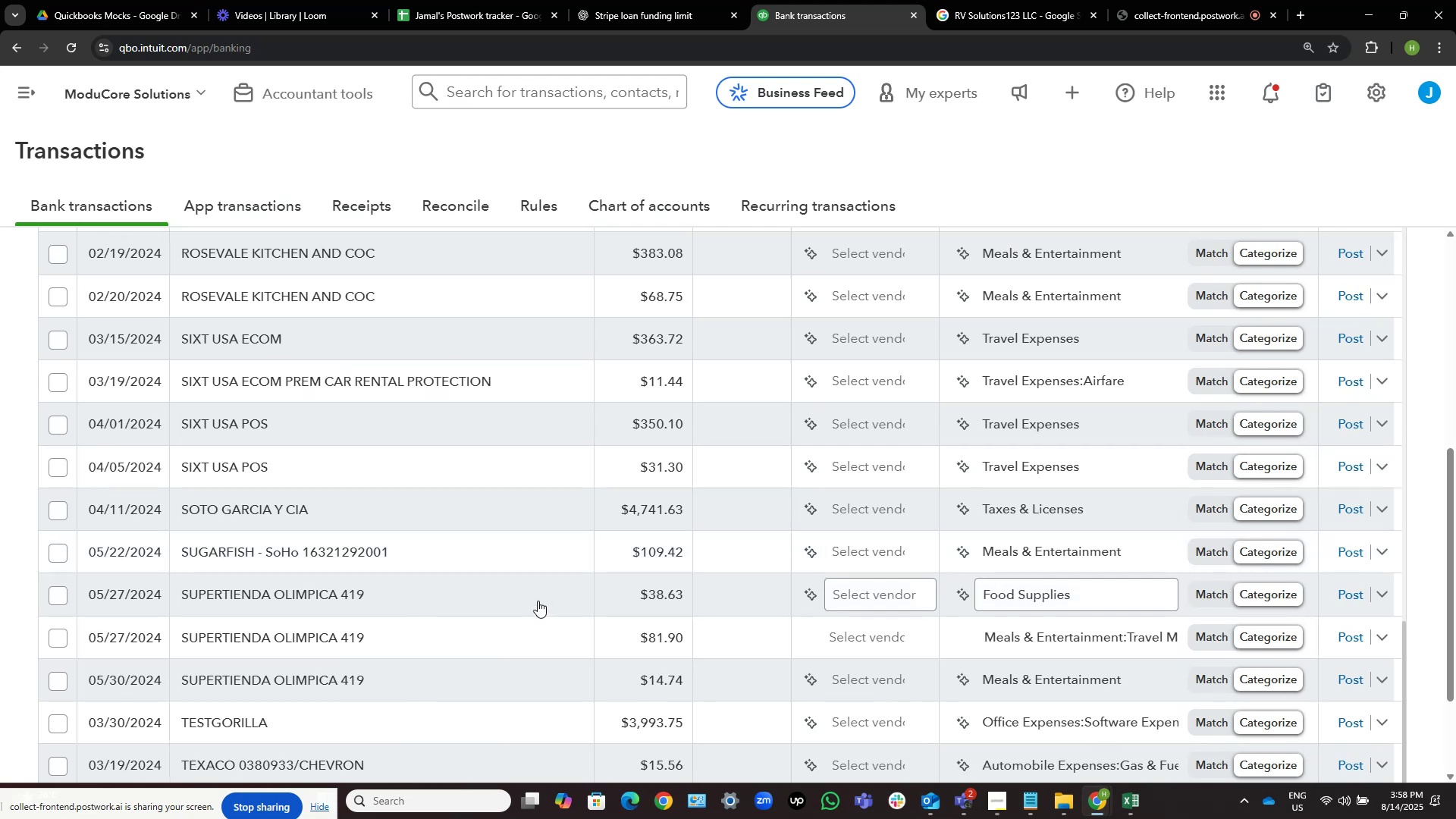 
wait(7.87)
 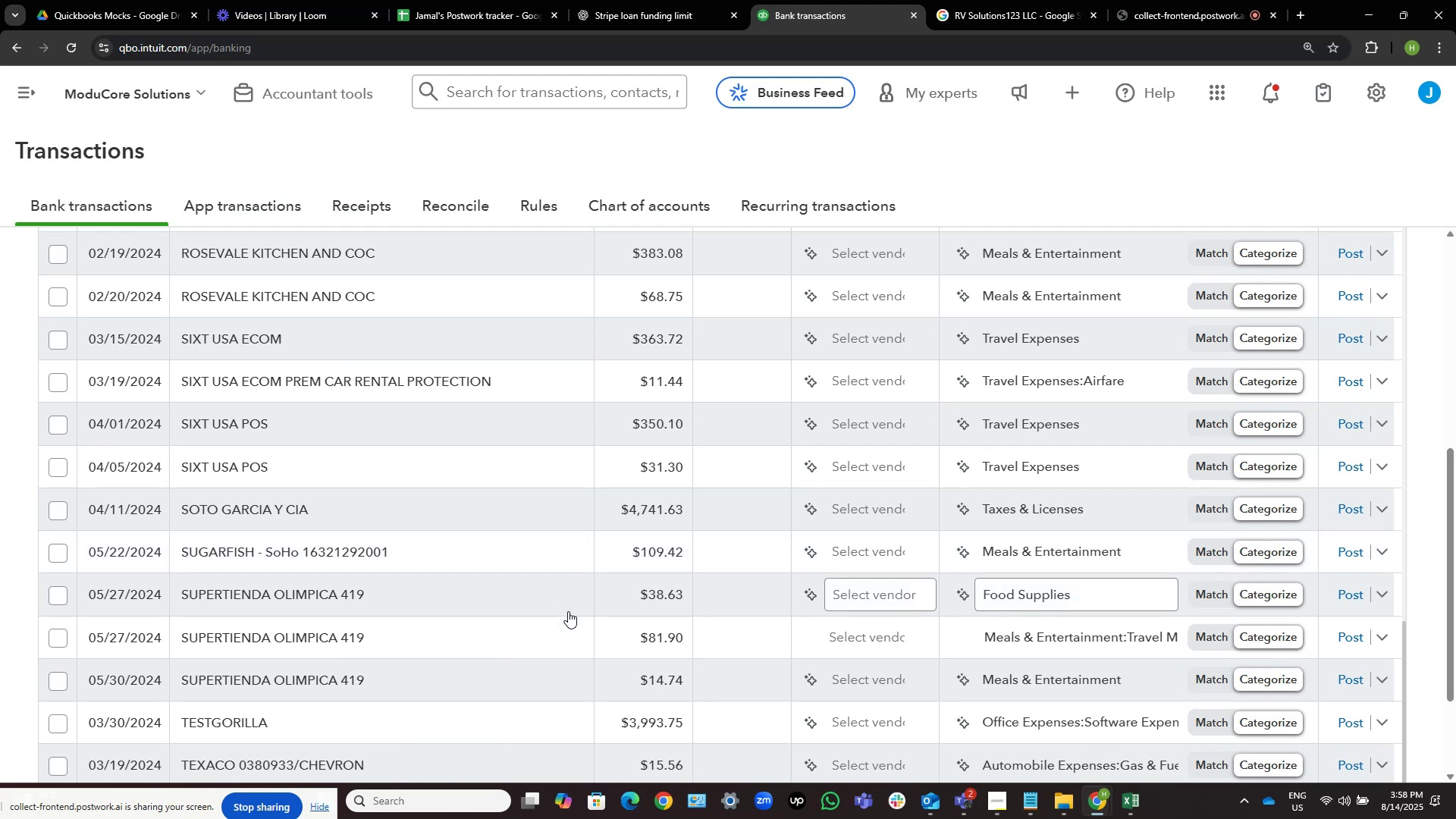 
left_click([538, 601])
 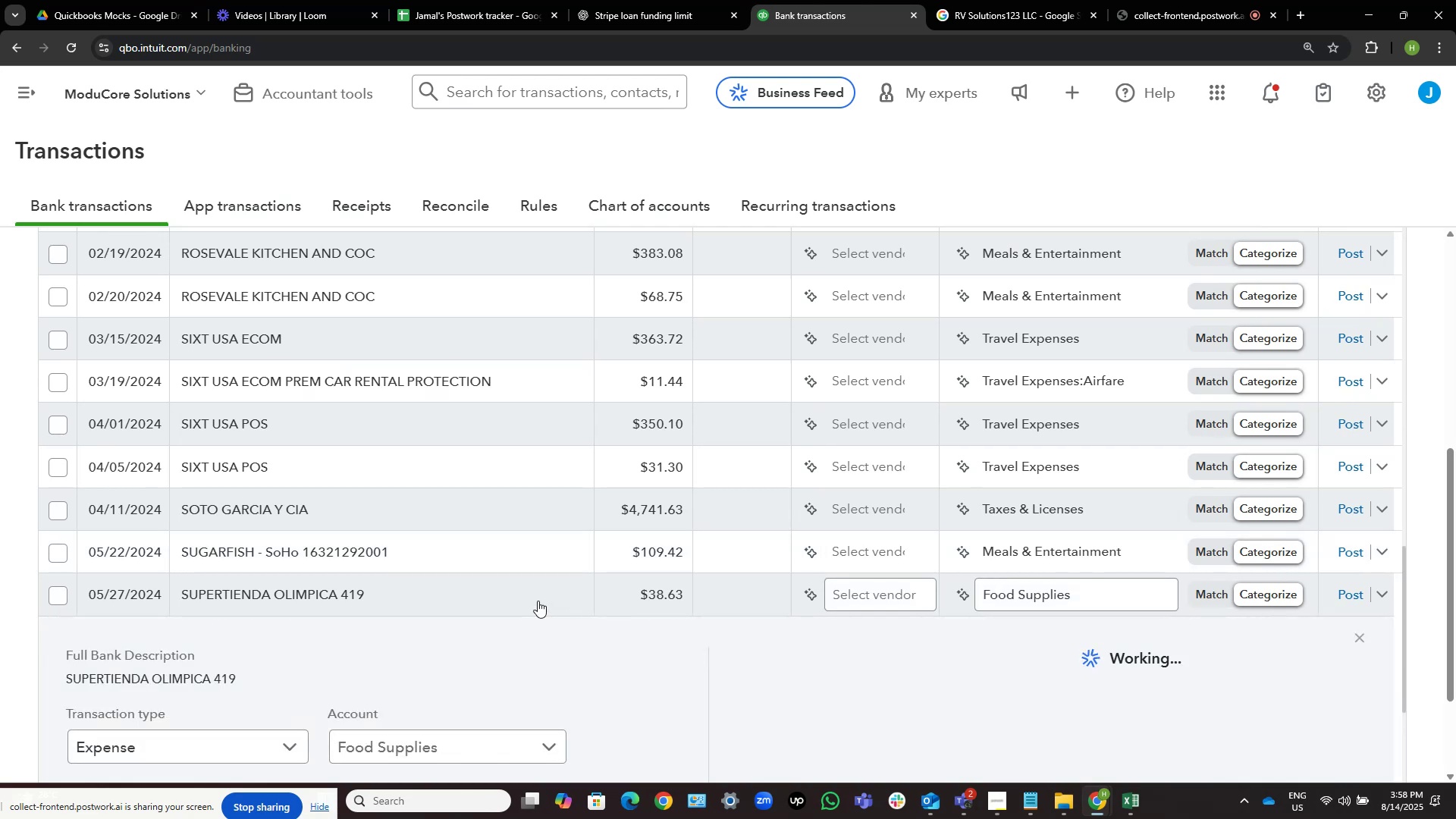 
scroll: coordinate [538, 601], scroll_direction: down, amount: 3.0
 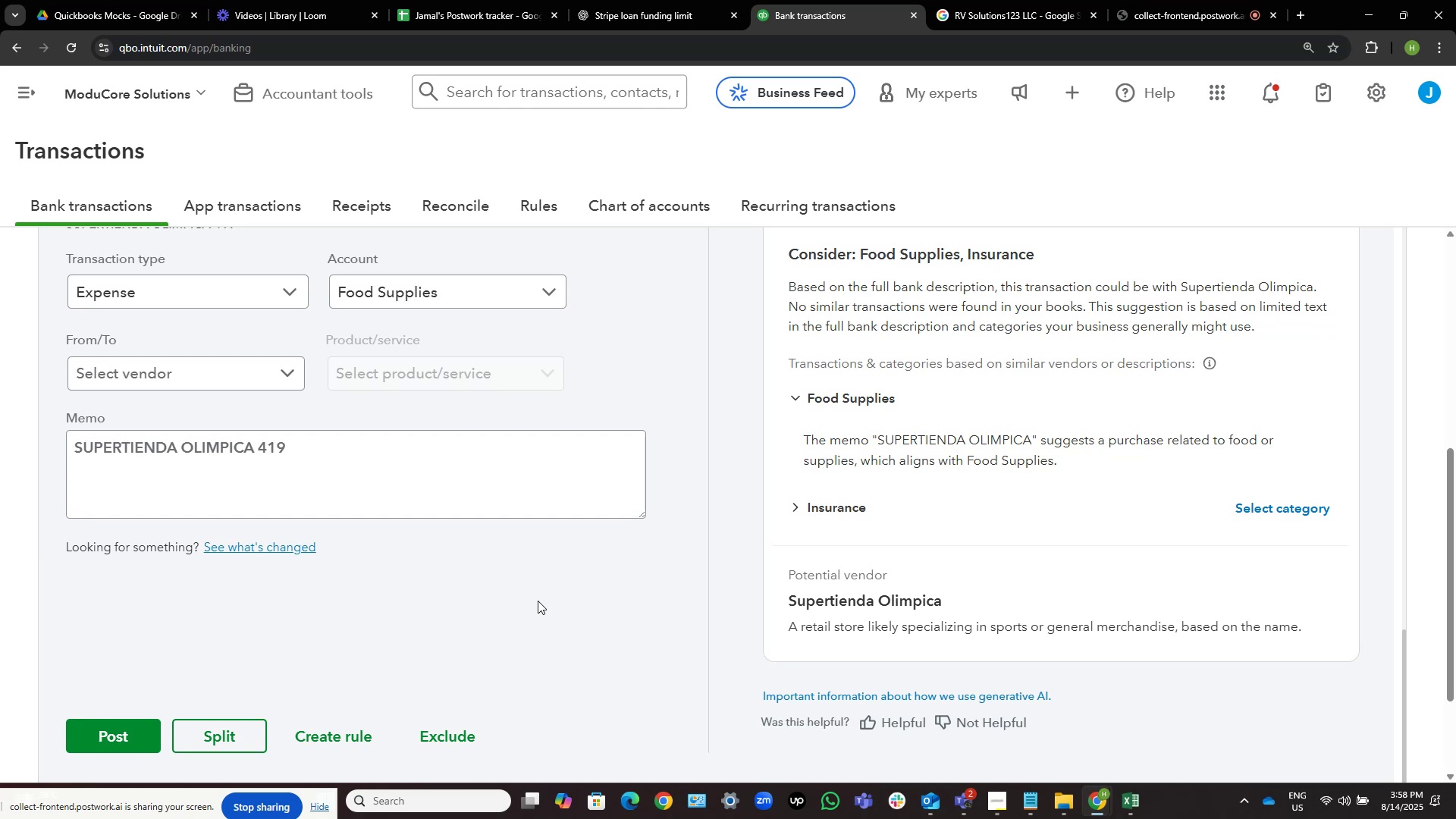 
wait(34.34)
 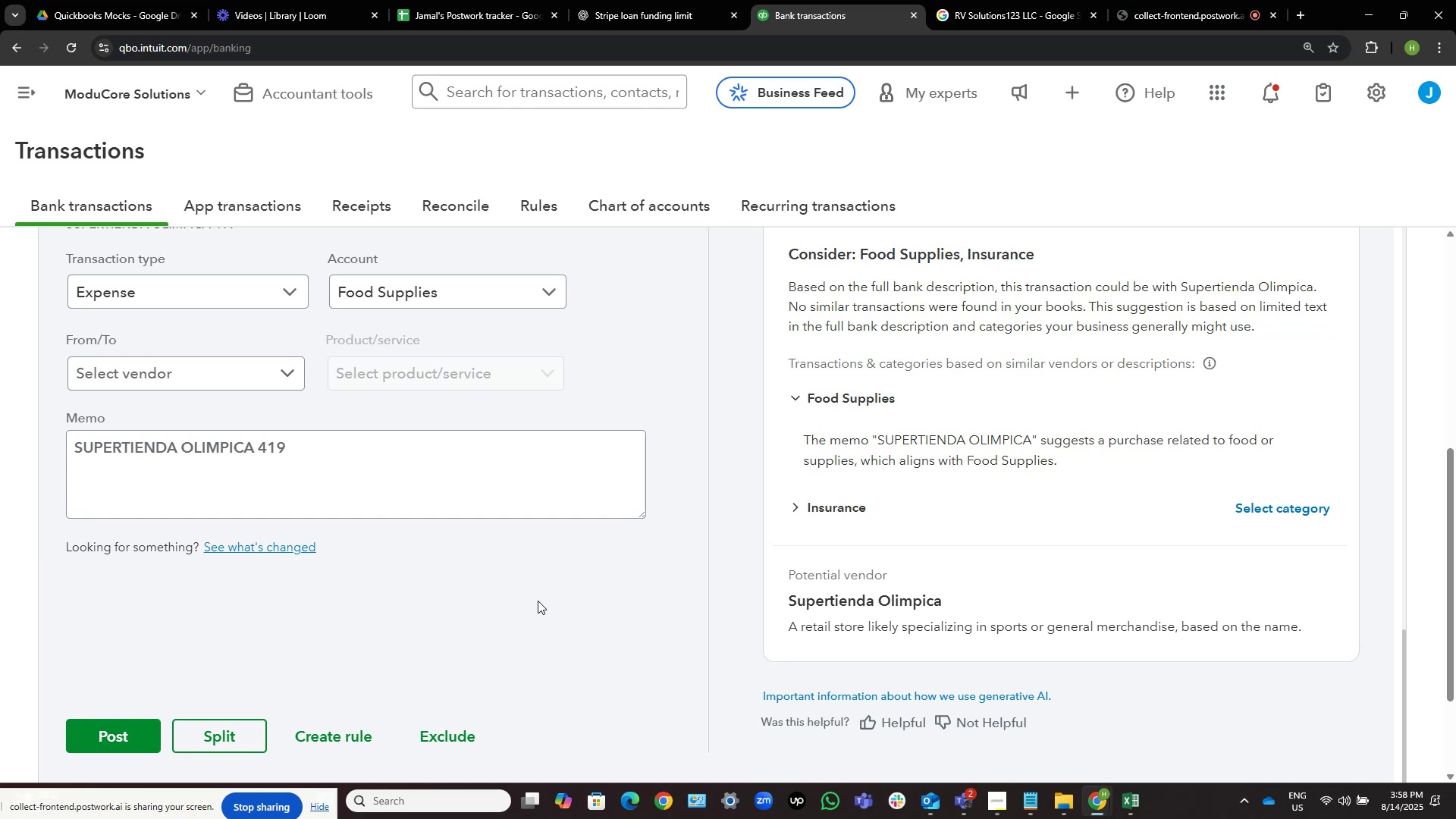 
scroll: coordinate [465, 477], scroll_direction: up, amount: 7.0
 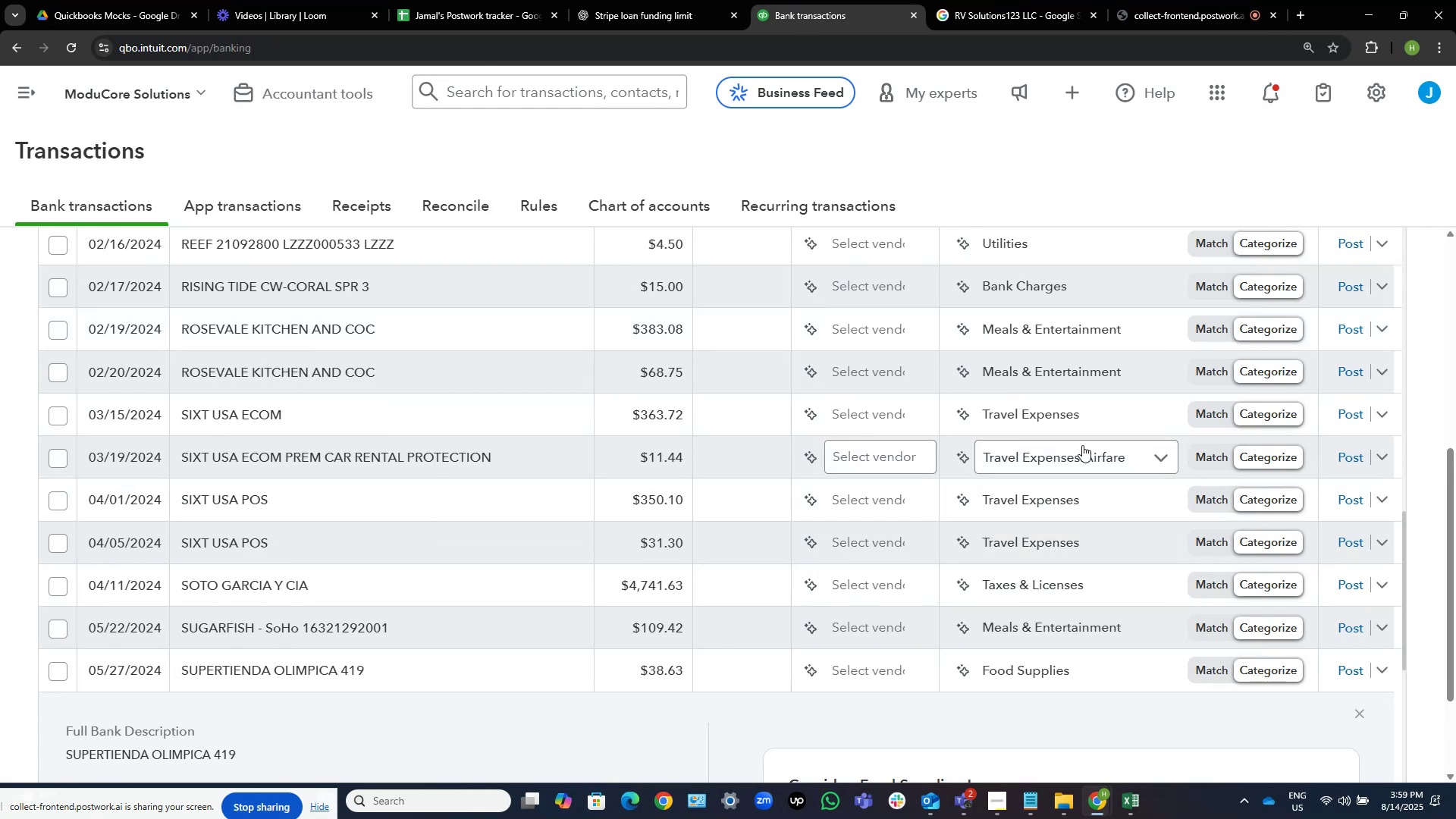 
wait(6.79)
 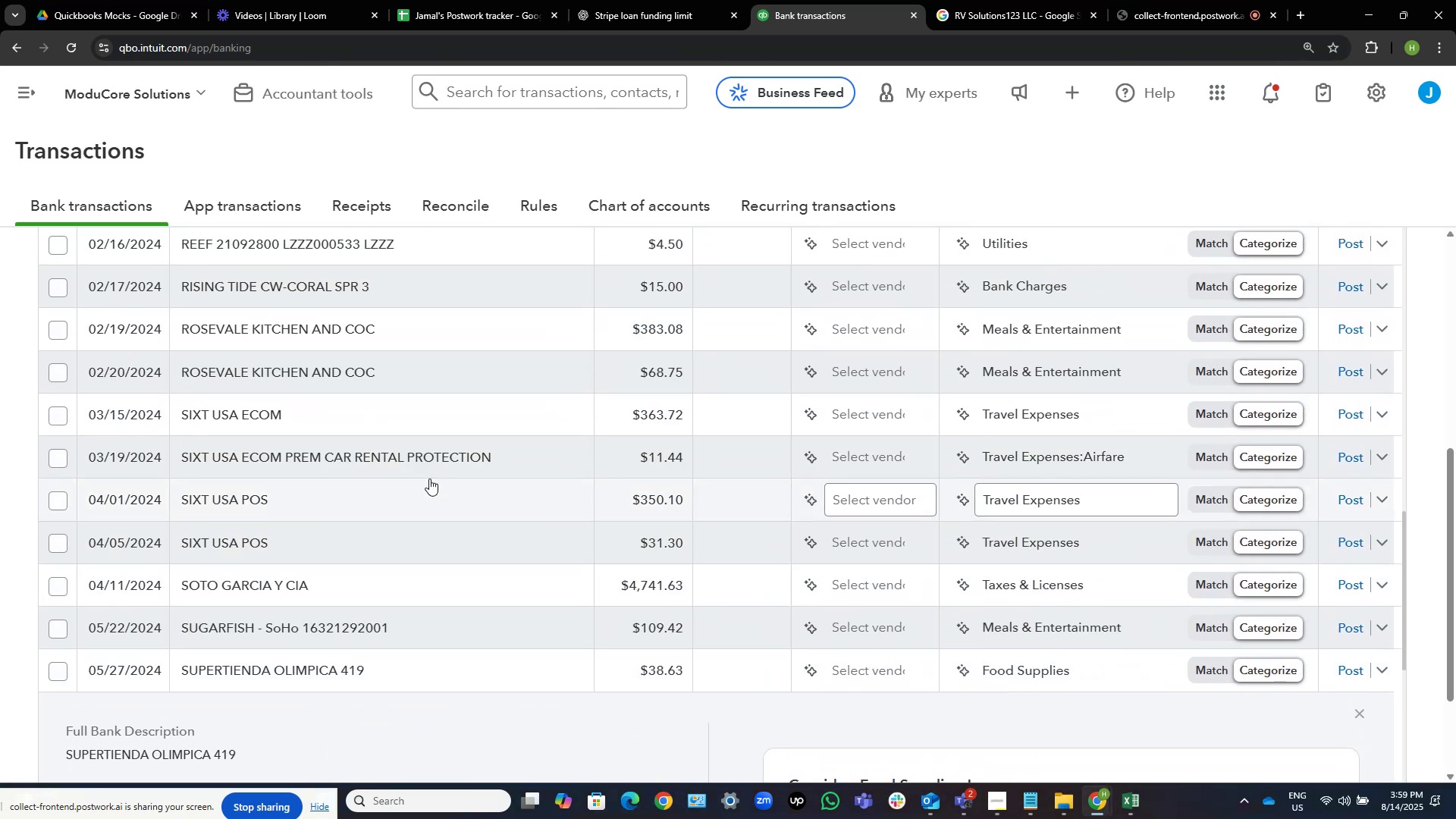 
left_click([359, 410])
 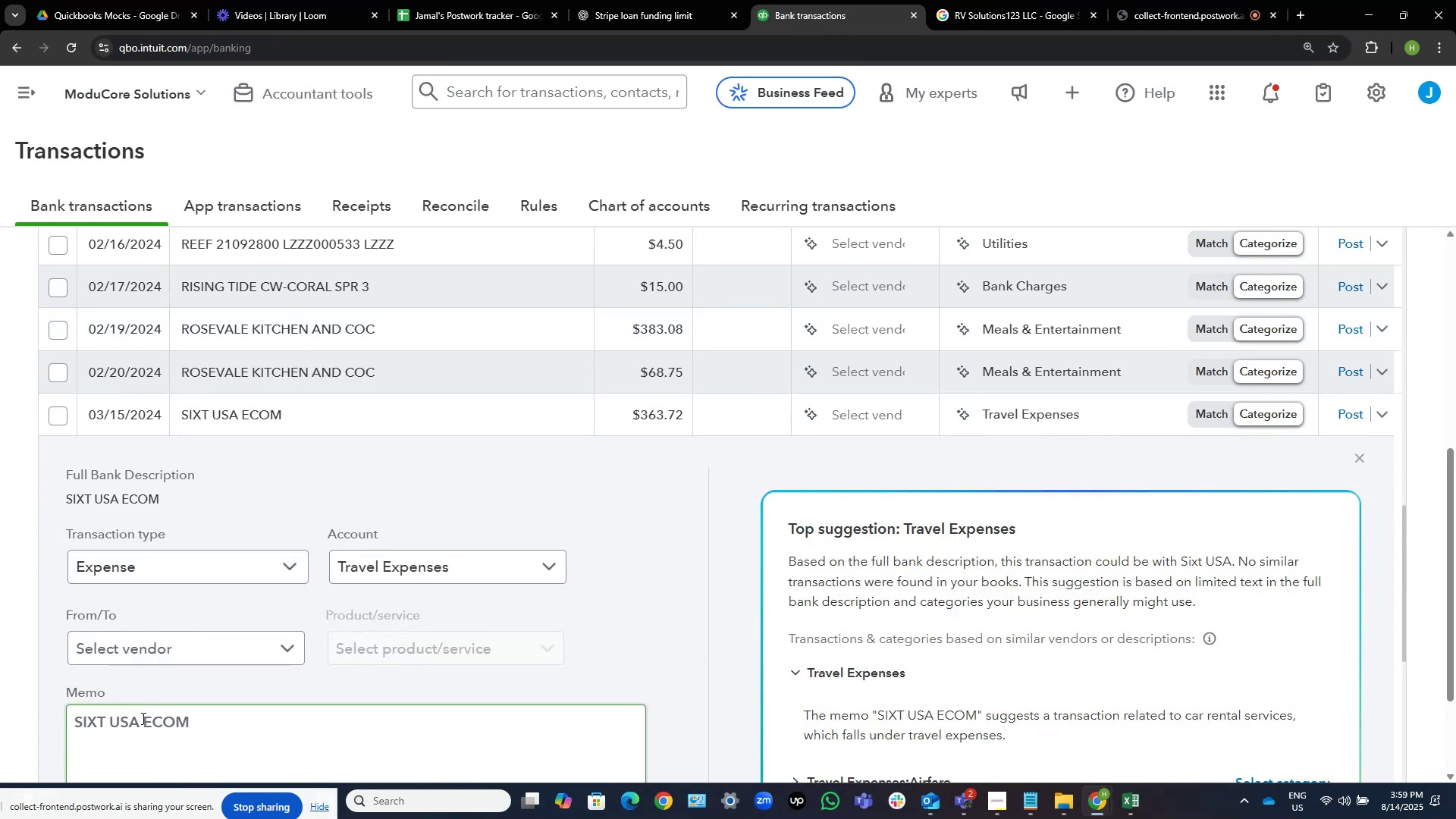 
left_click_drag(start_coordinate=[139, 724], to_coordinate=[16, 715])
 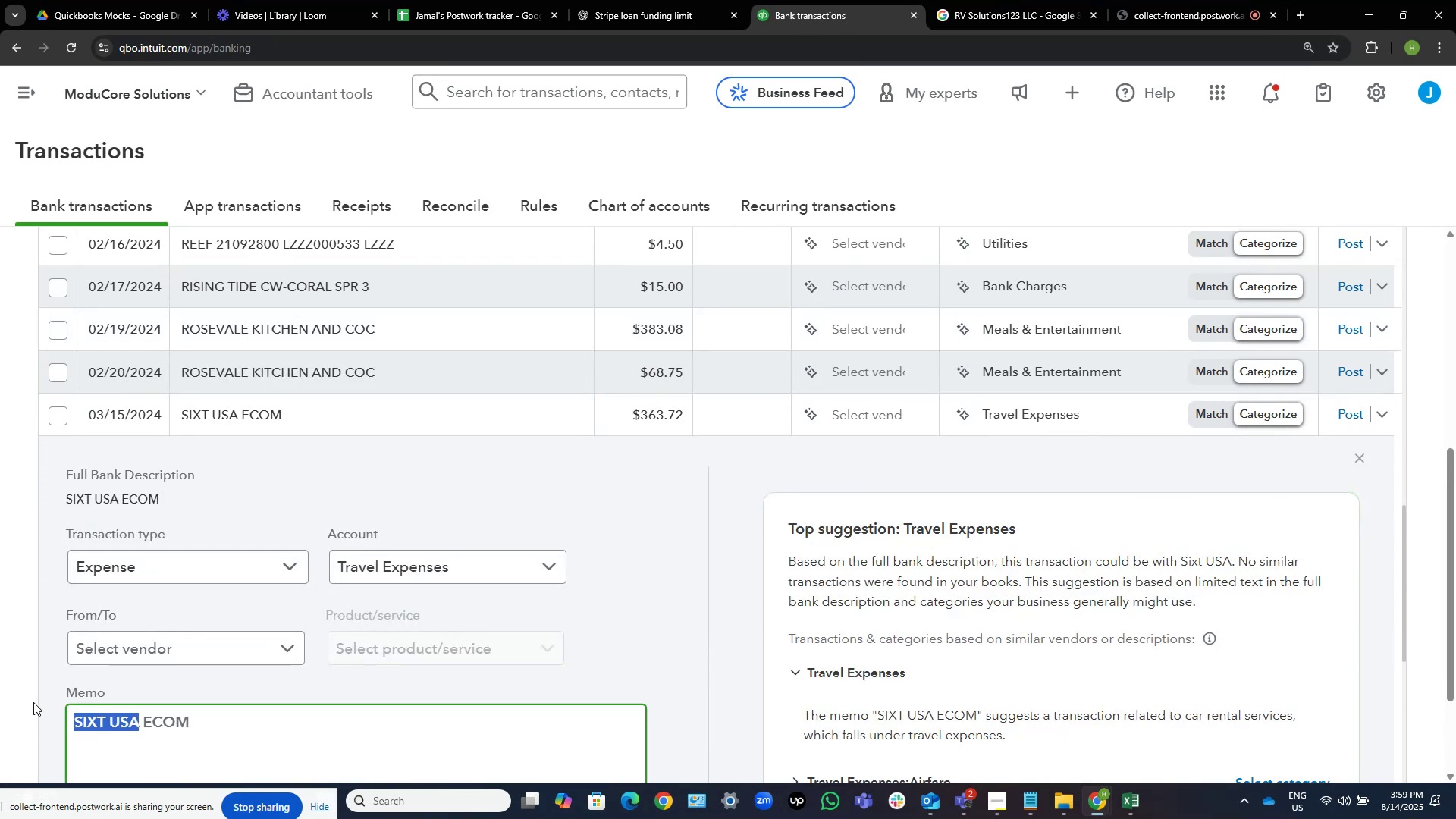 
key(Control+C)
 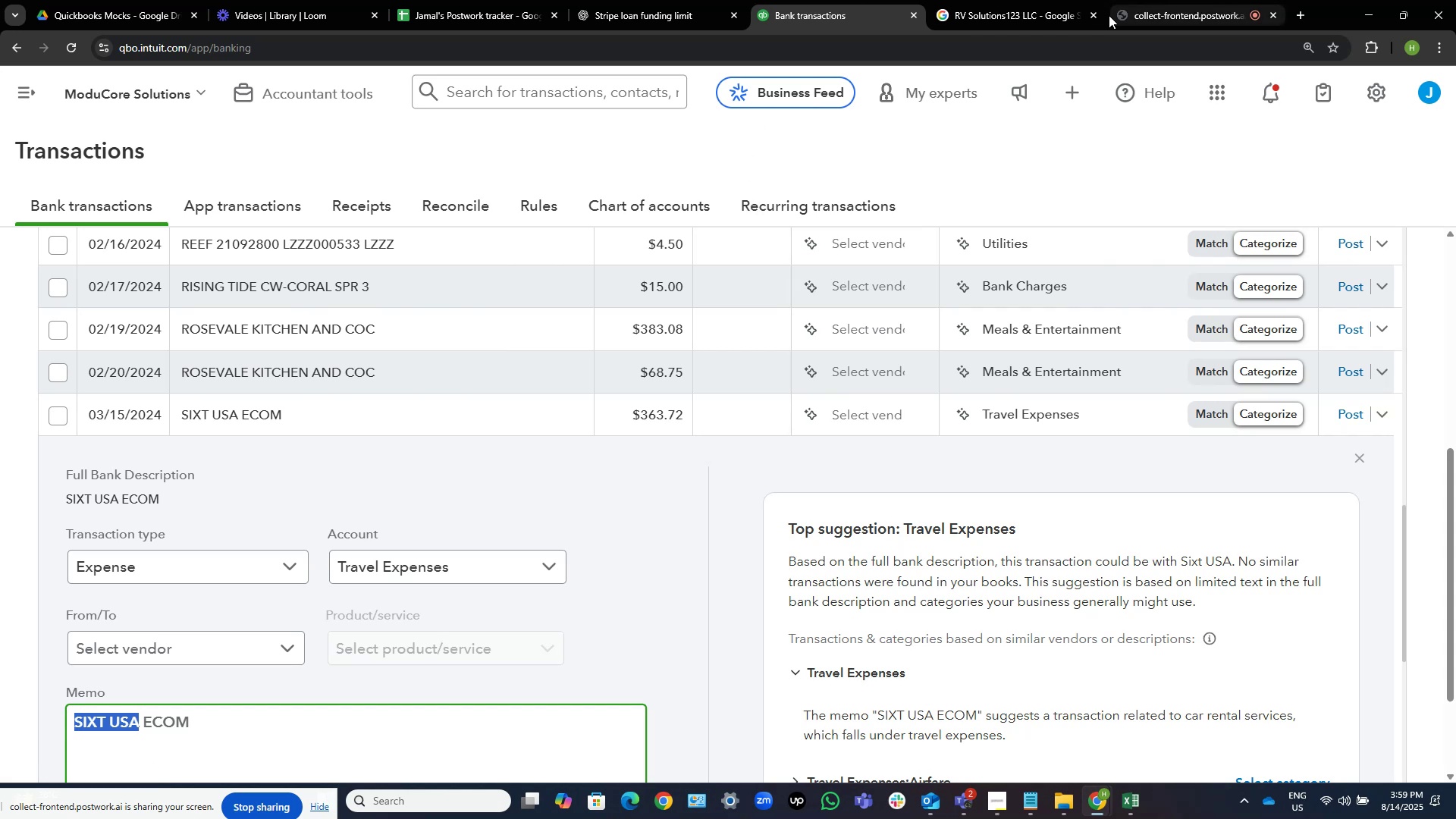 
left_click([1044, 0])
 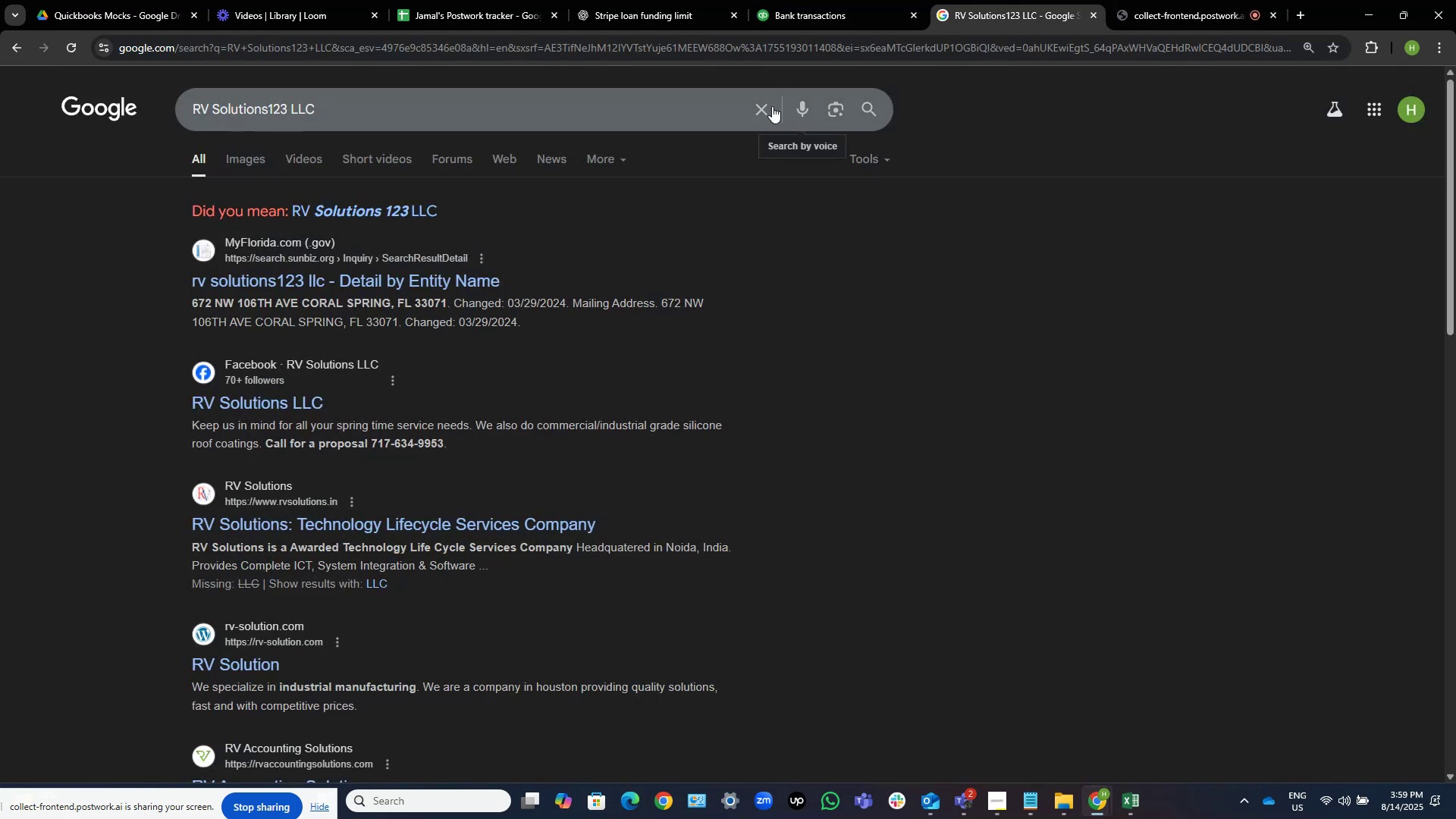 
left_click([767, 106])
 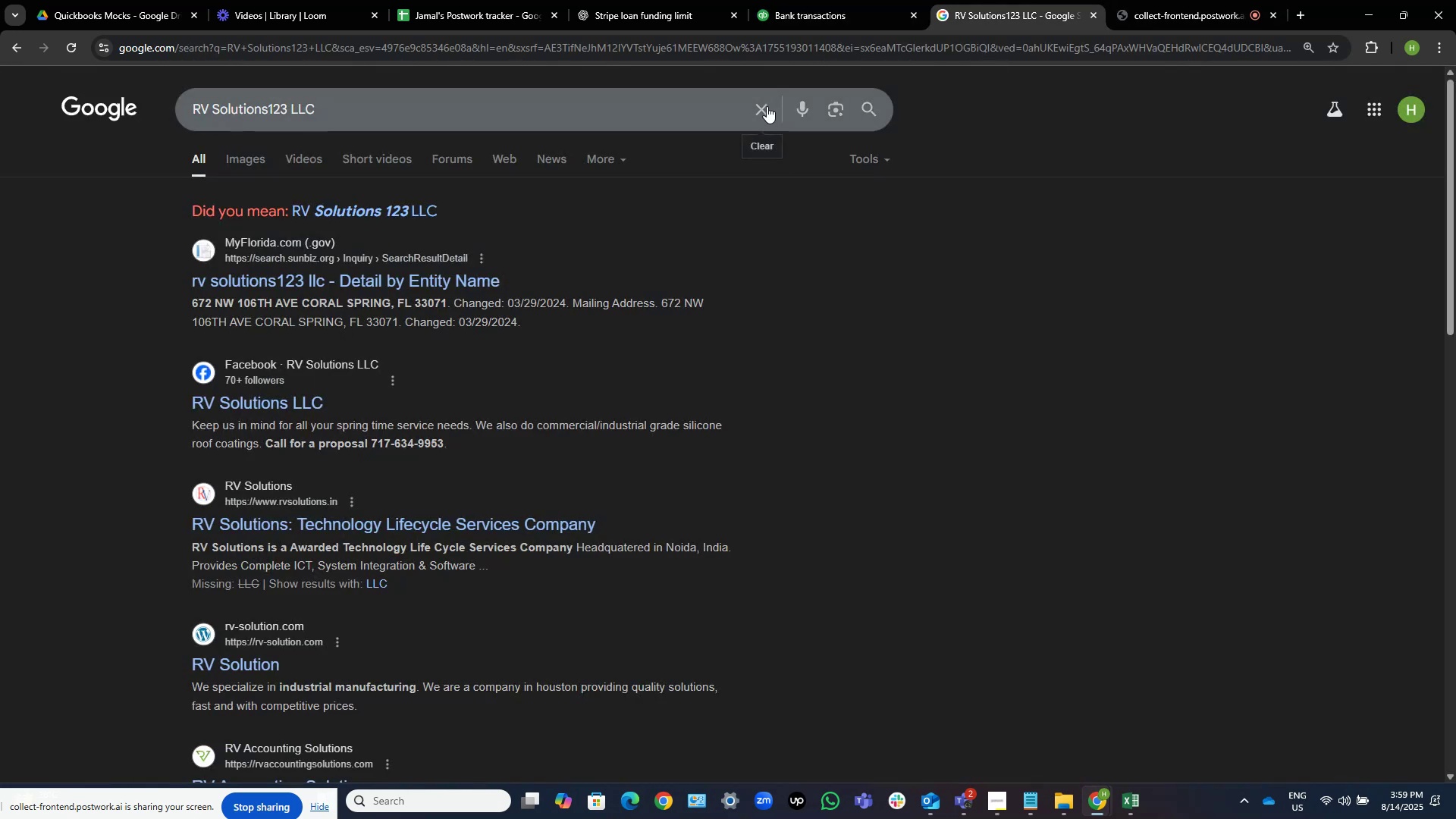 
key(Control+V)
 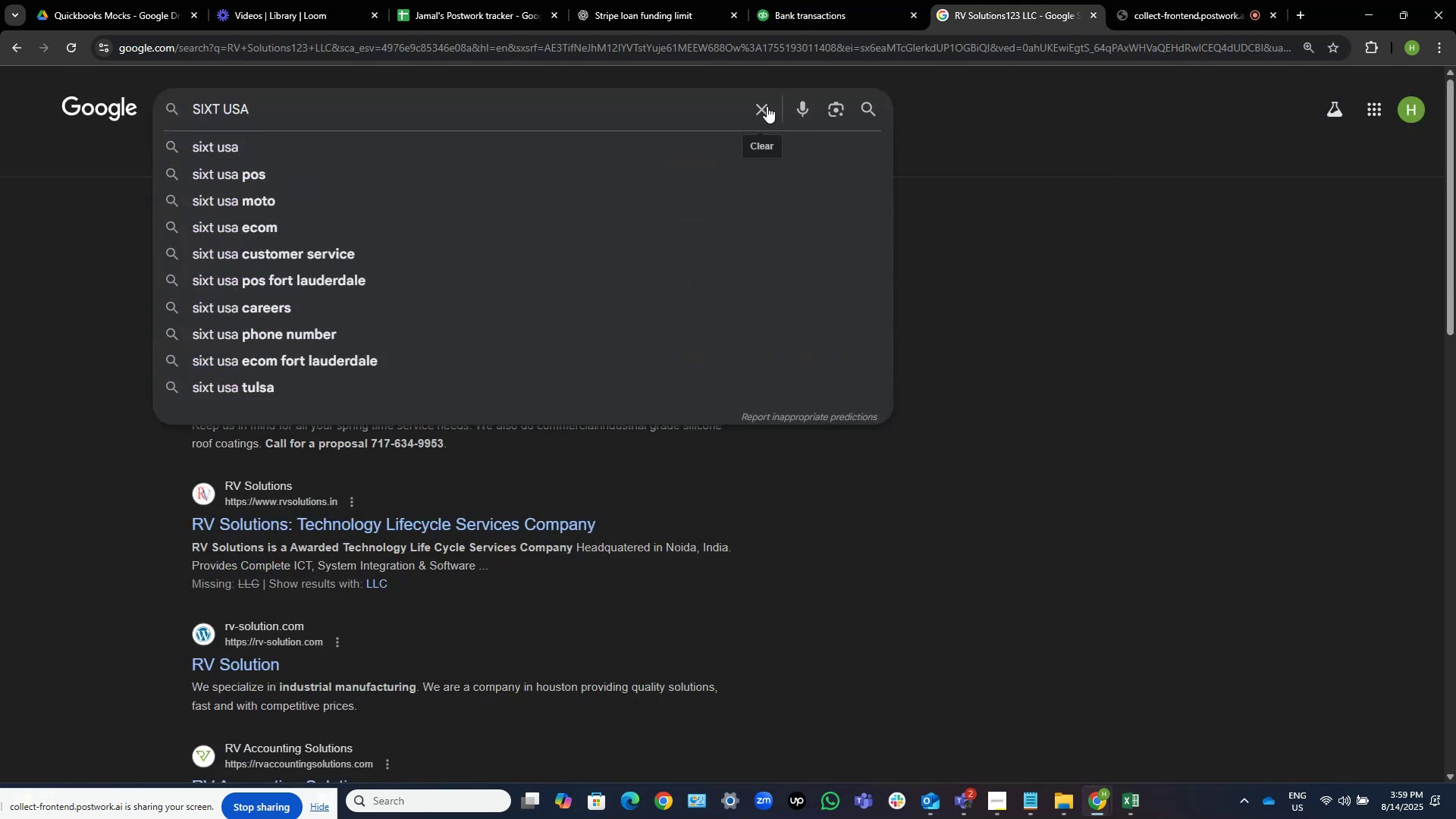 
key(NumpadEnter)
 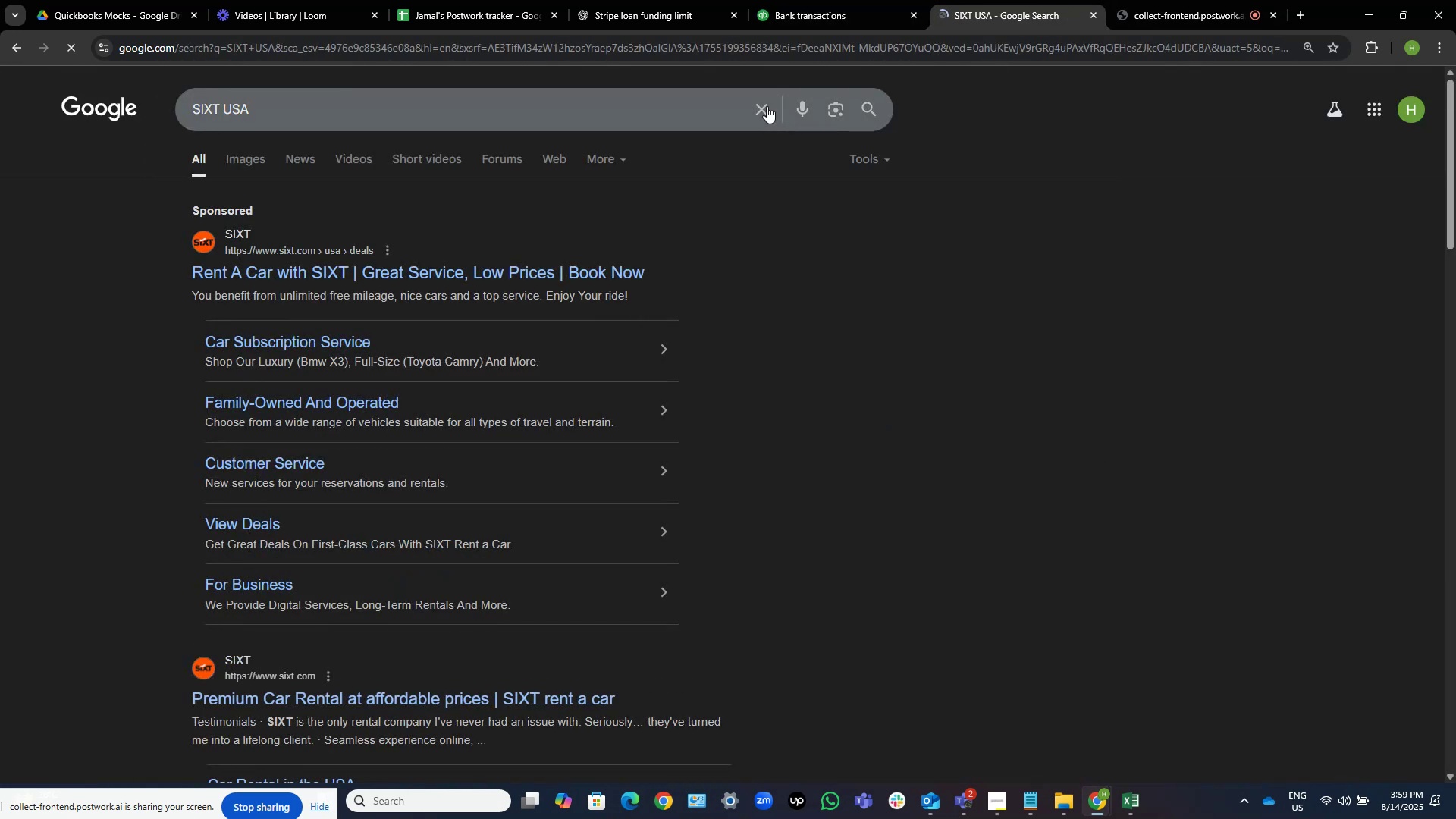 
wait(9.45)
 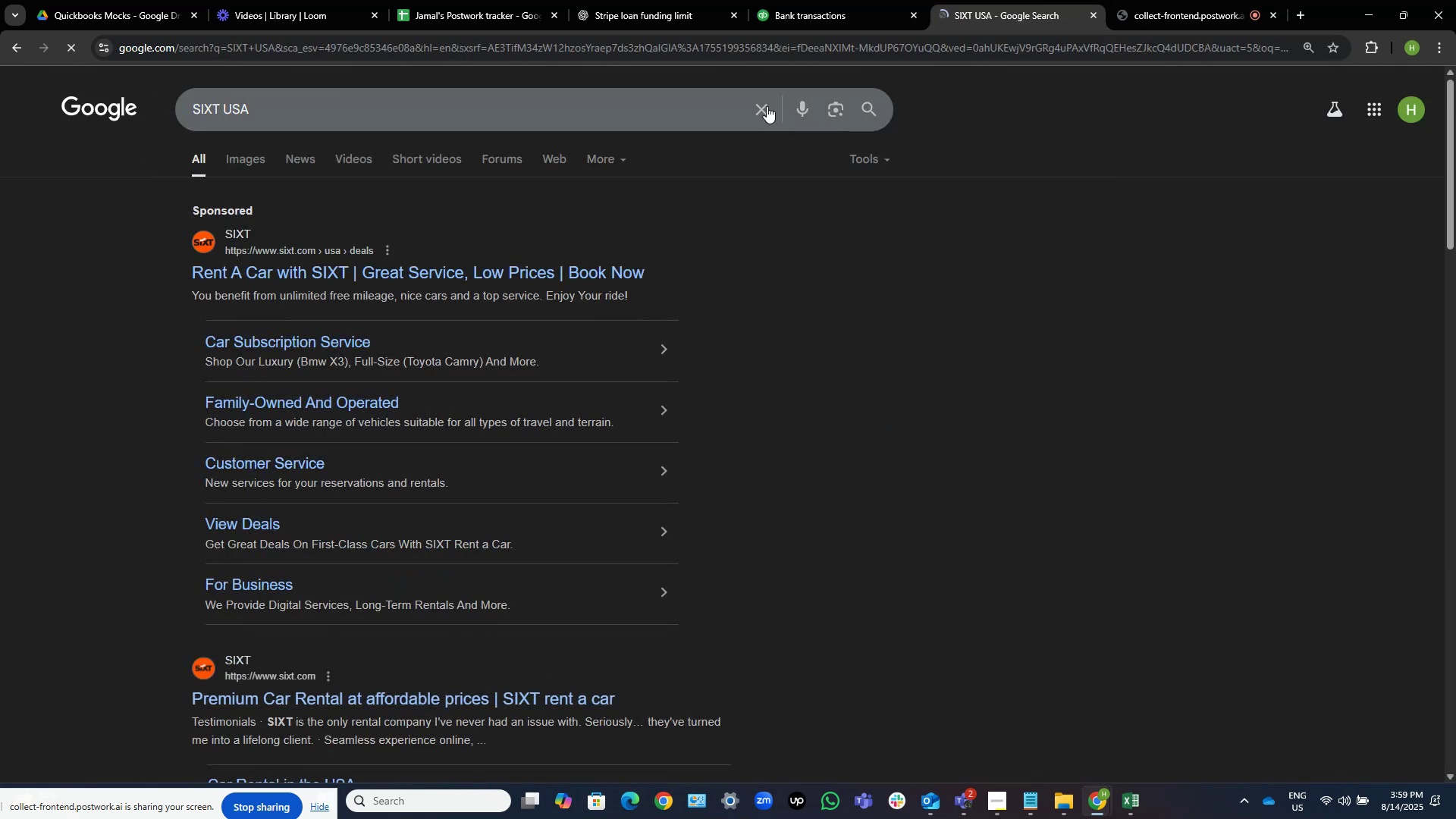 
left_click([777, 0])
 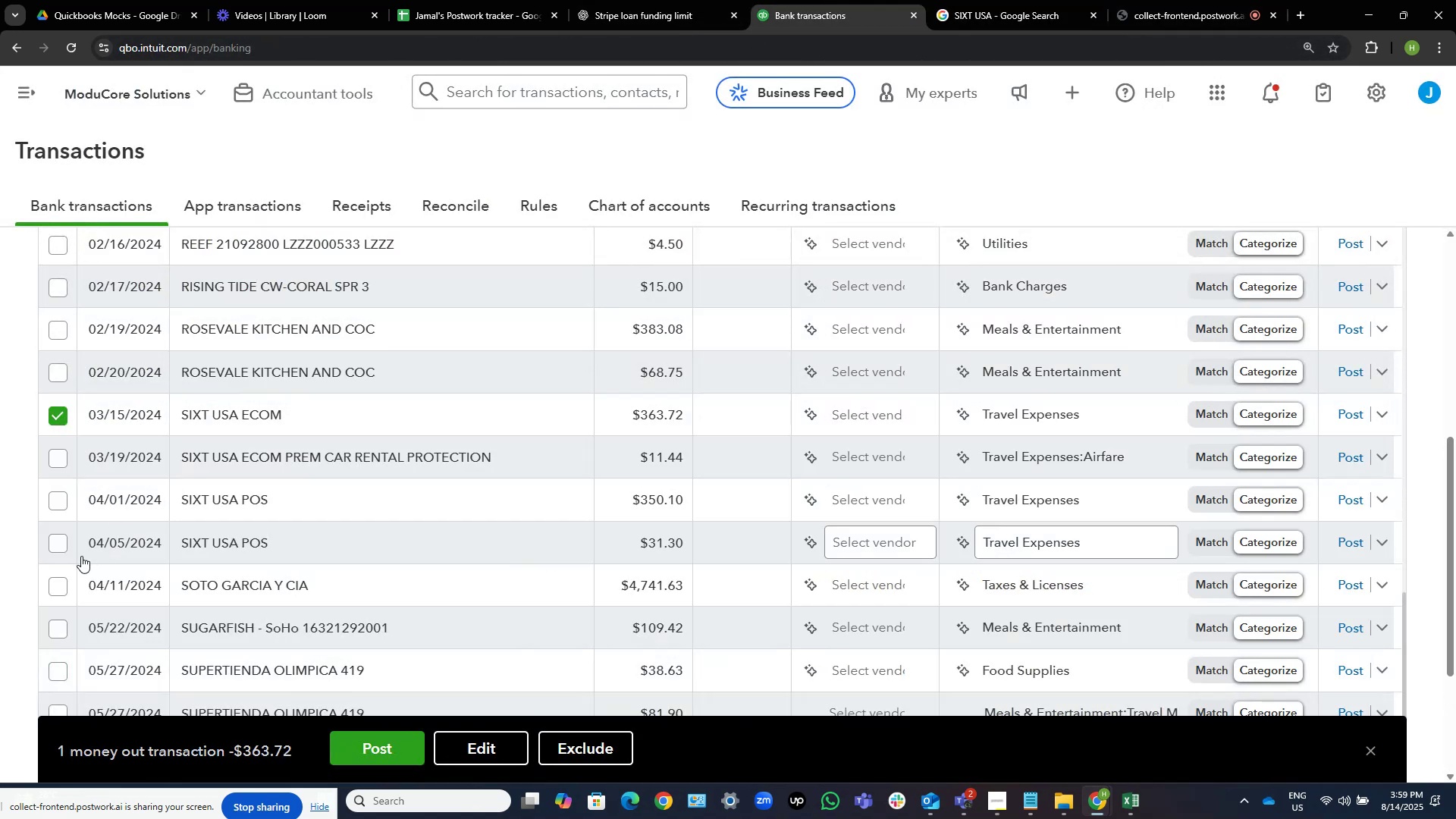 
wait(6.08)
 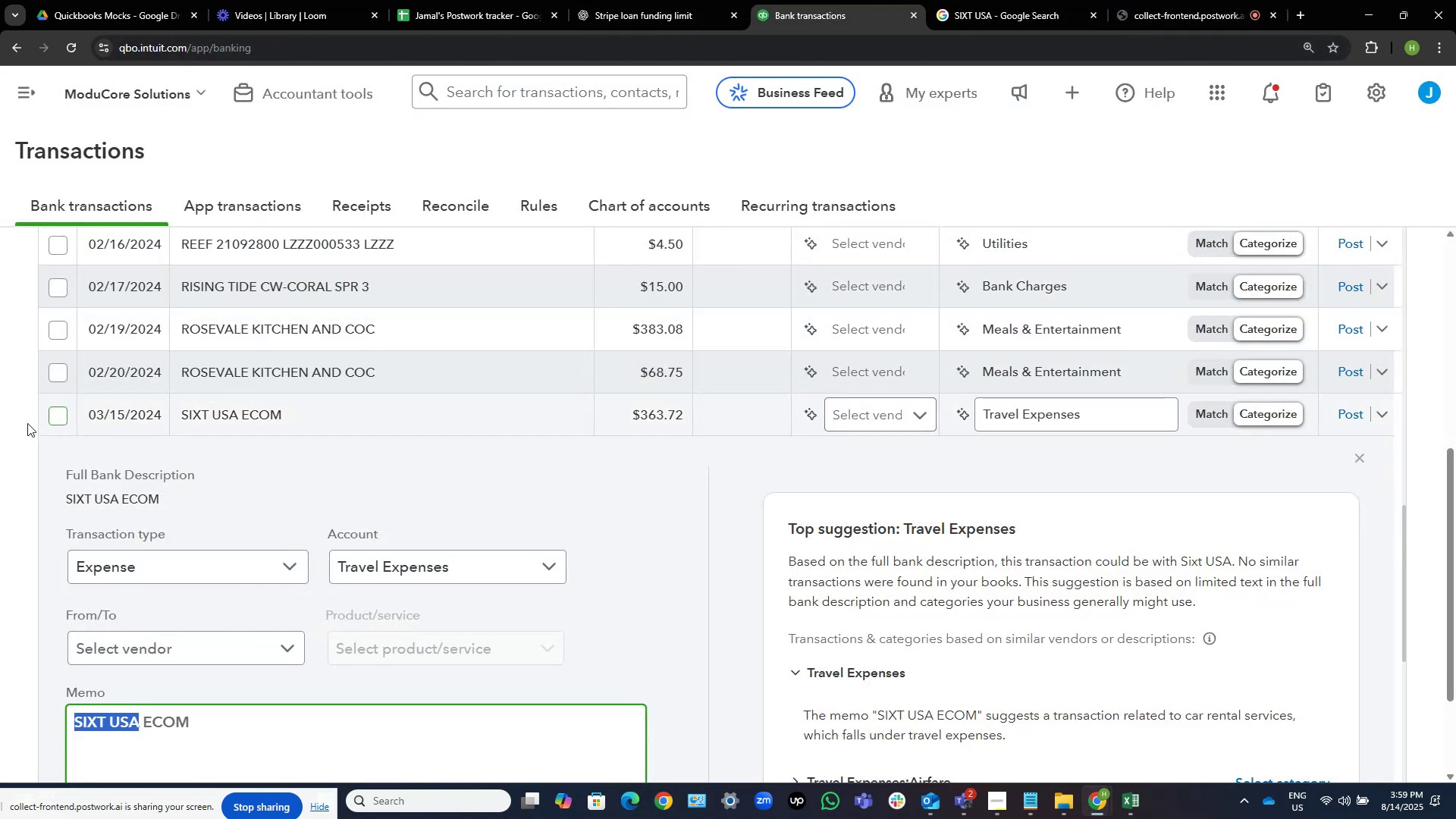 
left_click([58, 506])
 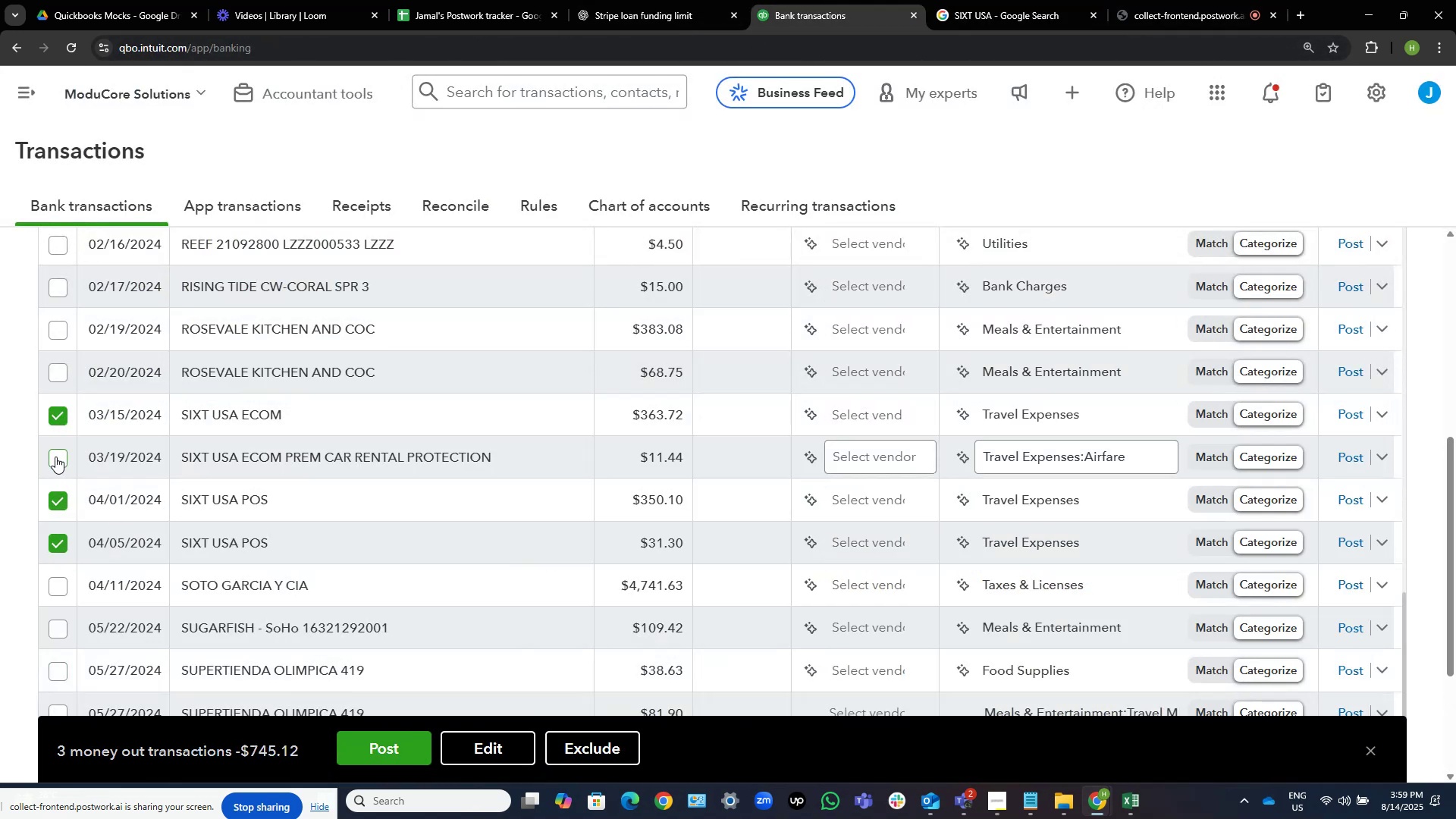 
left_click([55, 457])
 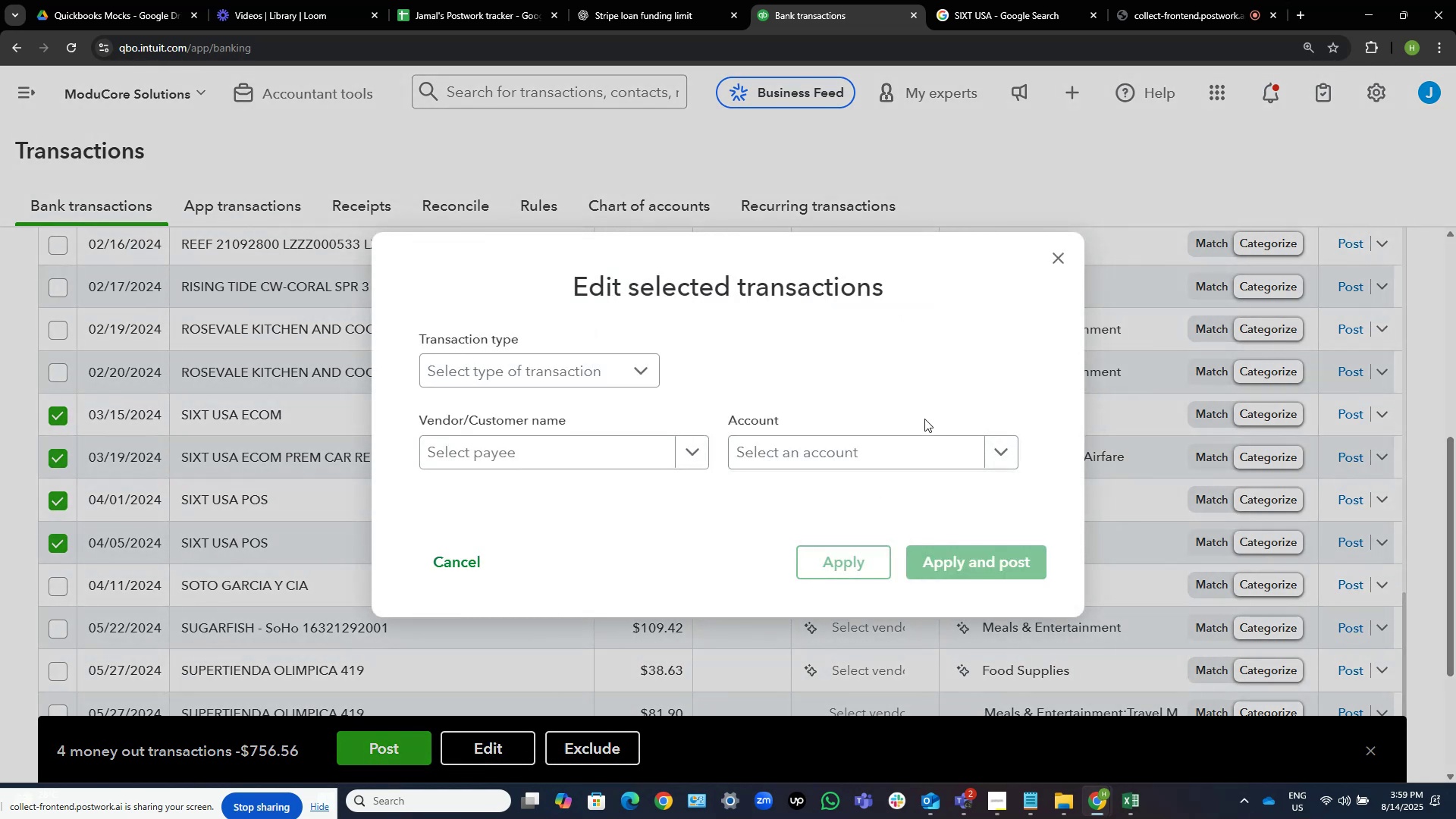 
left_click([896, 437])
 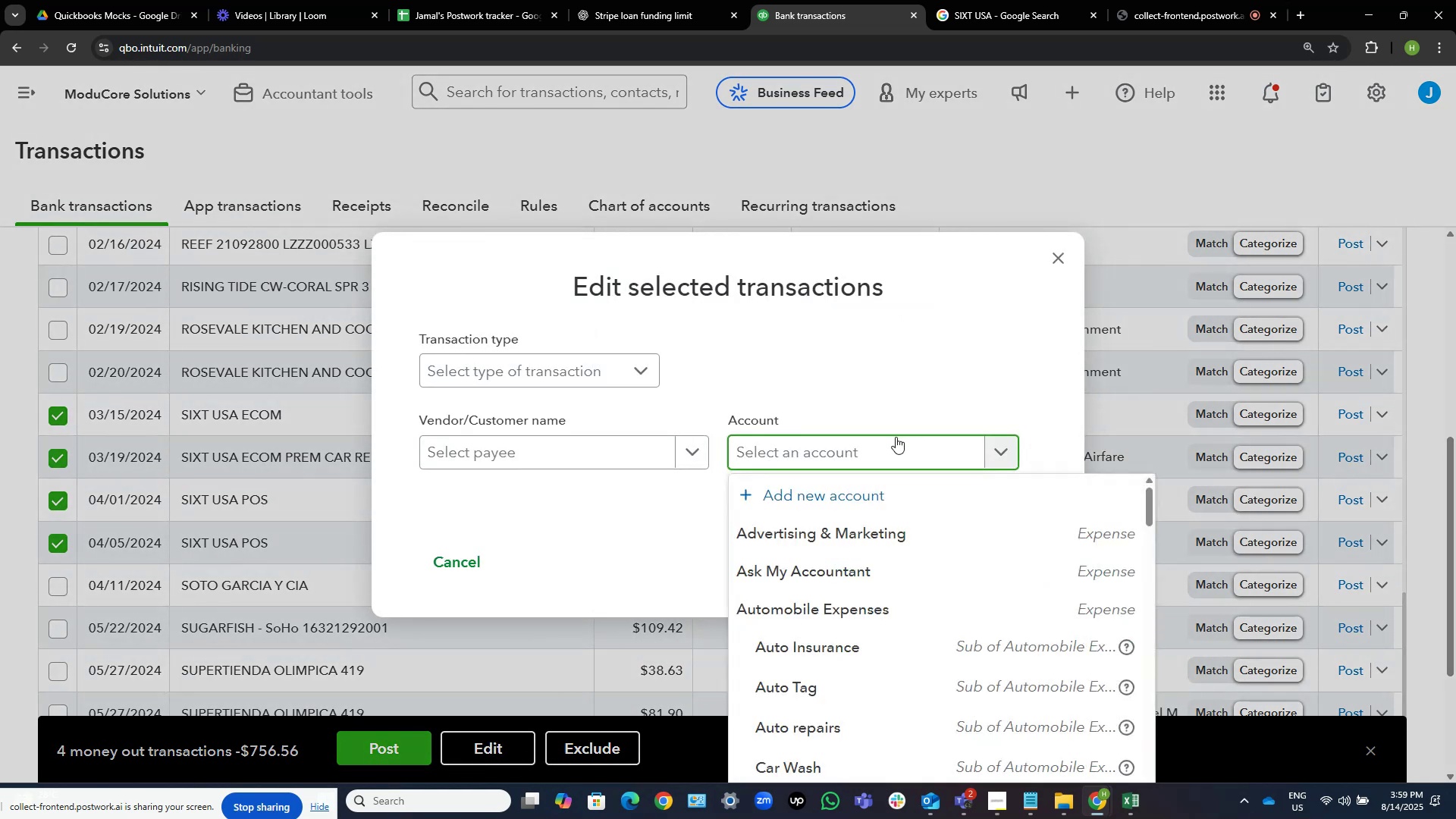 
type(she)
 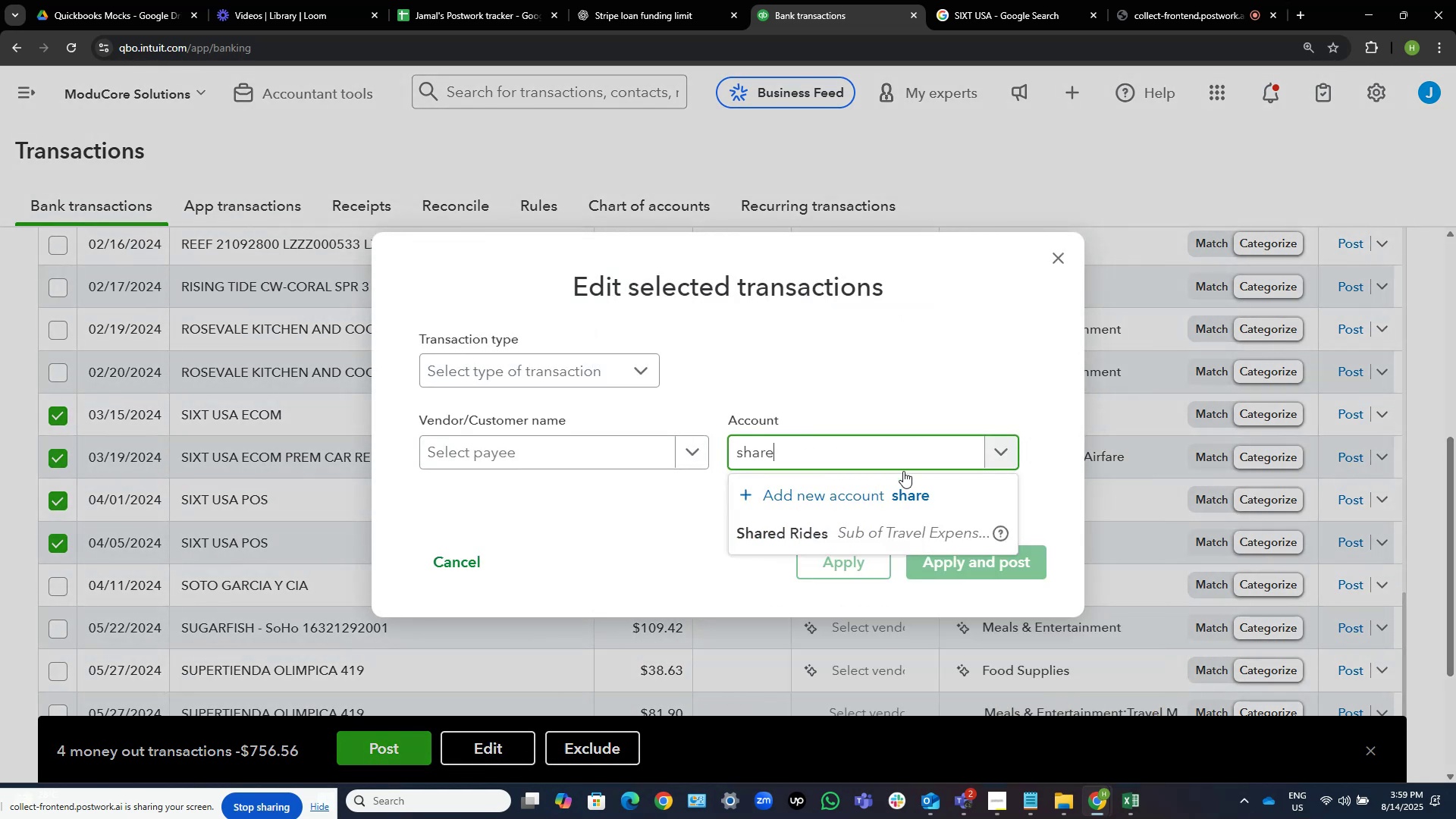 
hold_key(key=A, duration=0.34)
 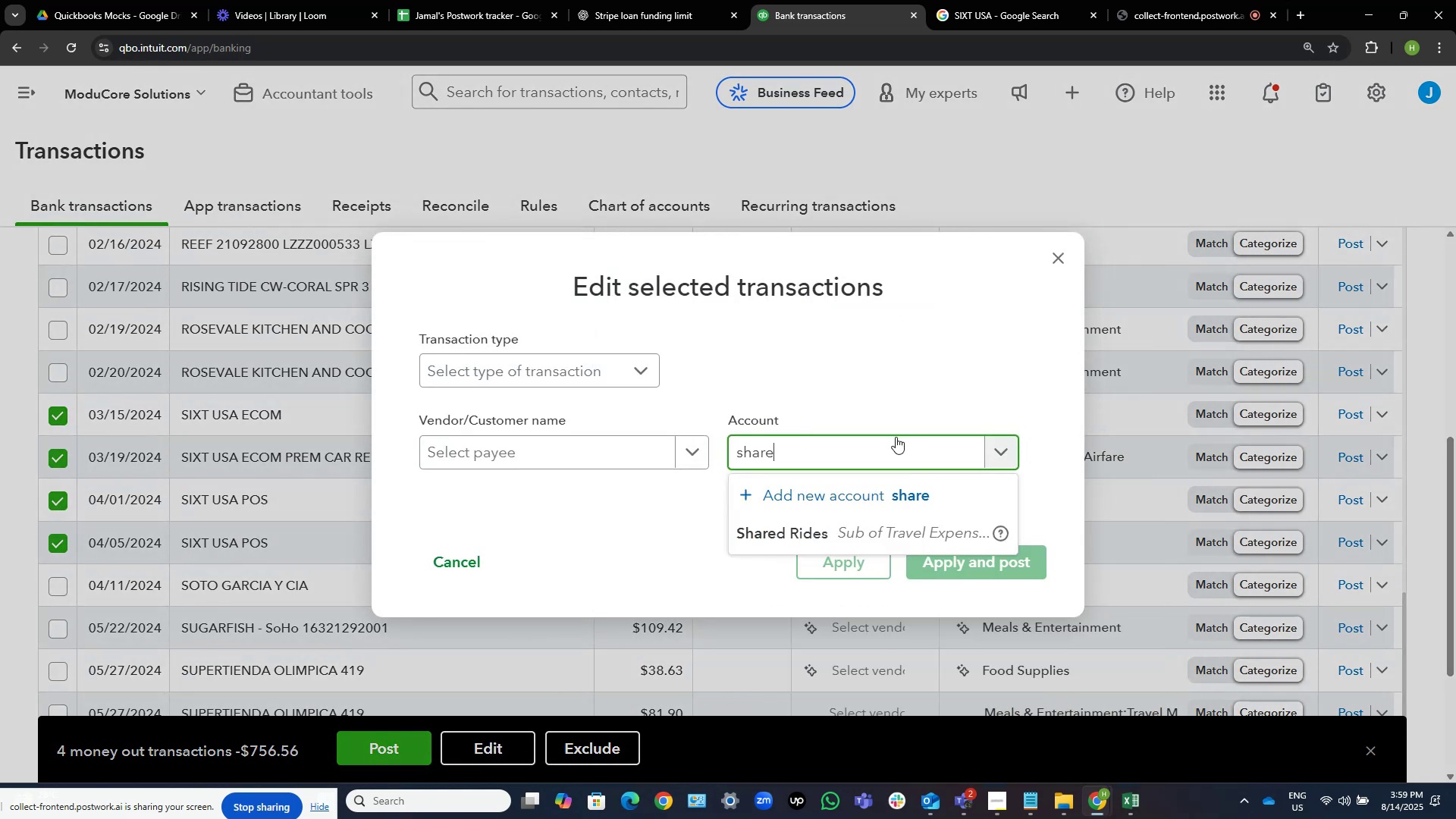 
hold_key(key=R, duration=0.34)
 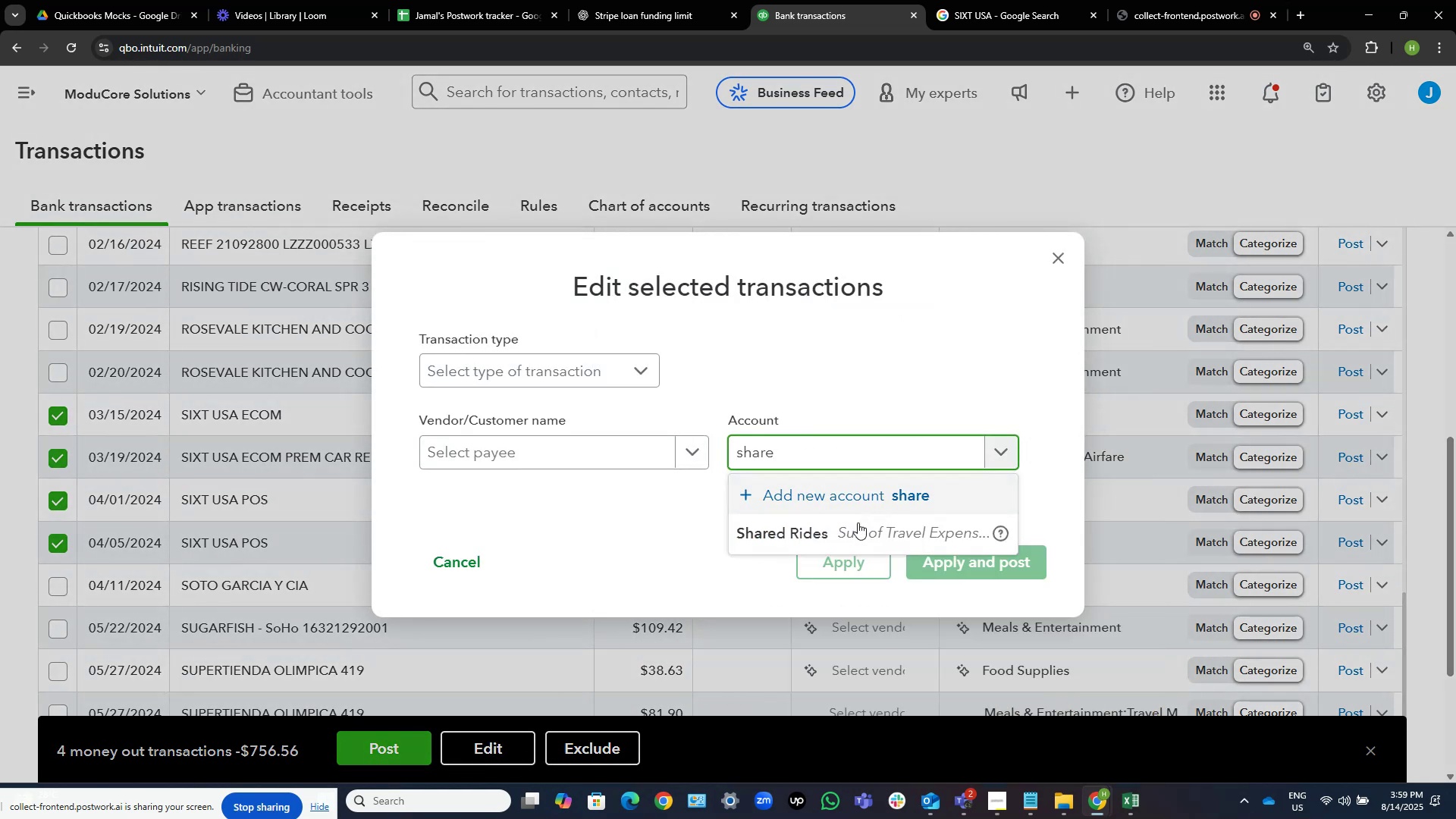 
left_click([813, 529])
 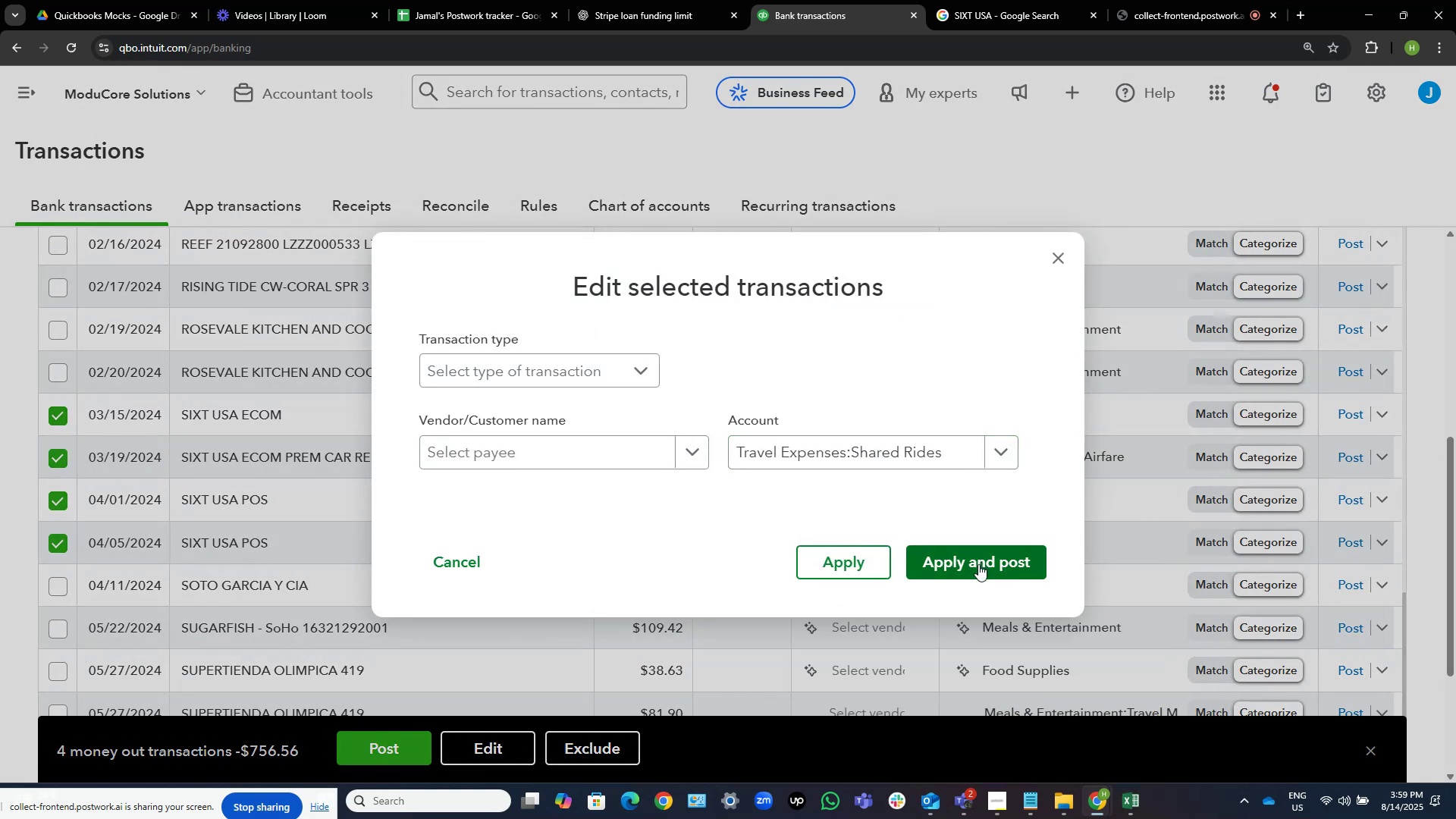 
left_click([978, 564])
 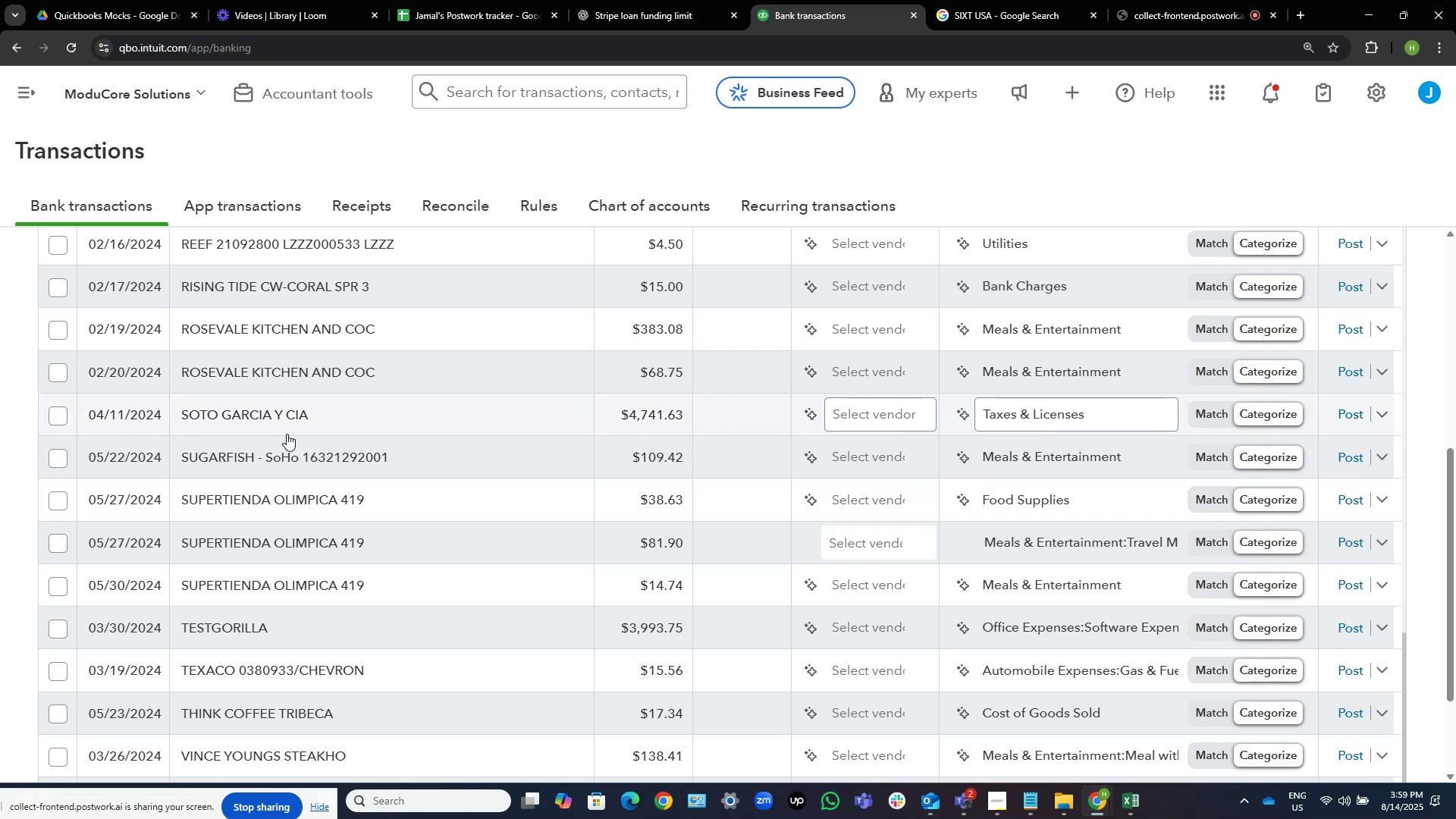 
wait(19.33)
 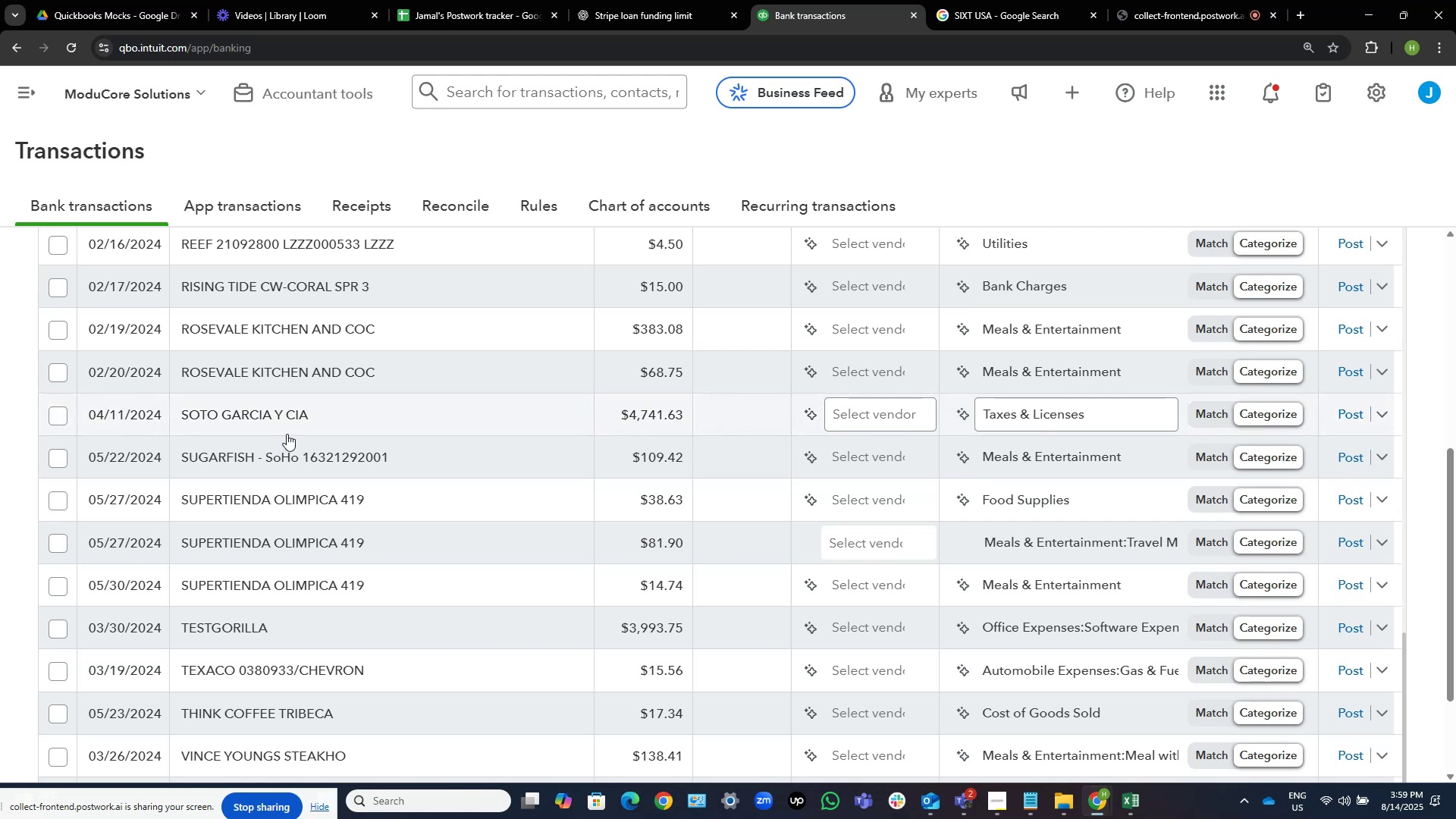 
left_click([1074, 626])
 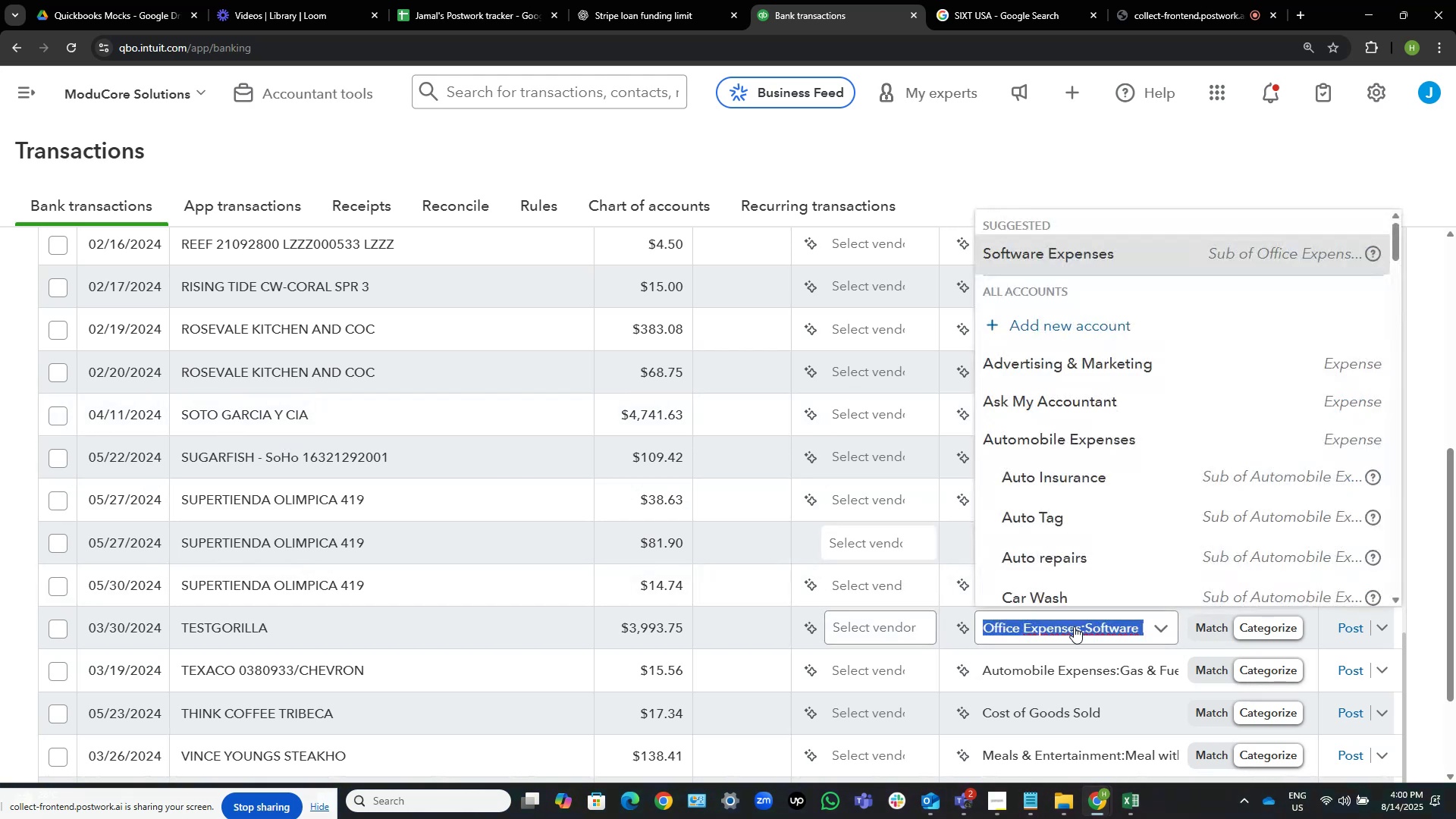 
left_click([1074, 626])
 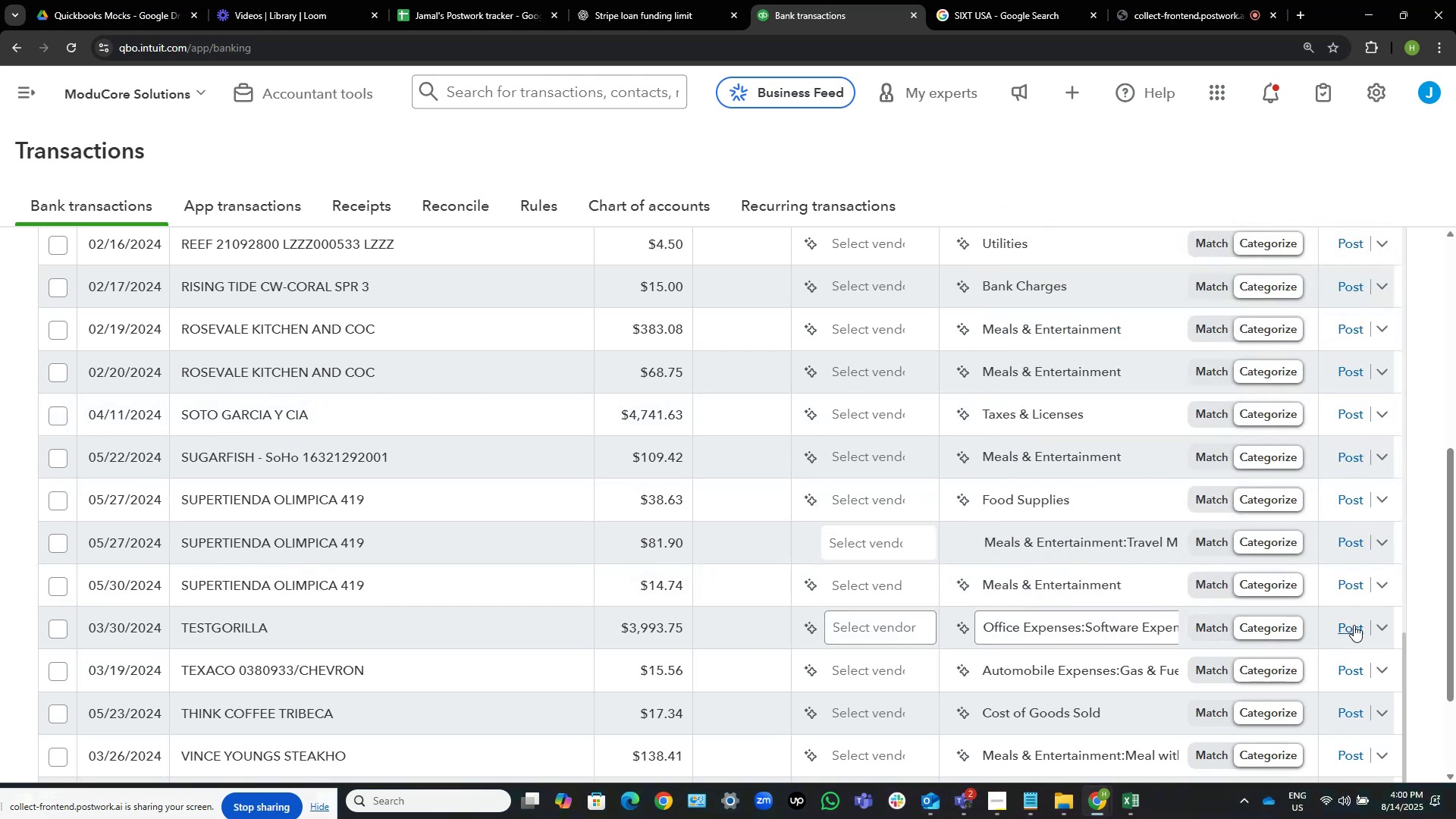 
left_click([1354, 625])
 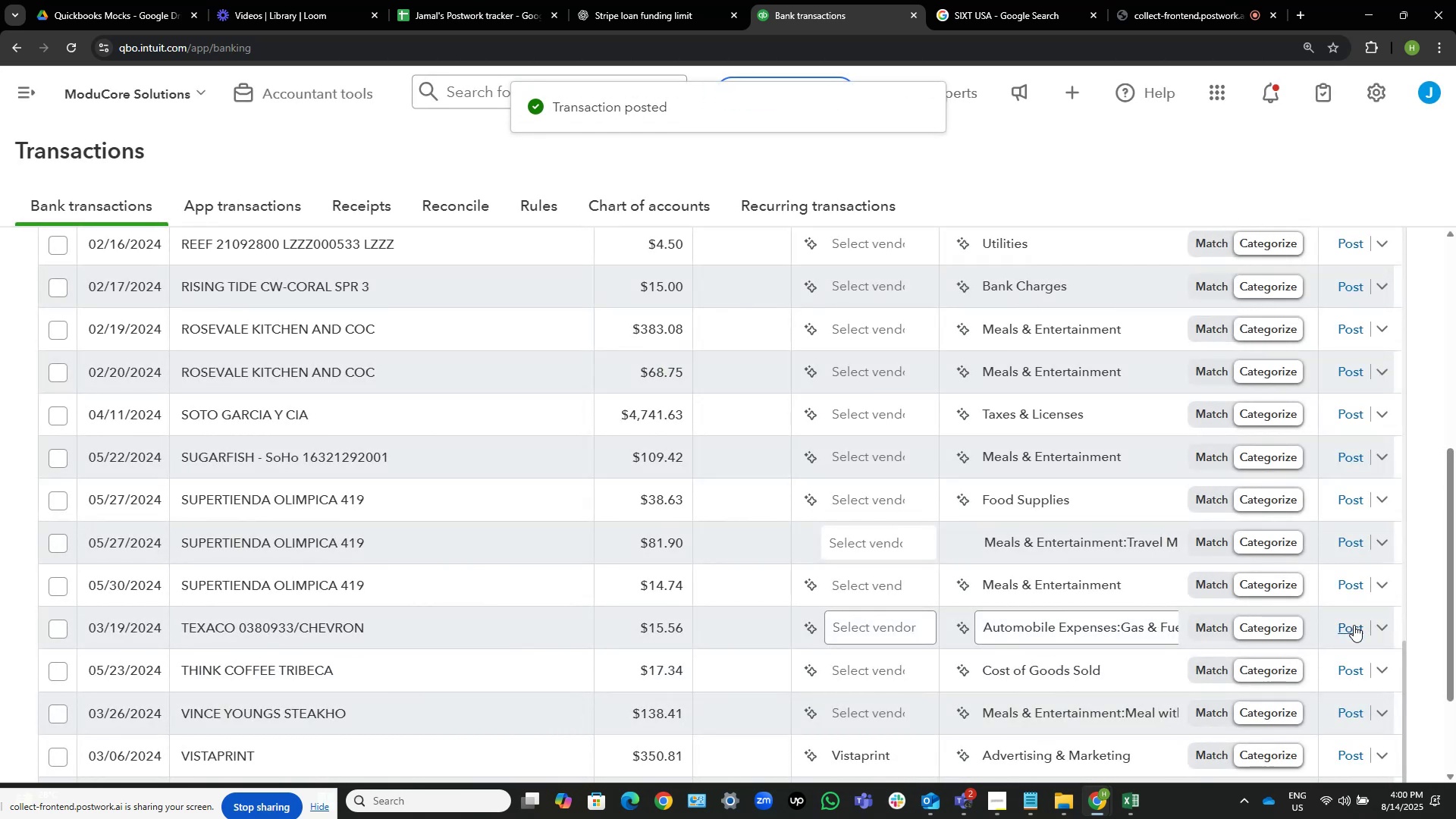 
wait(7.2)
 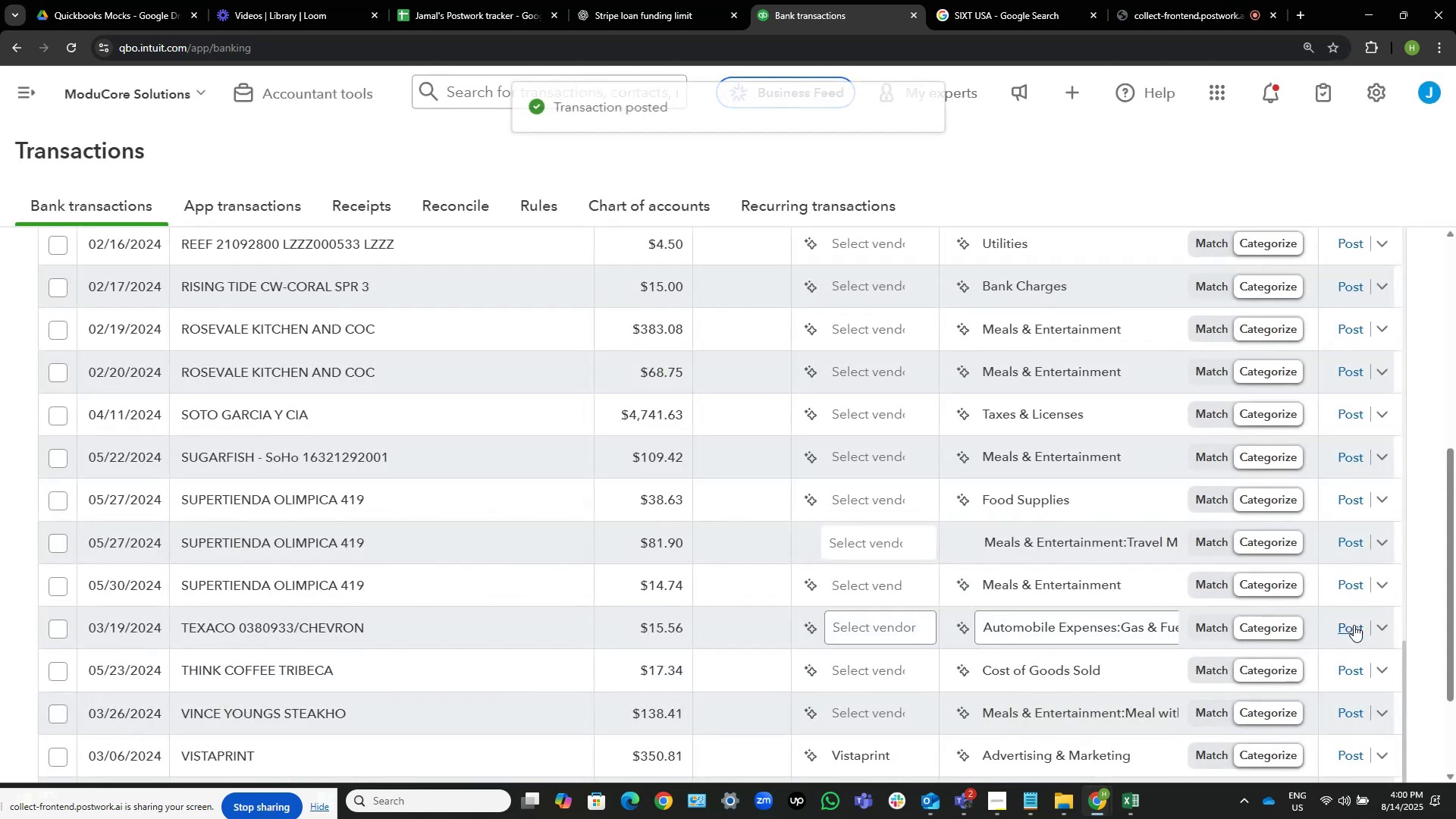 
left_click([1130, 661])
 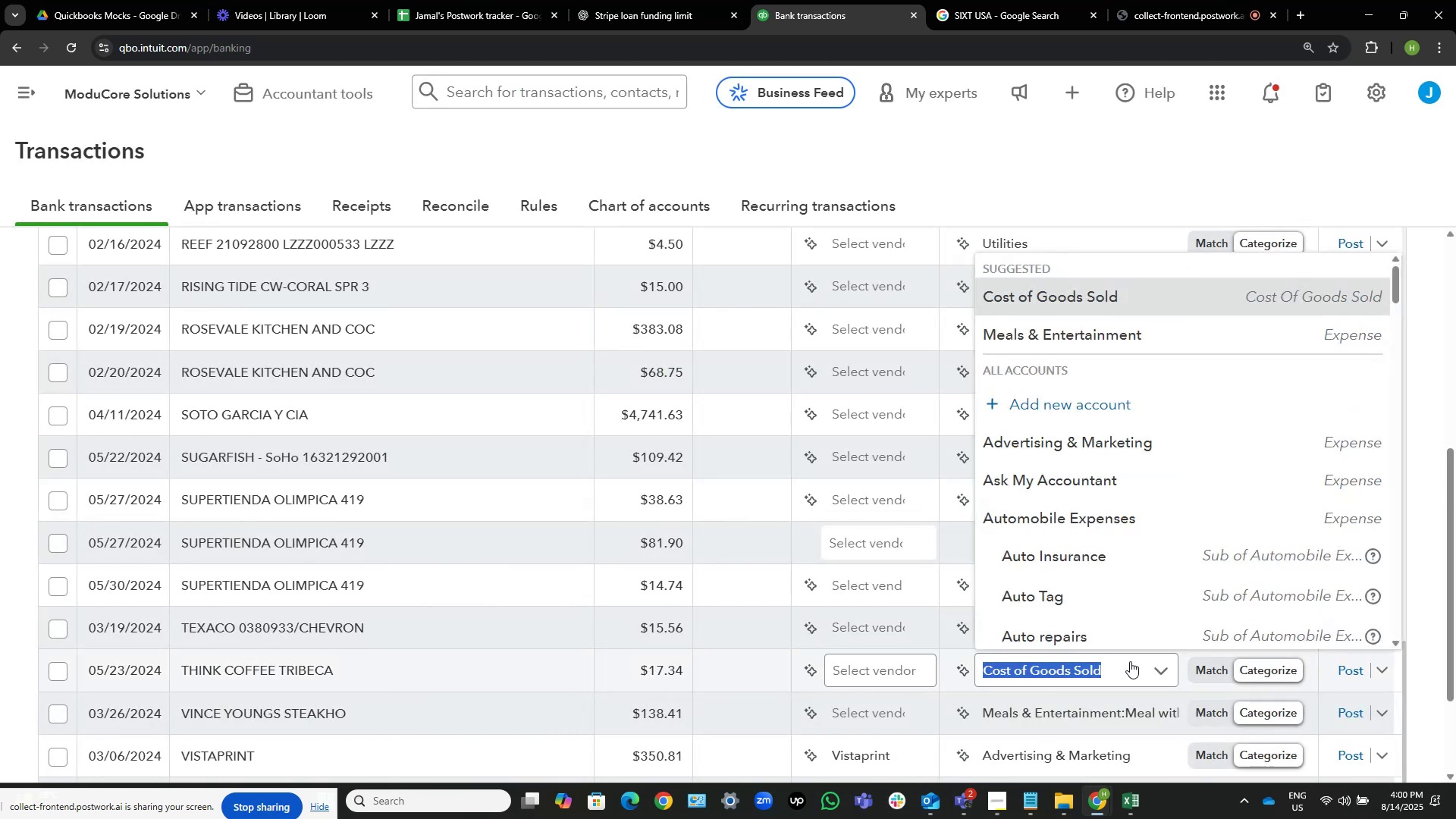 
type(trv)
 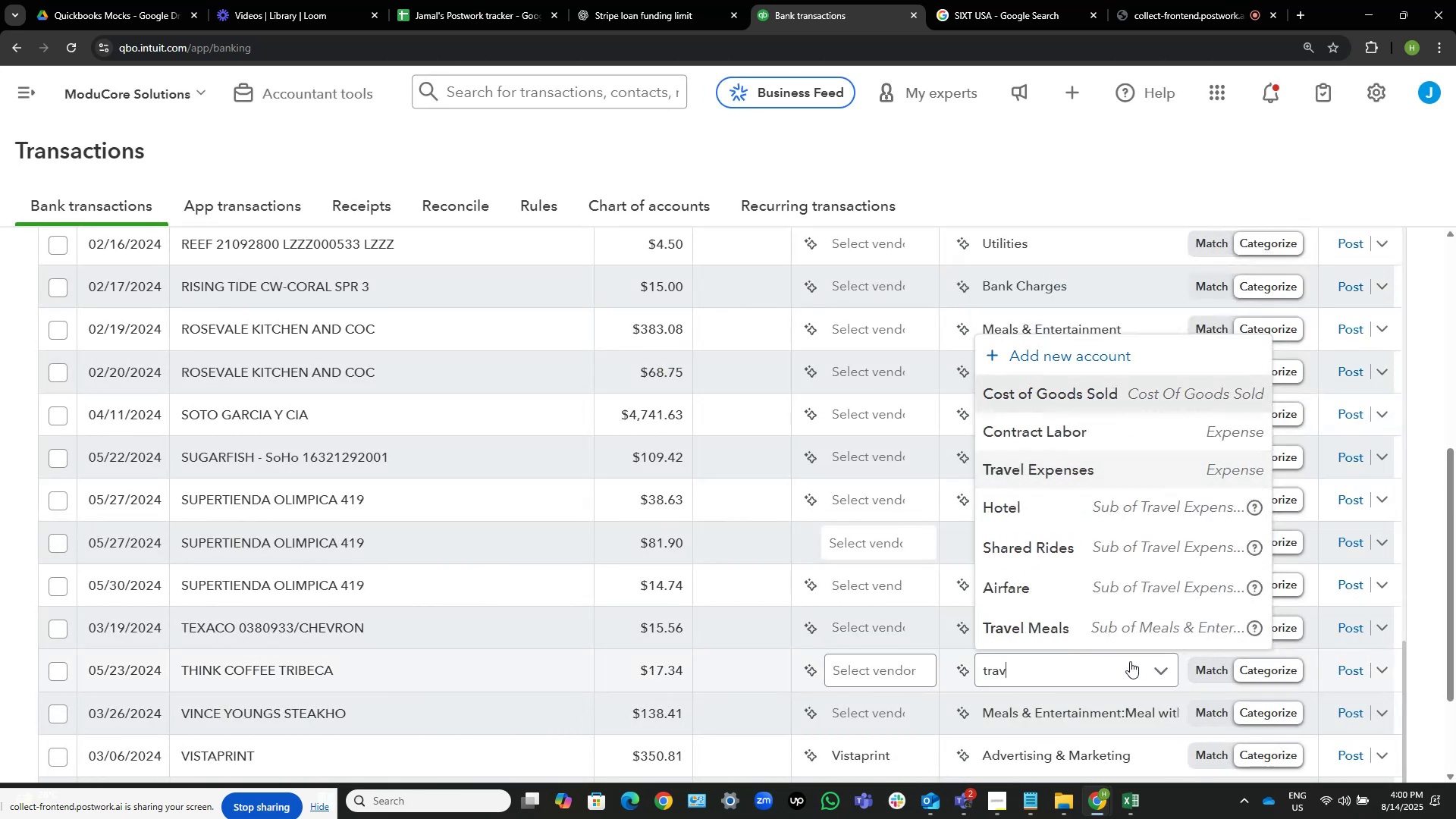 
hold_key(key=A, duration=0.33)
 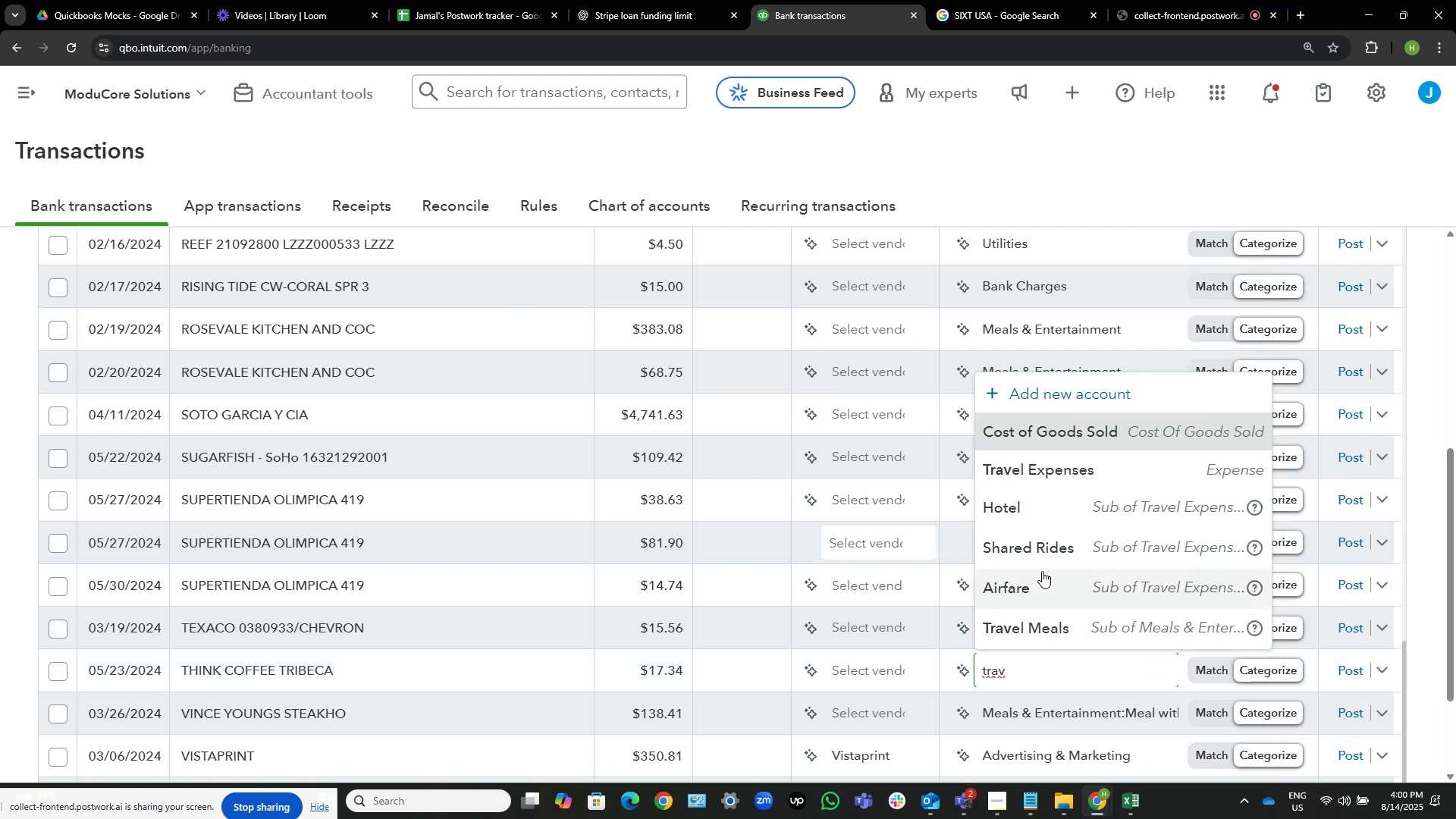 
left_click([1066, 628])
 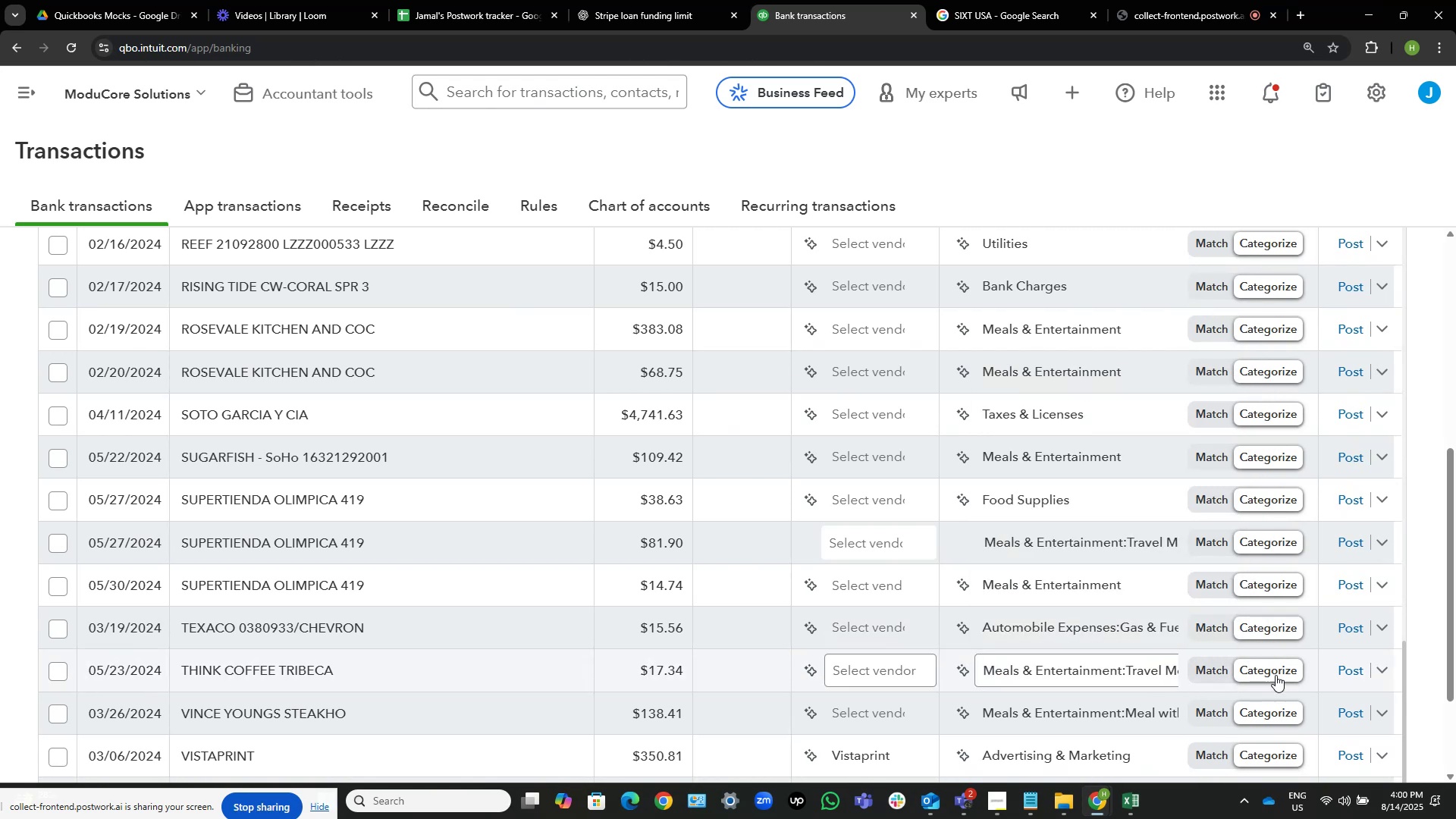 
left_click([1360, 670])
 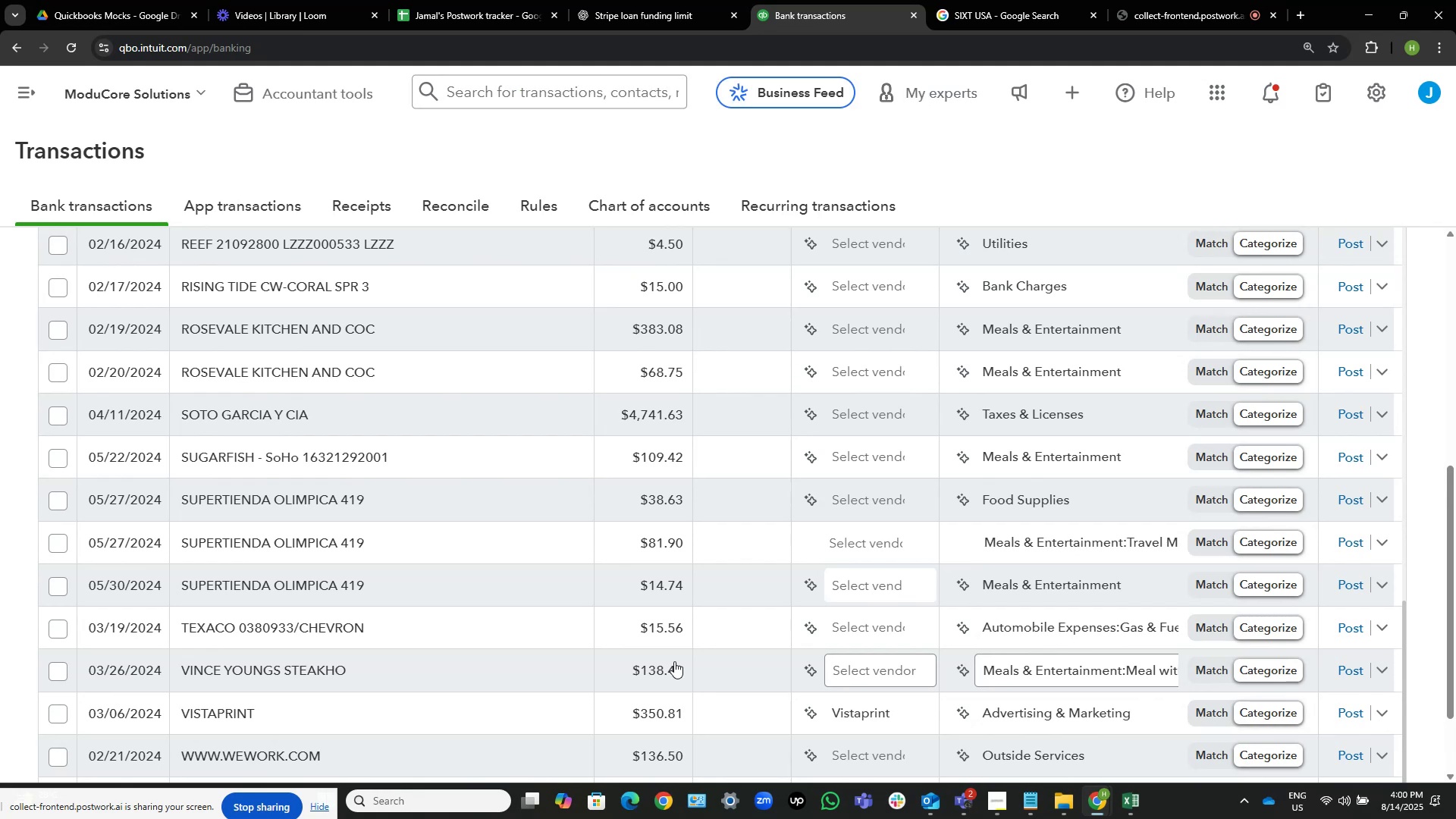 
wait(12.29)
 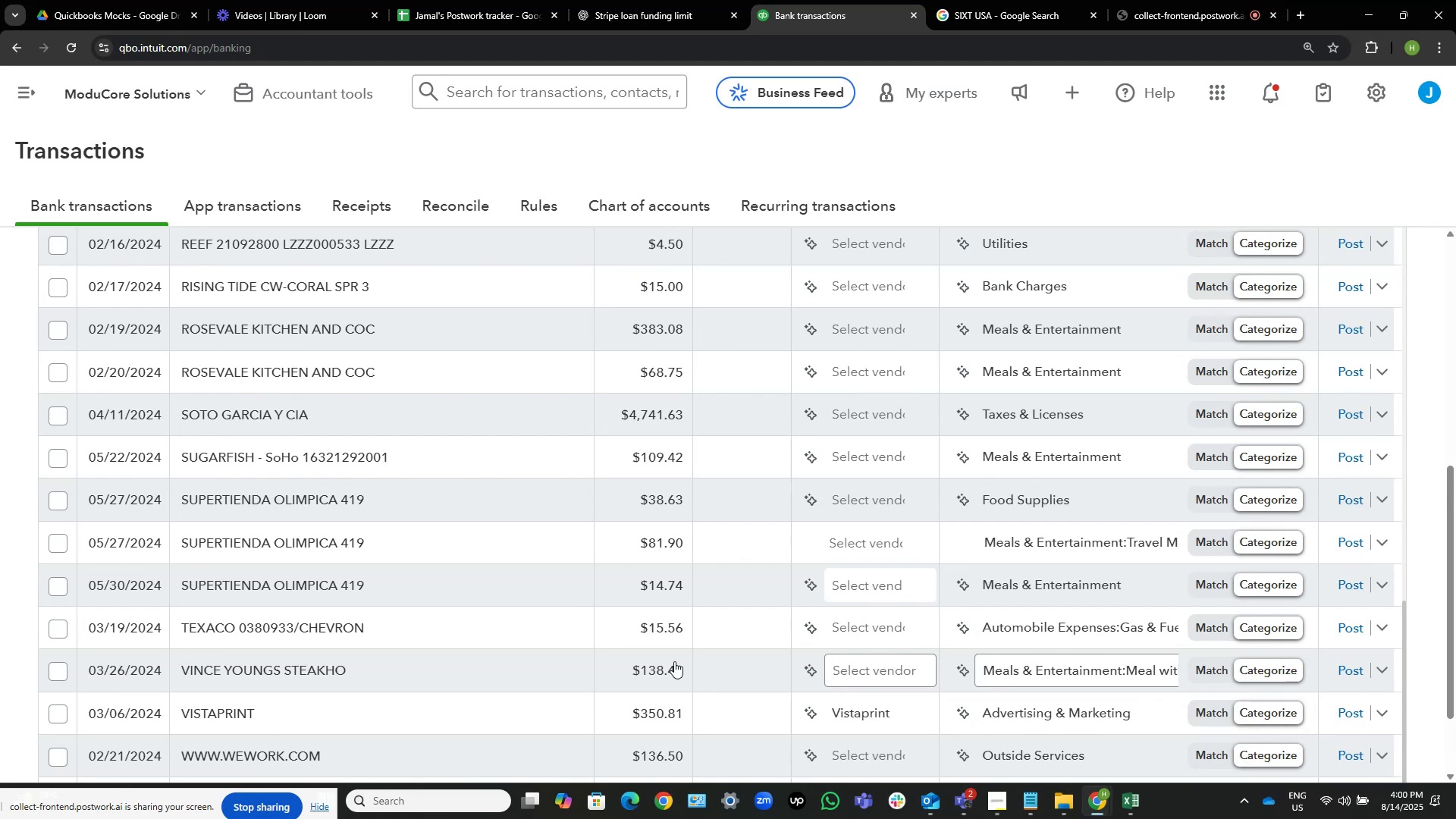 
scroll: coordinate [413, 579], scroll_direction: down, amount: 2.0
 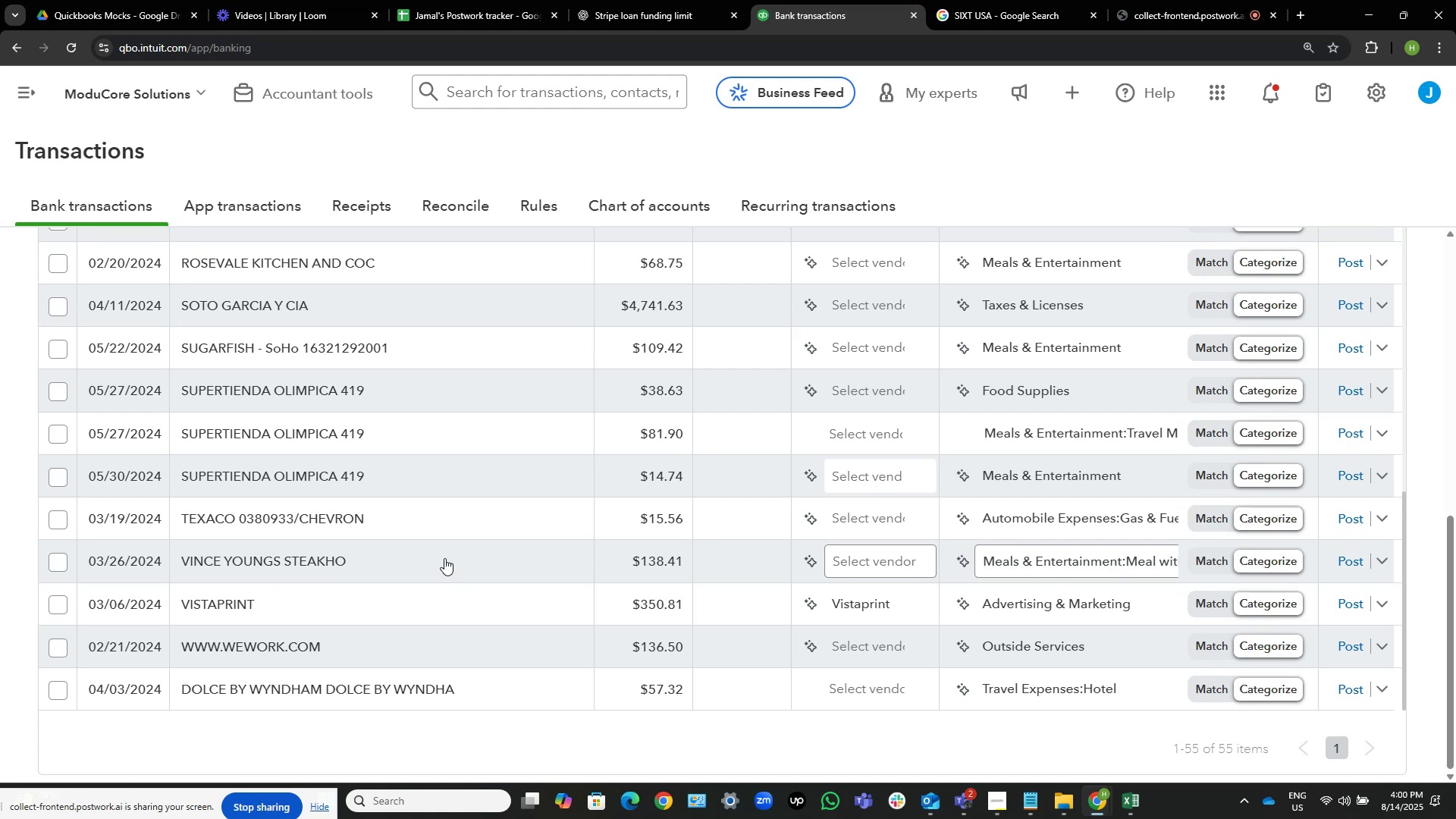 
scroll: coordinate [444, 558], scroll_direction: up, amount: 1.0
 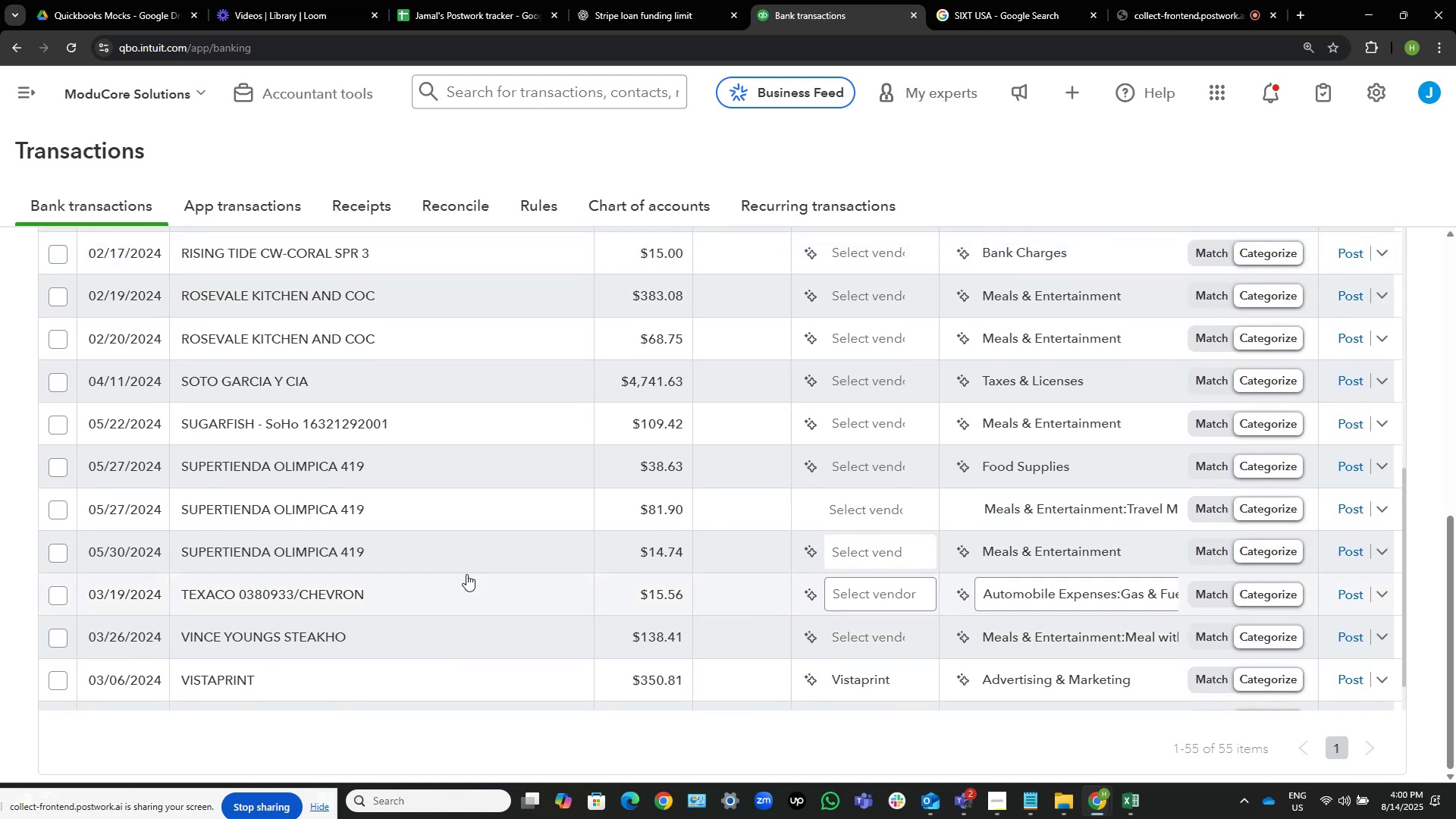 
mouse_move([344, 535])
 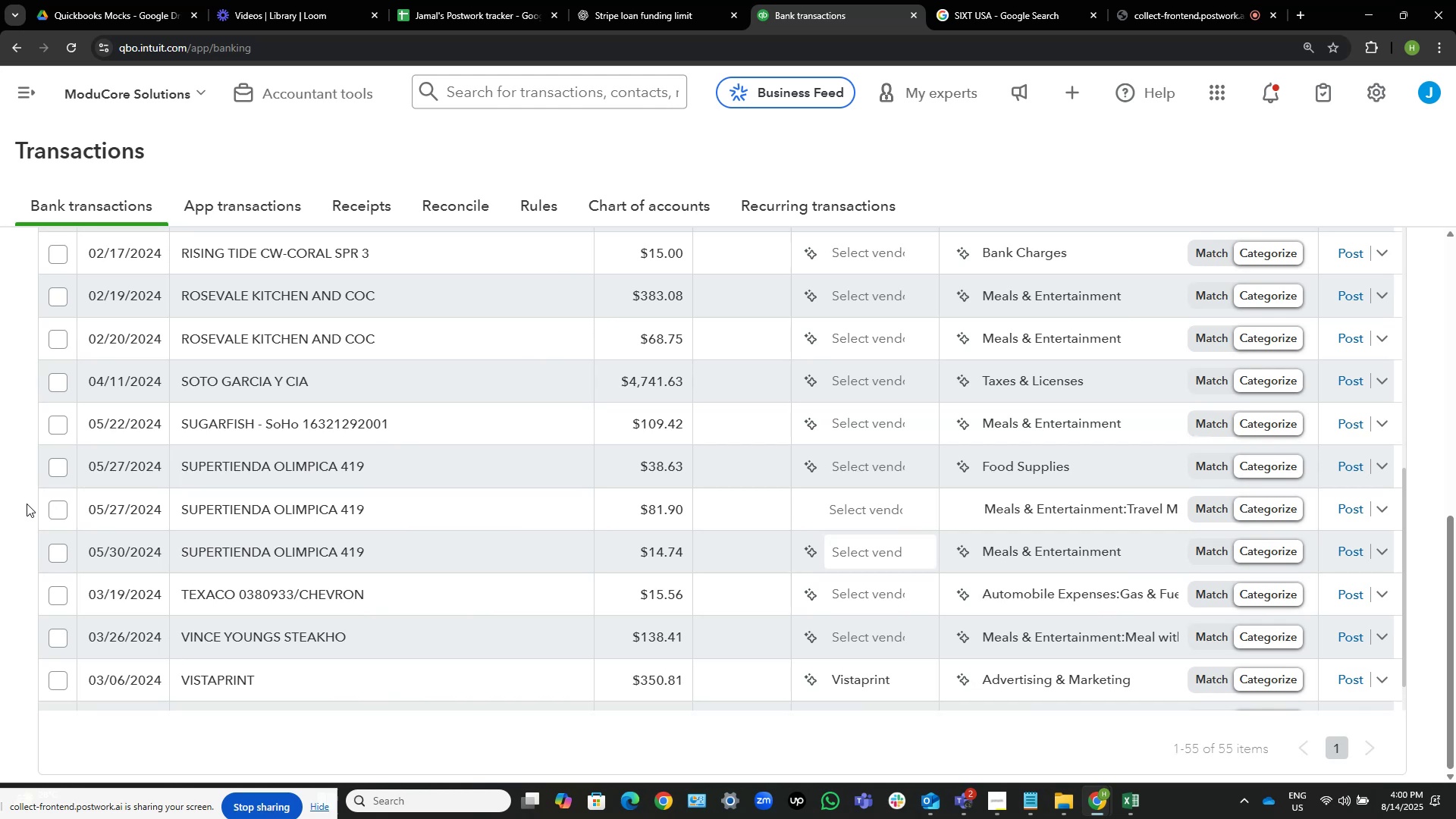 
wait(9.07)
 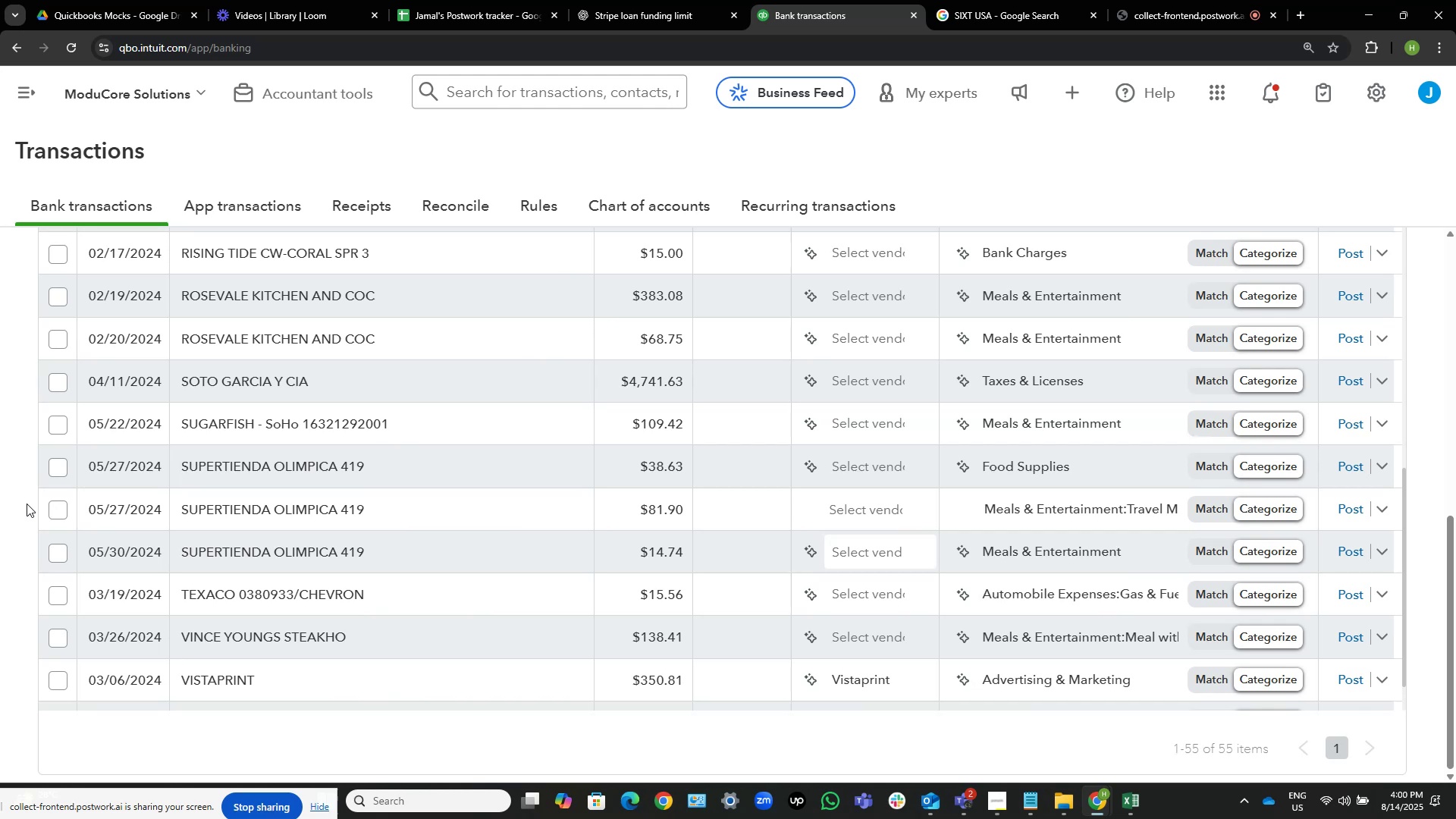 
left_click([397, 468])
 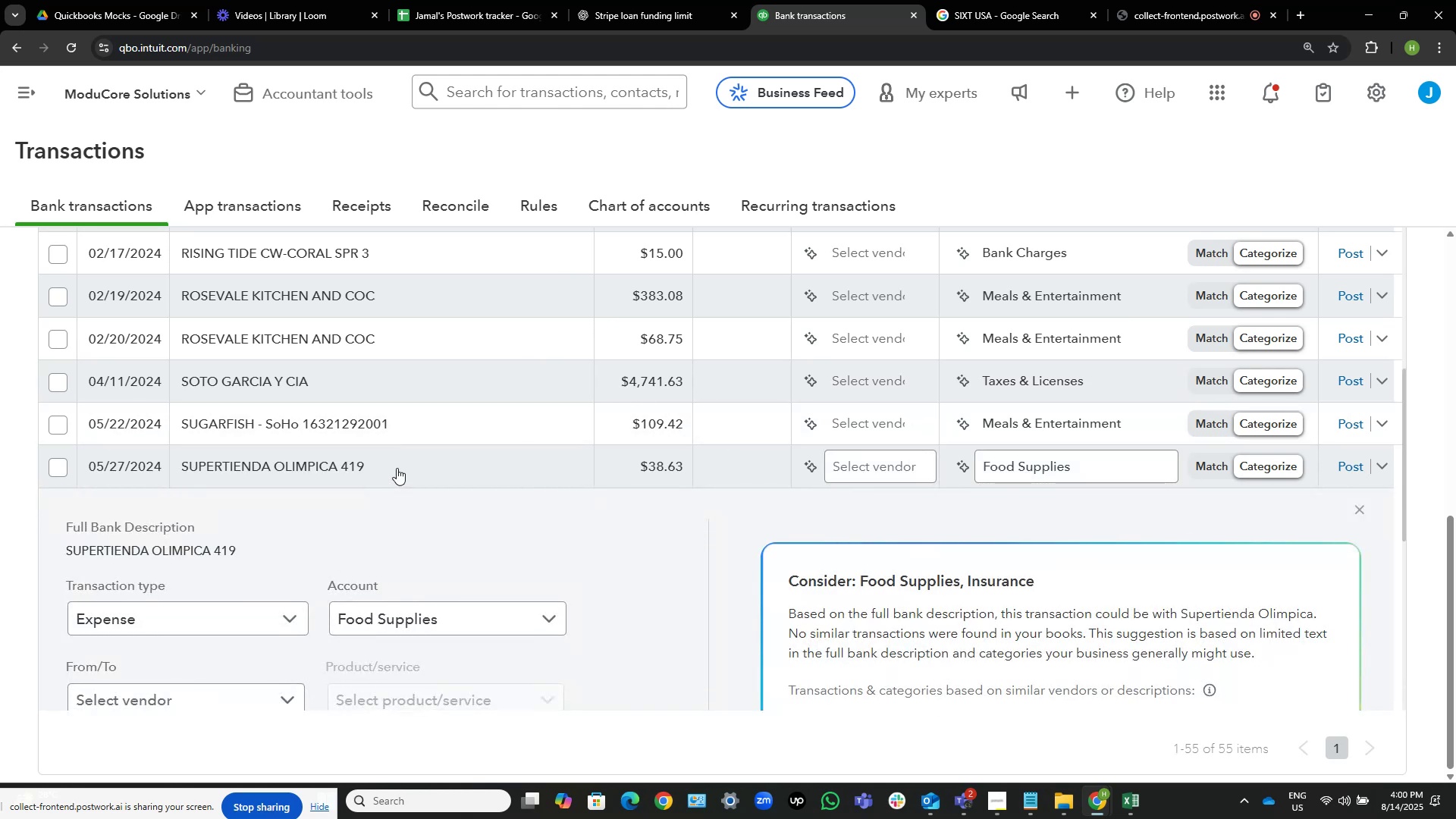 
scroll: coordinate [397, 468], scroll_direction: down, amount: 4.0
 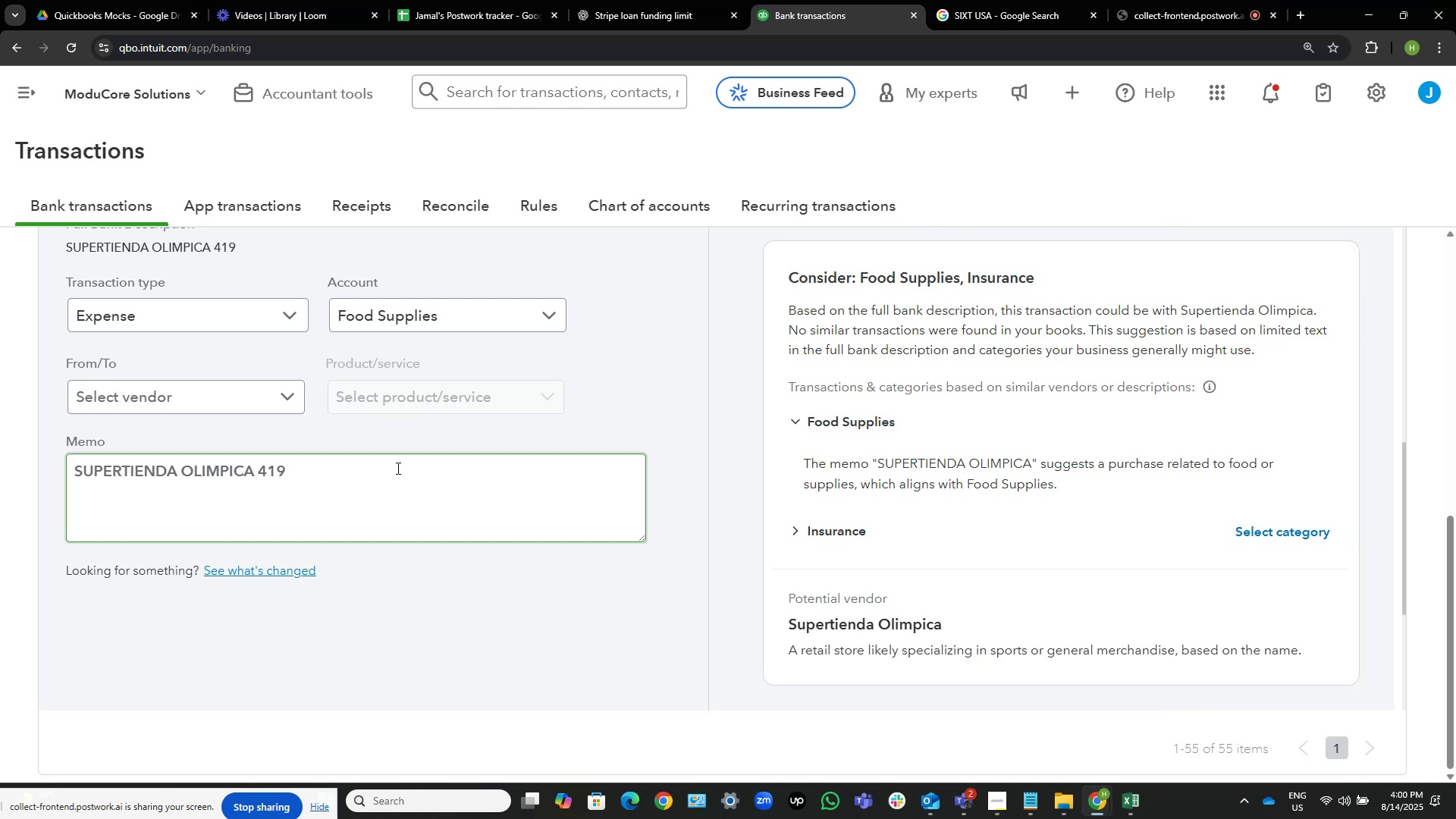 
wait(6.26)
 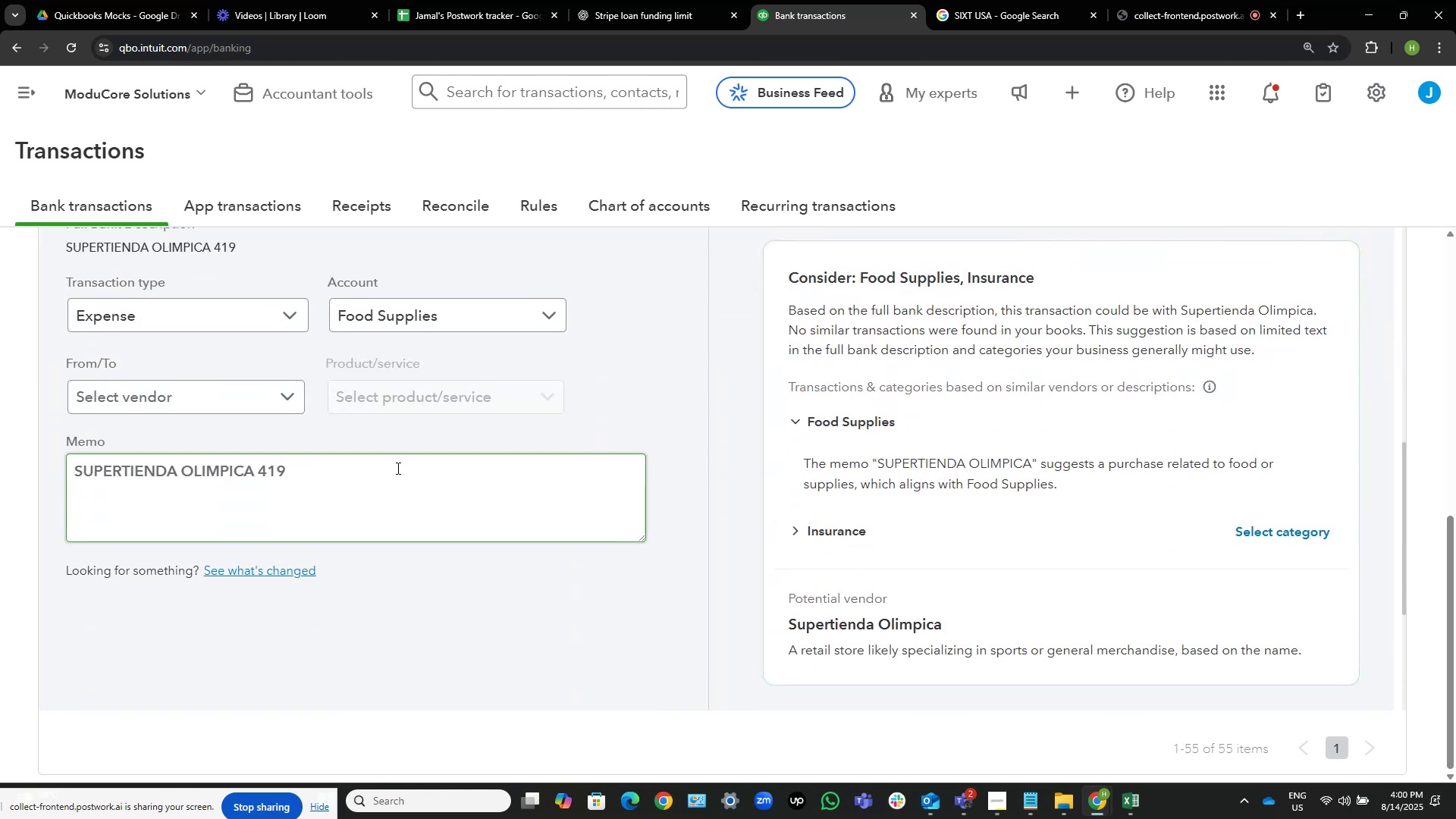 
scroll: coordinate [397, 468], scroll_direction: up, amount: 6.0
 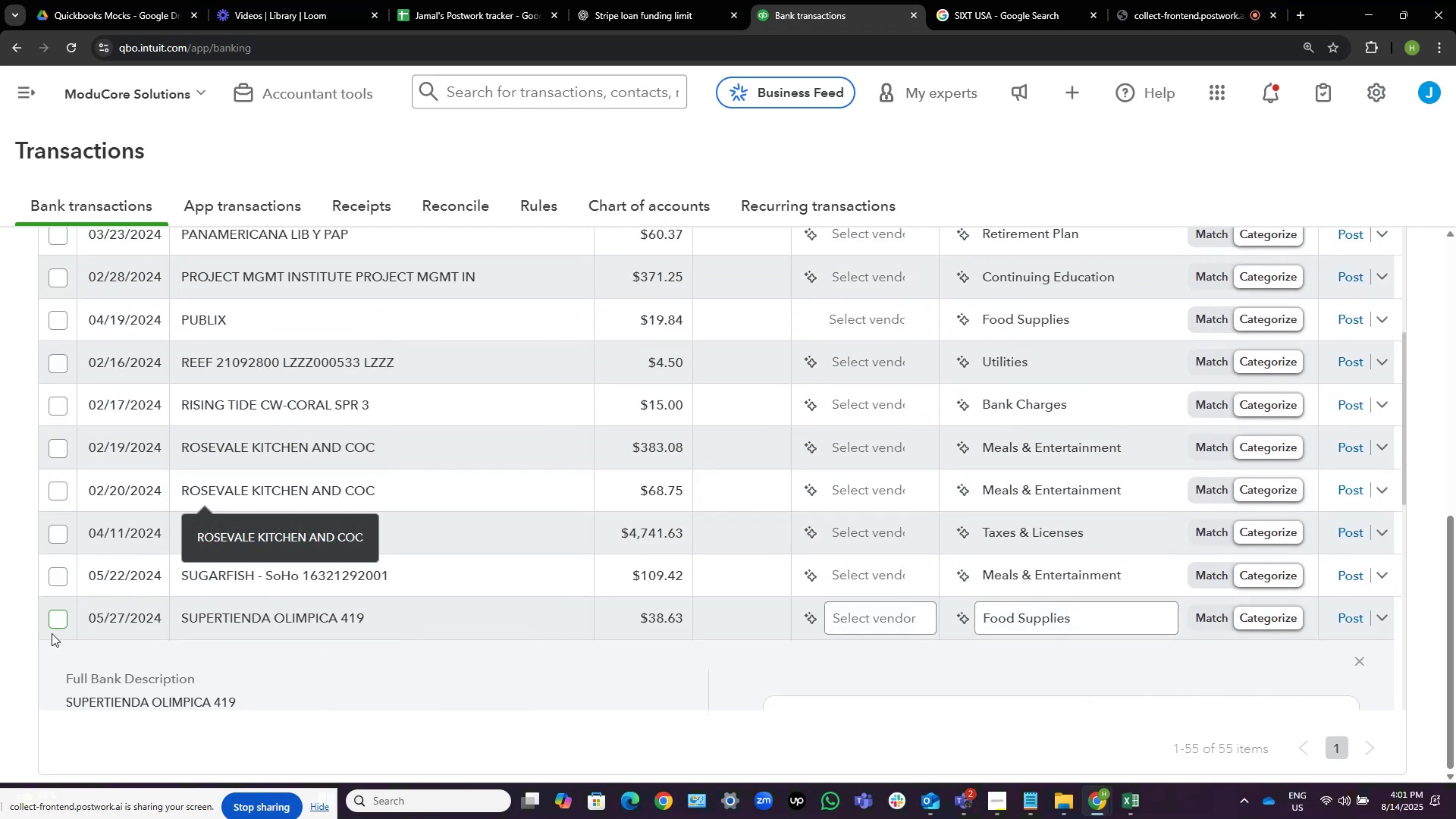 
left_click([58, 617])
 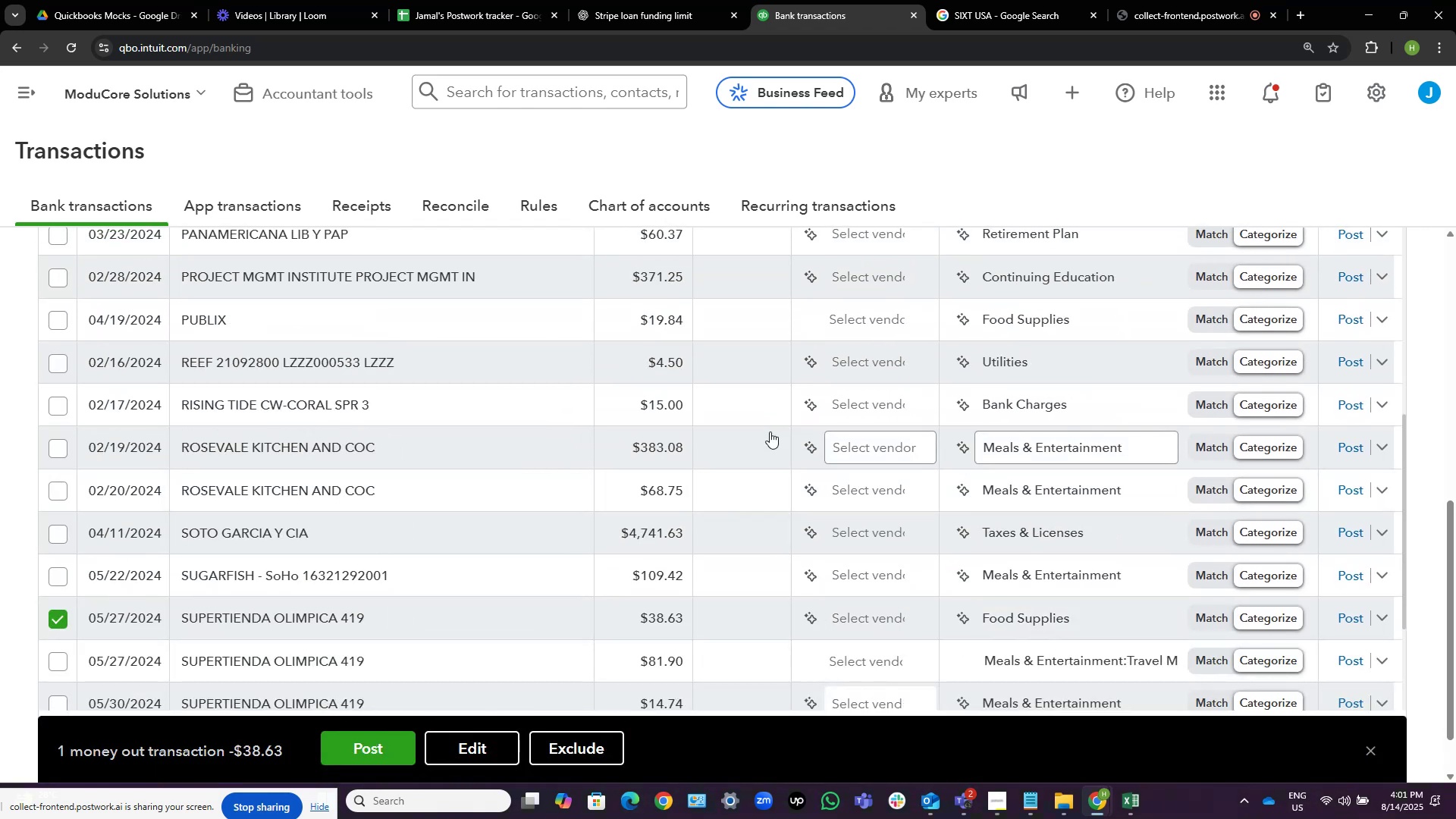 
scroll: coordinate [659, 456], scroll_direction: down, amount: 2.0
 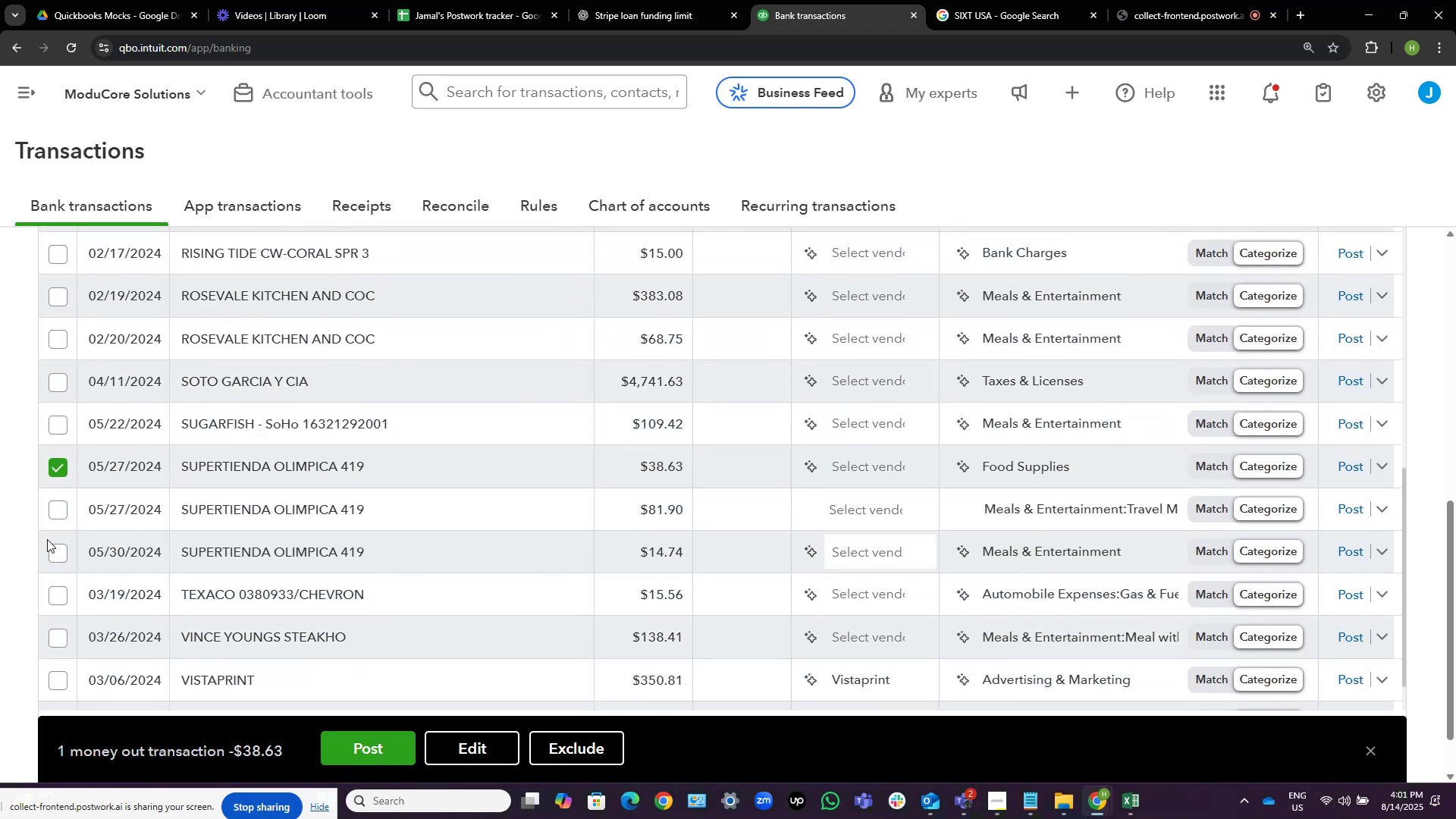 
left_click([54, 551])
 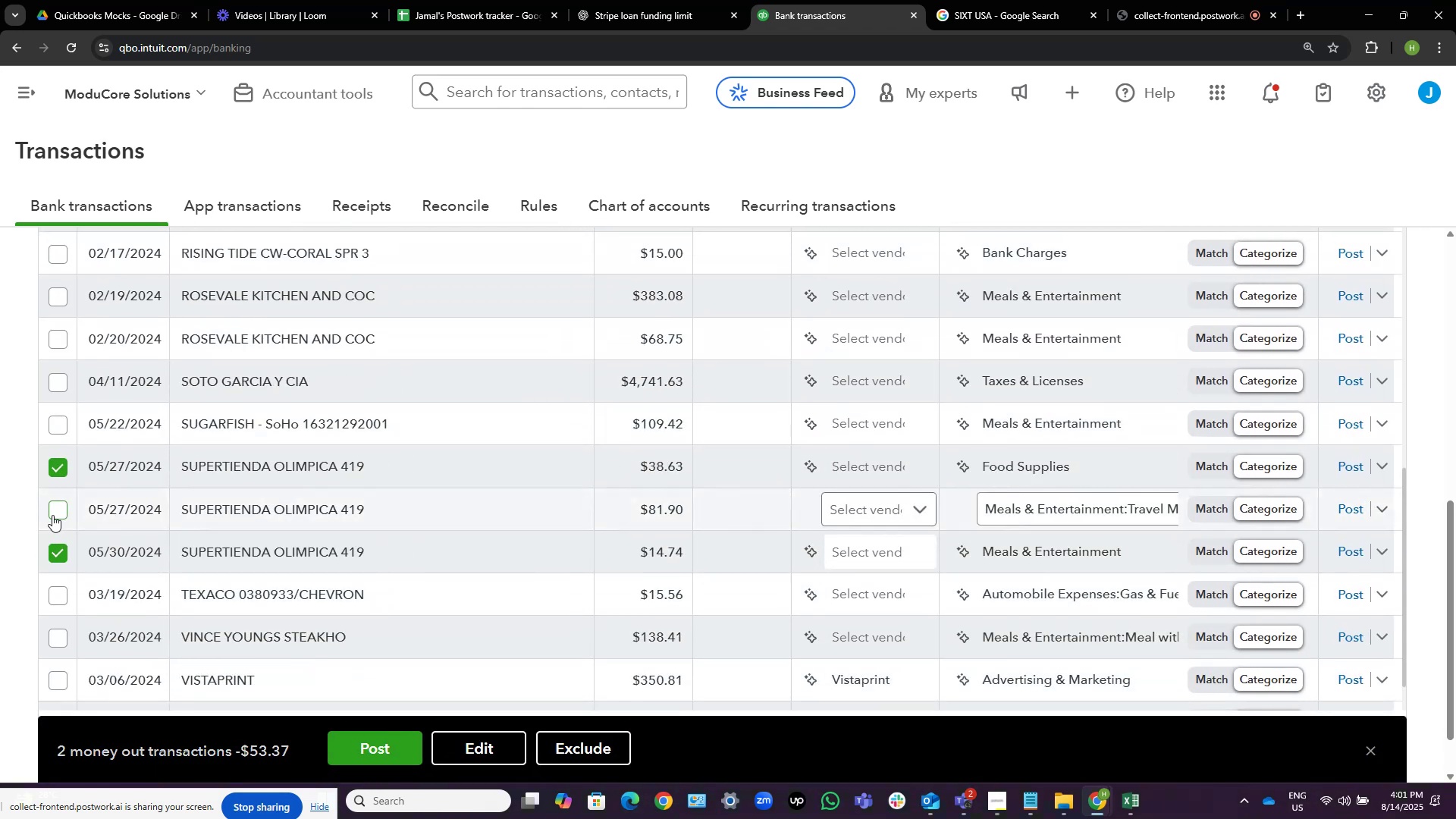 
left_click([52, 514])
 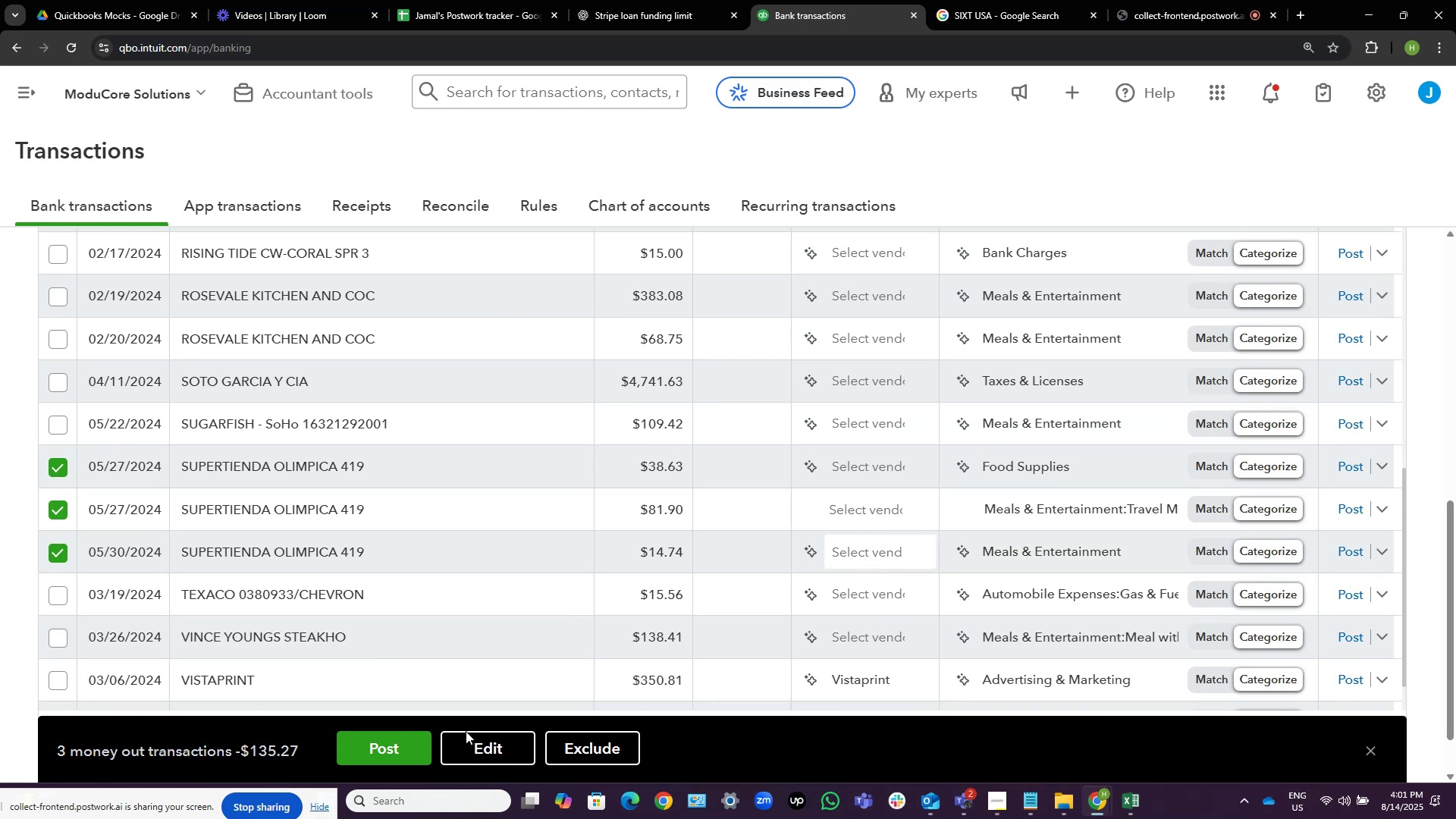 
left_click([494, 739])
 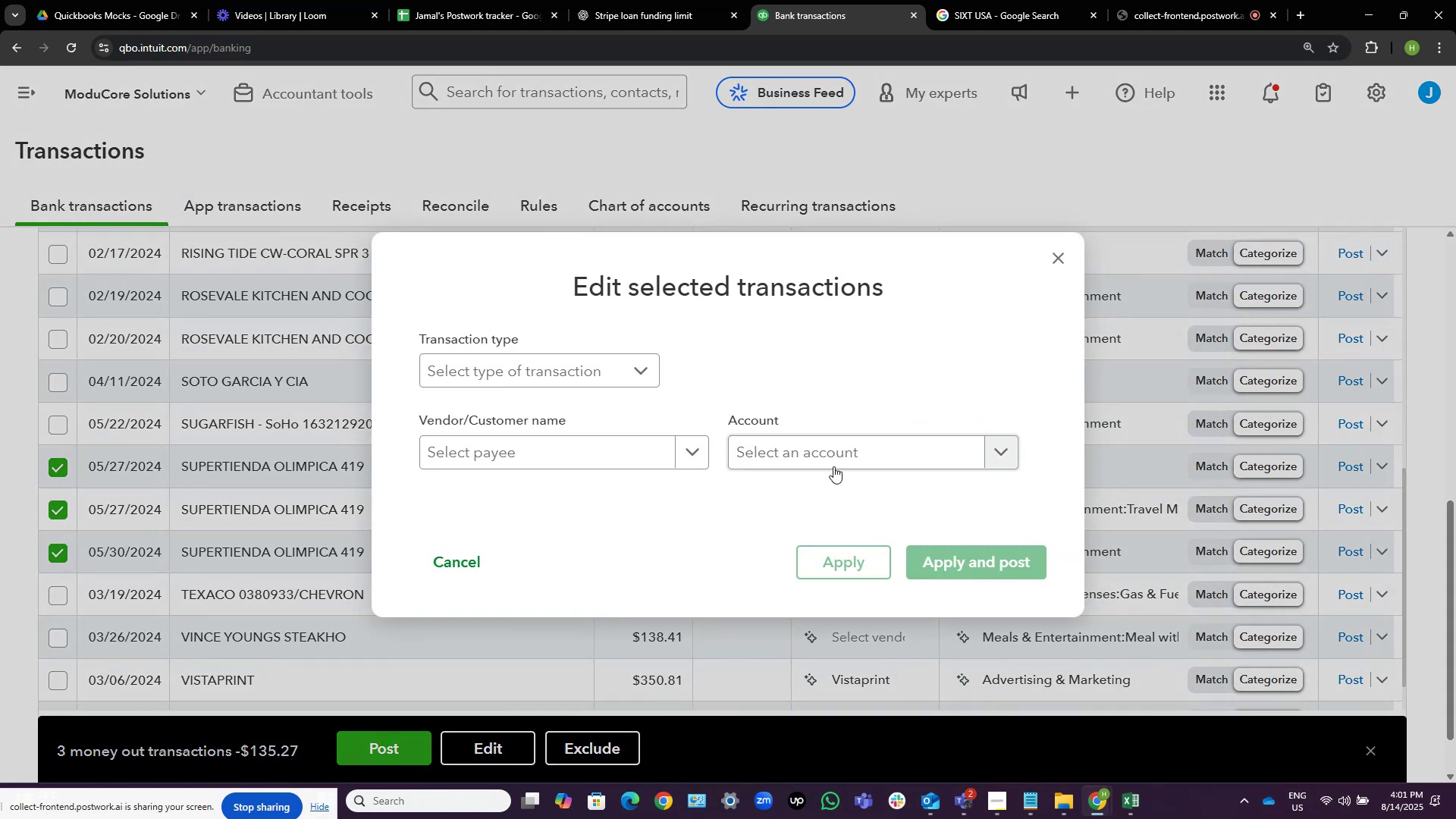 
left_click([834, 466])
 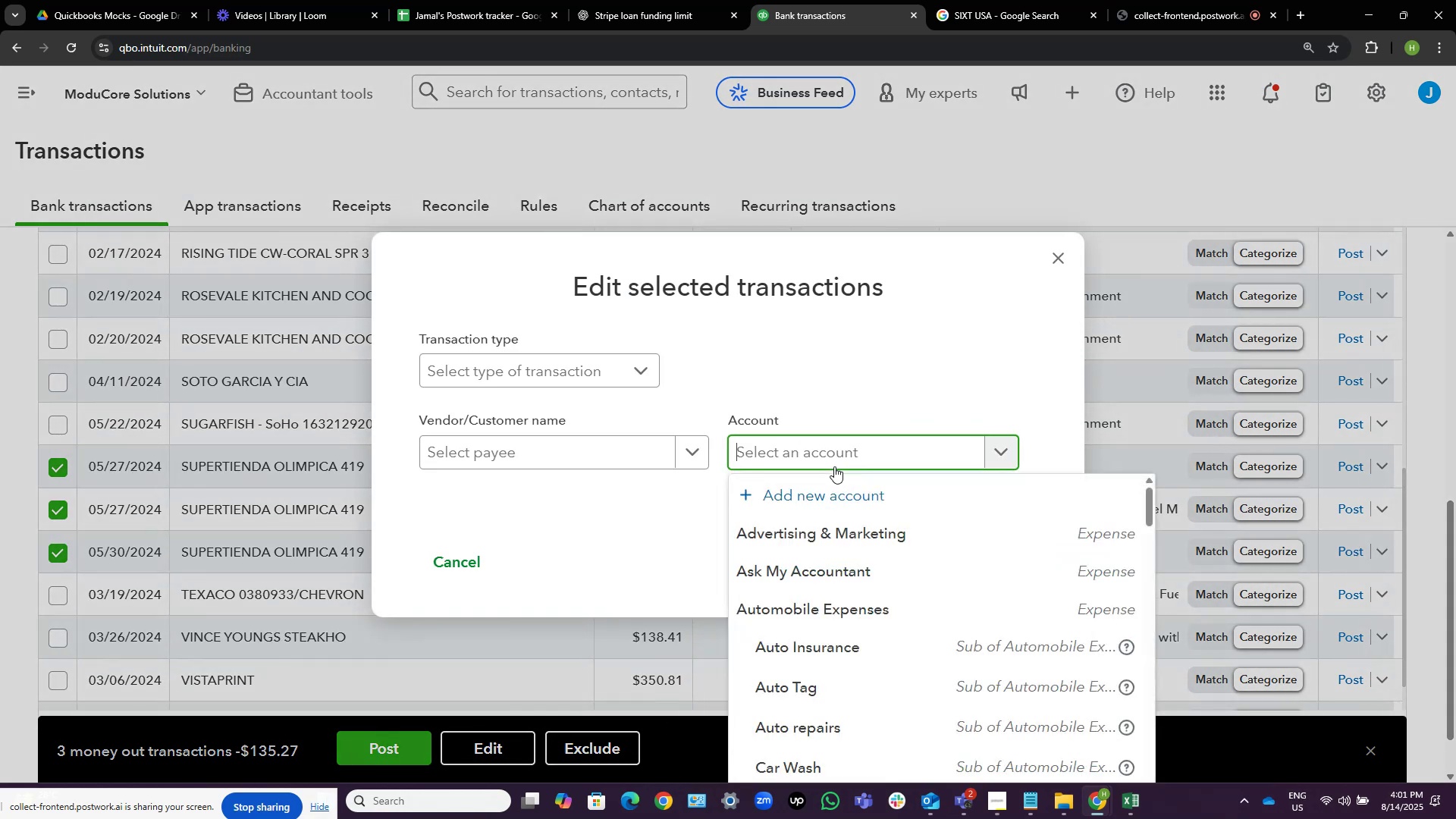 
type(office)
 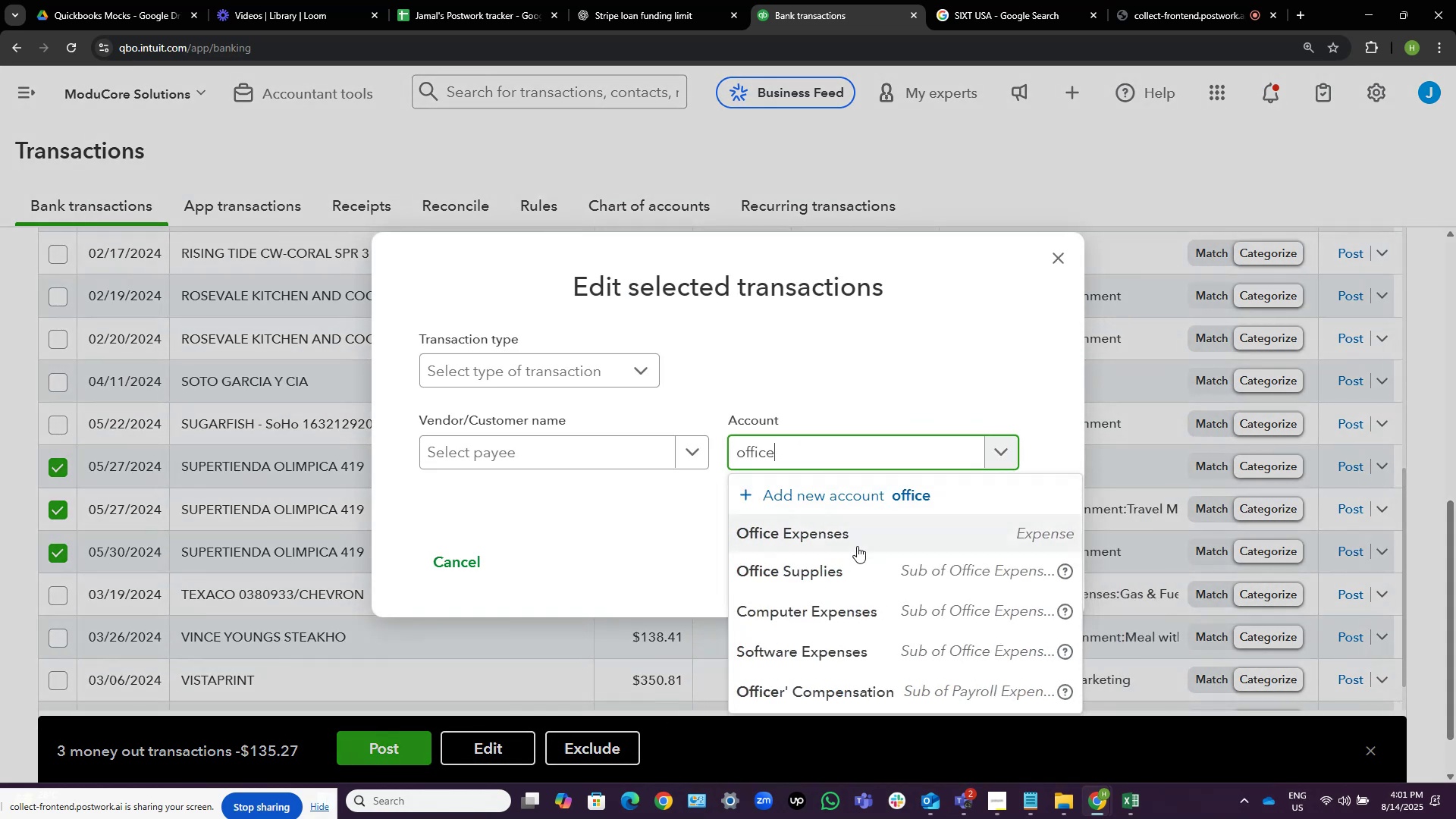 
left_click([833, 563])
 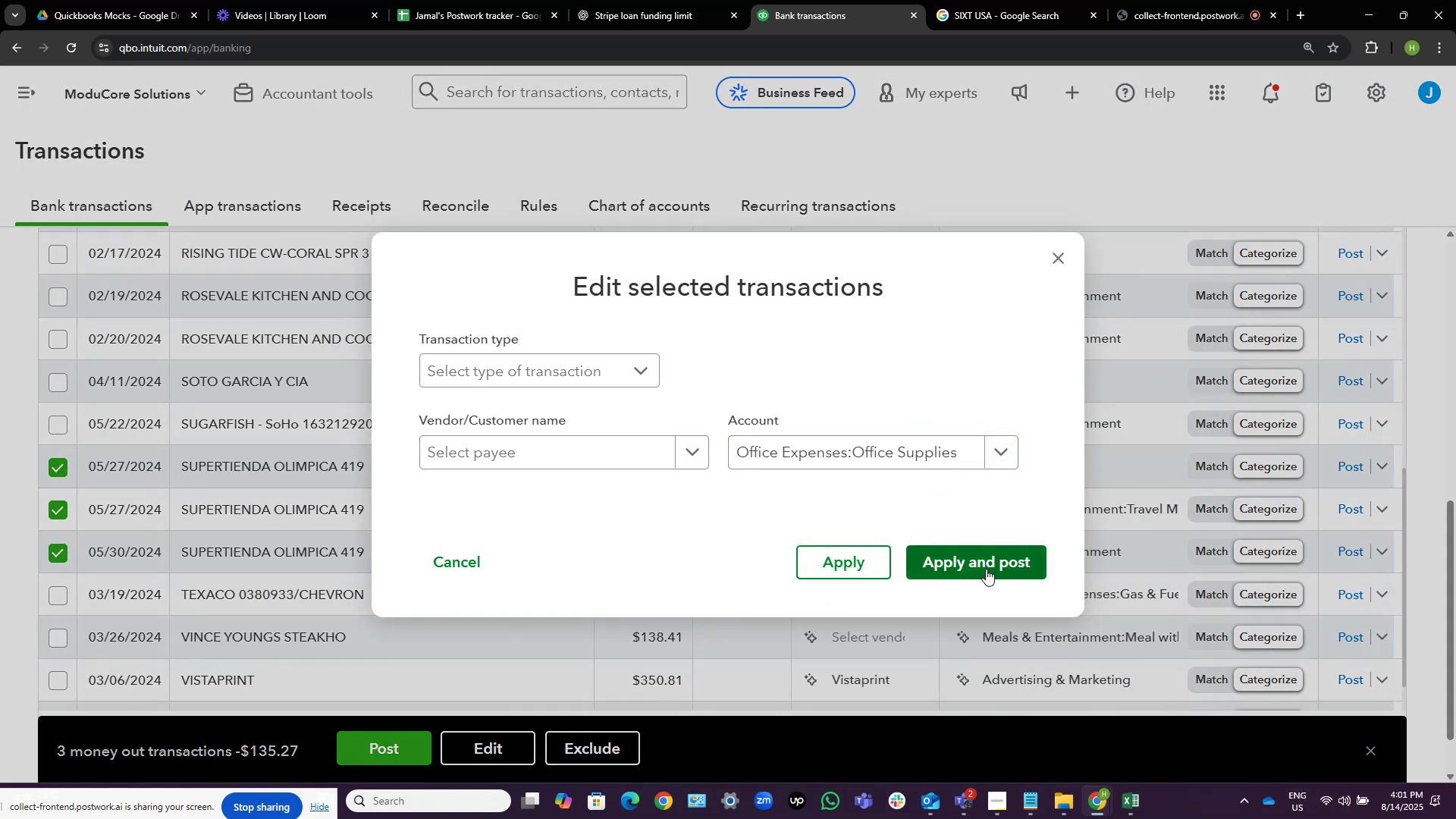 
left_click([984, 564])
 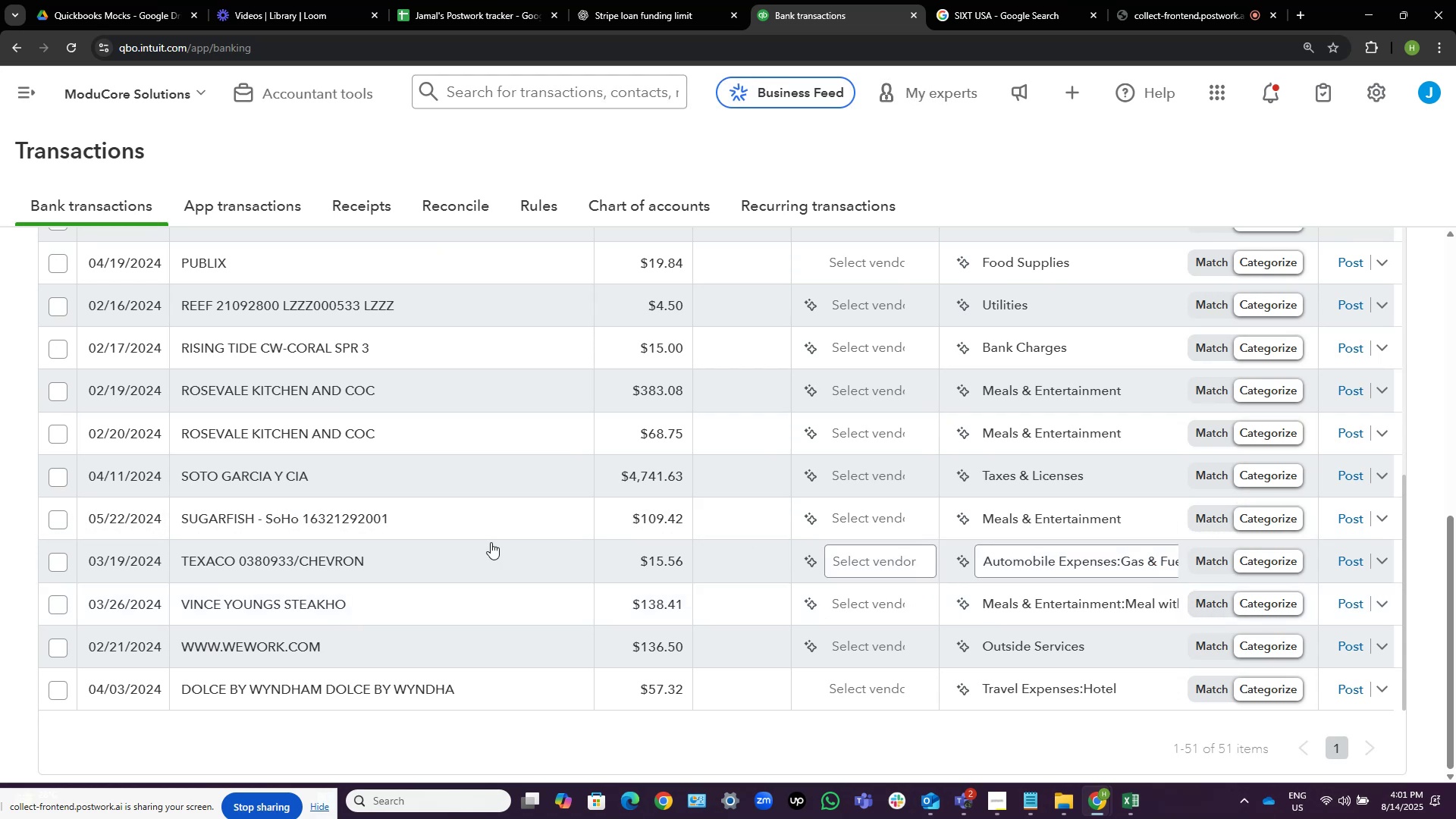 
wait(33.59)
 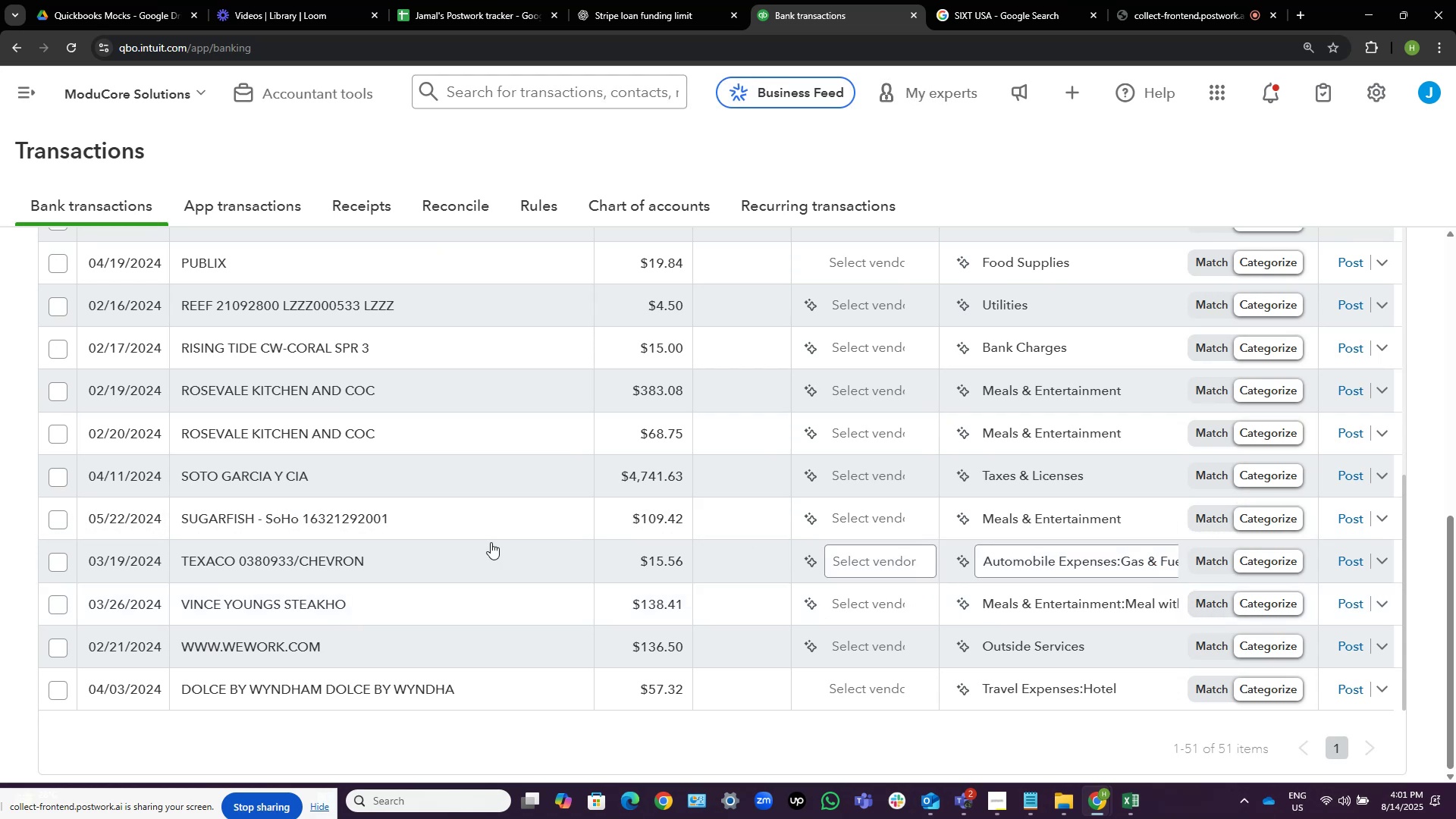 
mouse_move([206, 530])
 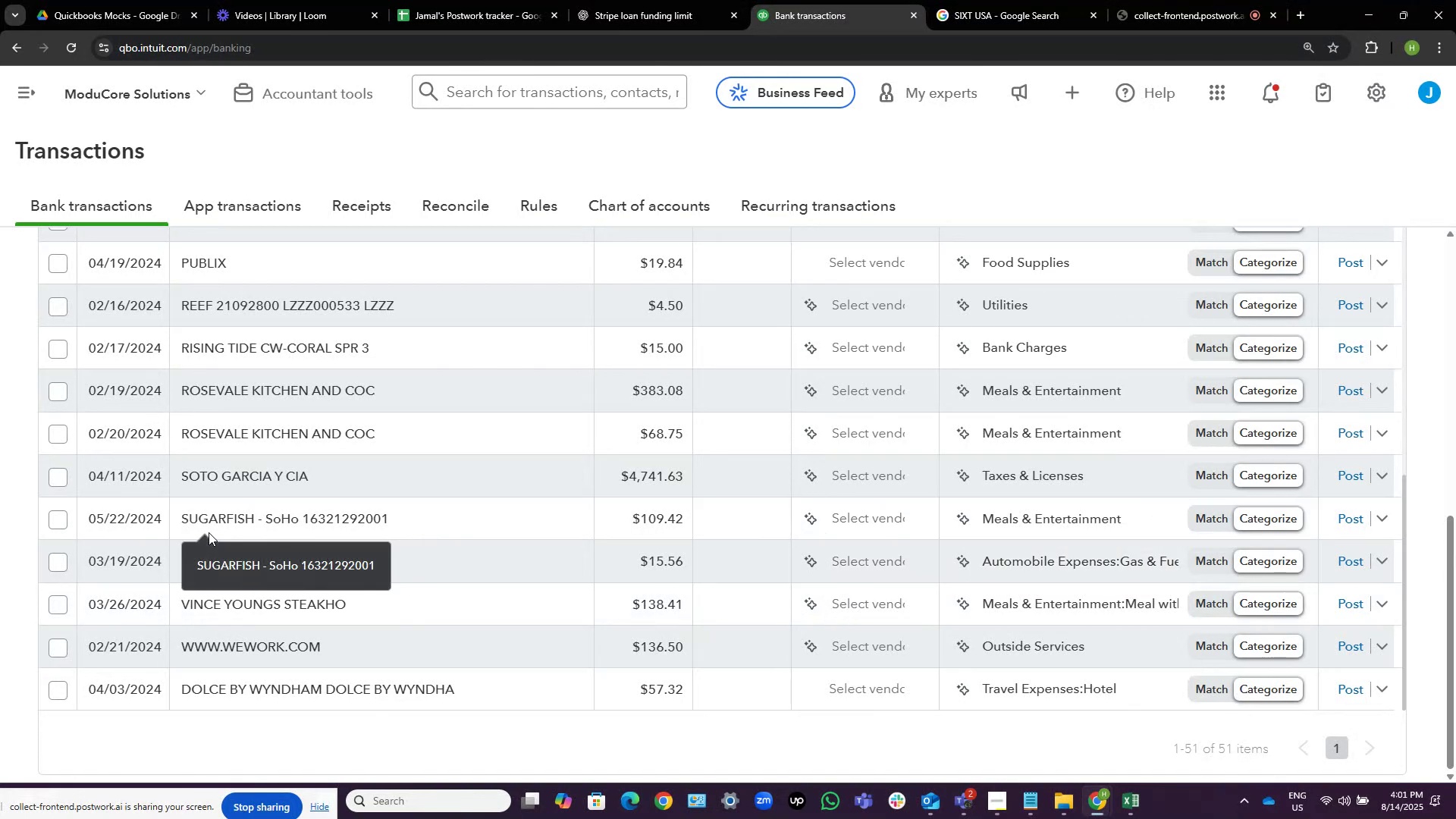 
mouse_move([206, 514])
 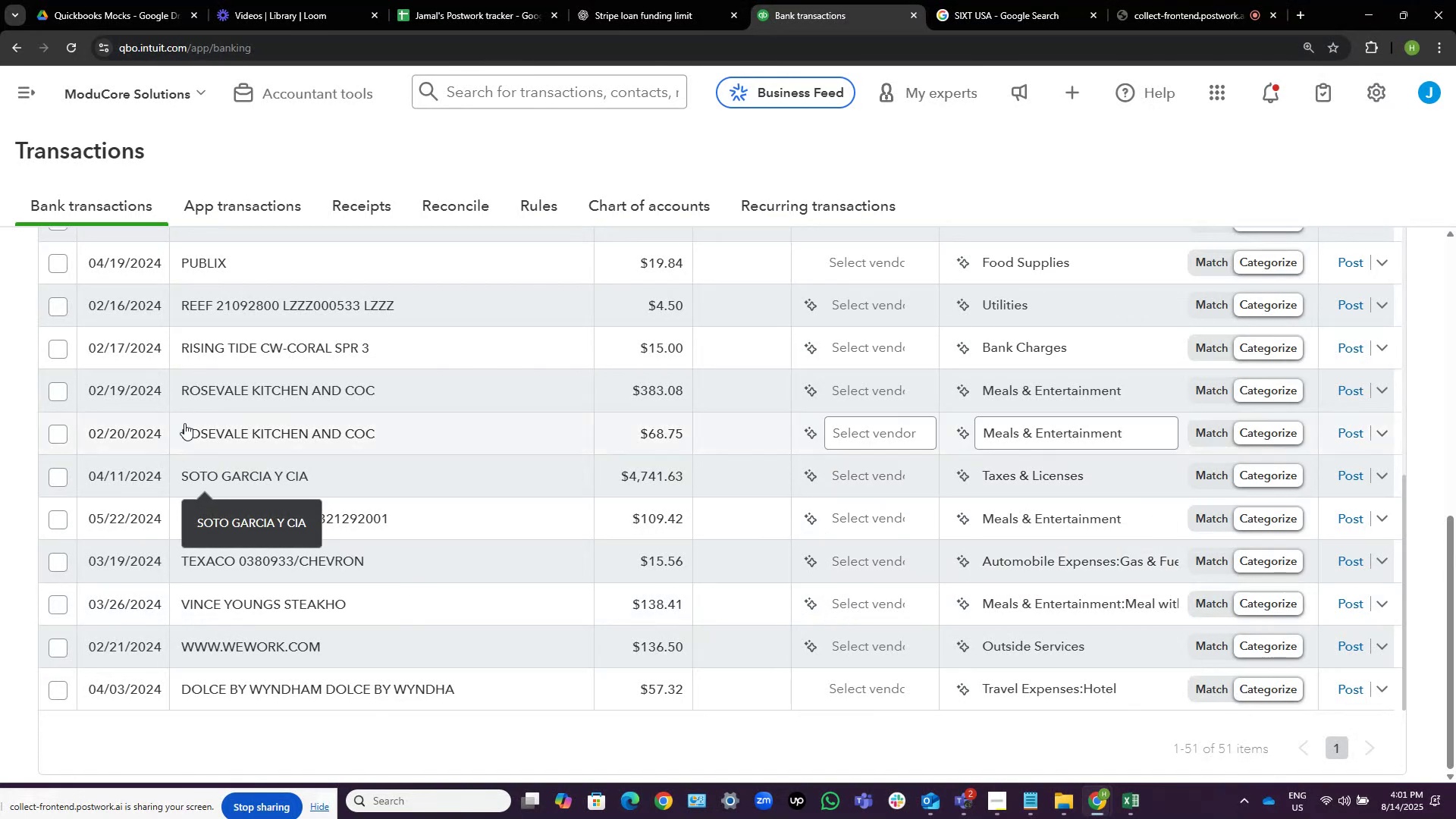 
scroll: coordinate [184, 344], scroll_direction: up, amount: 1.0
 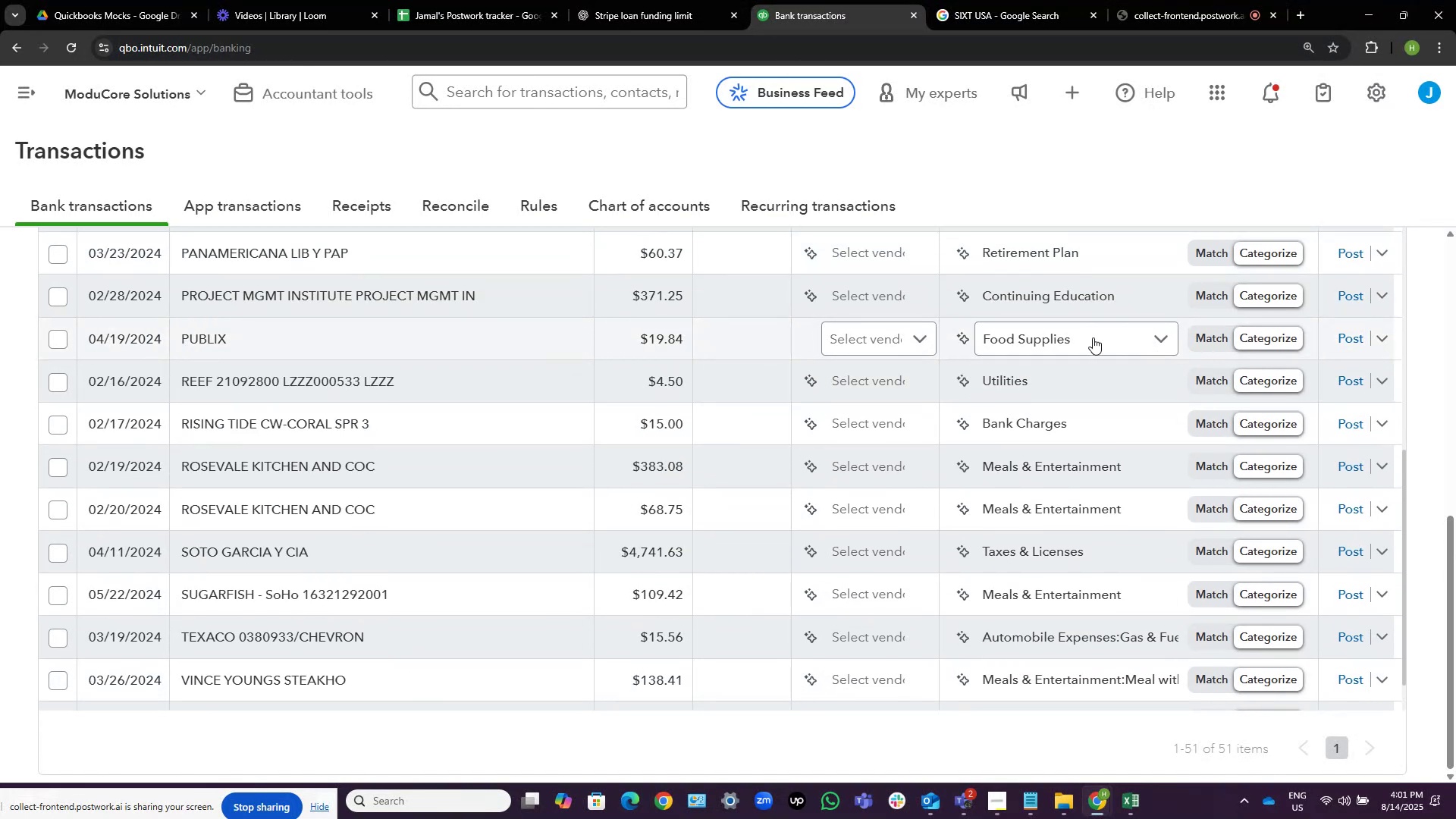 
left_click([1093, 337])
 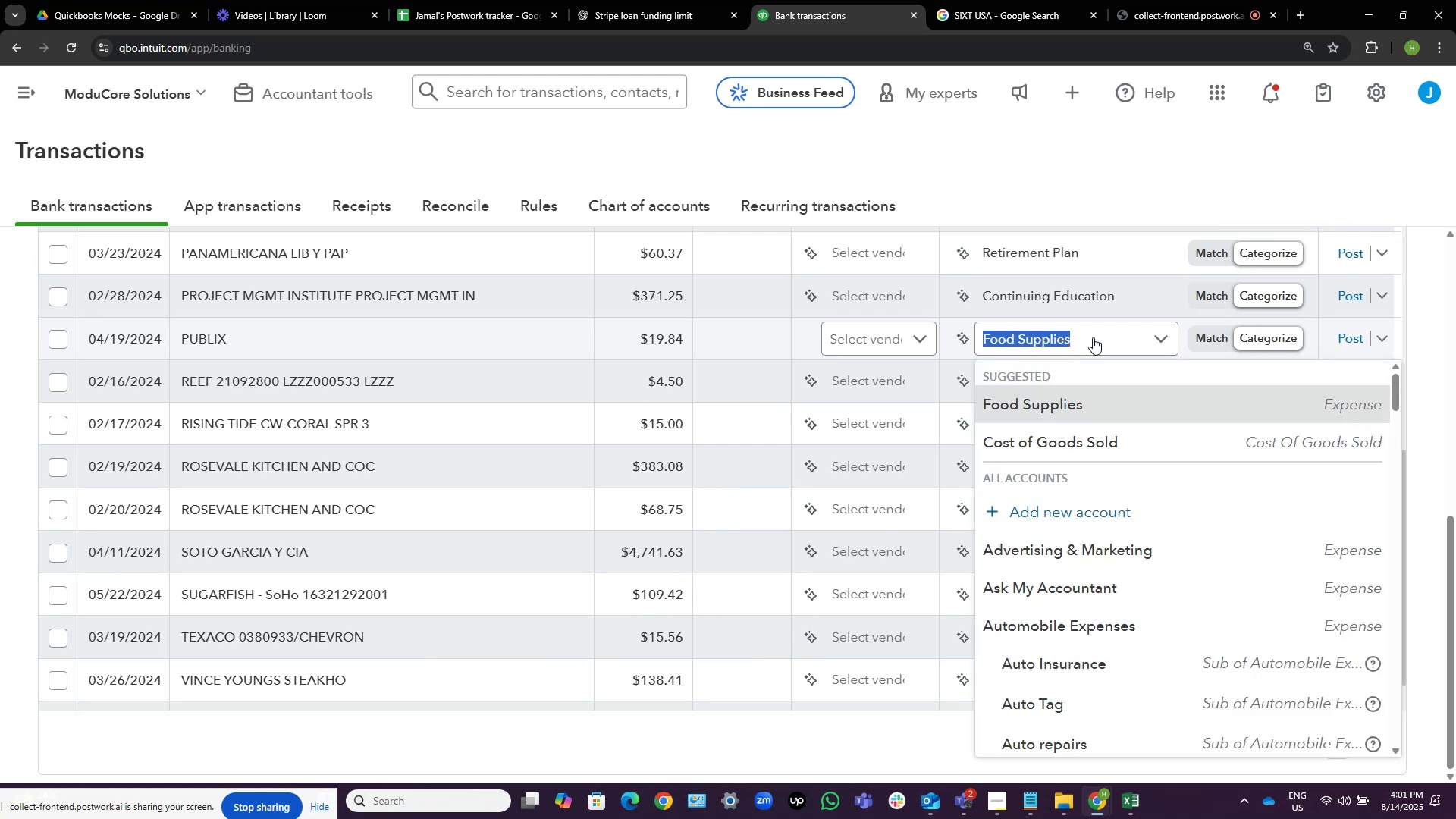 
type(office)
 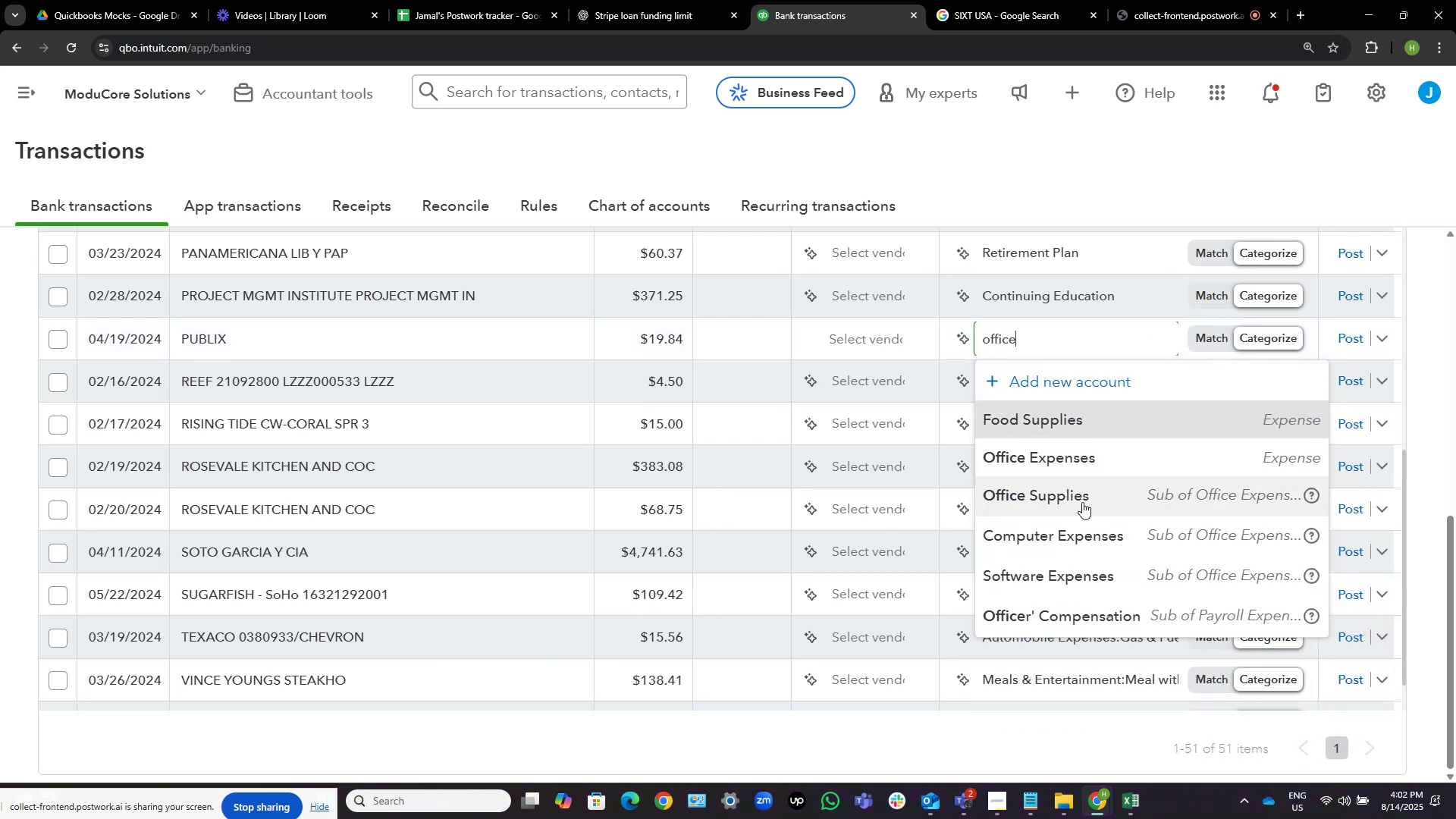 
left_click([1082, 502])
 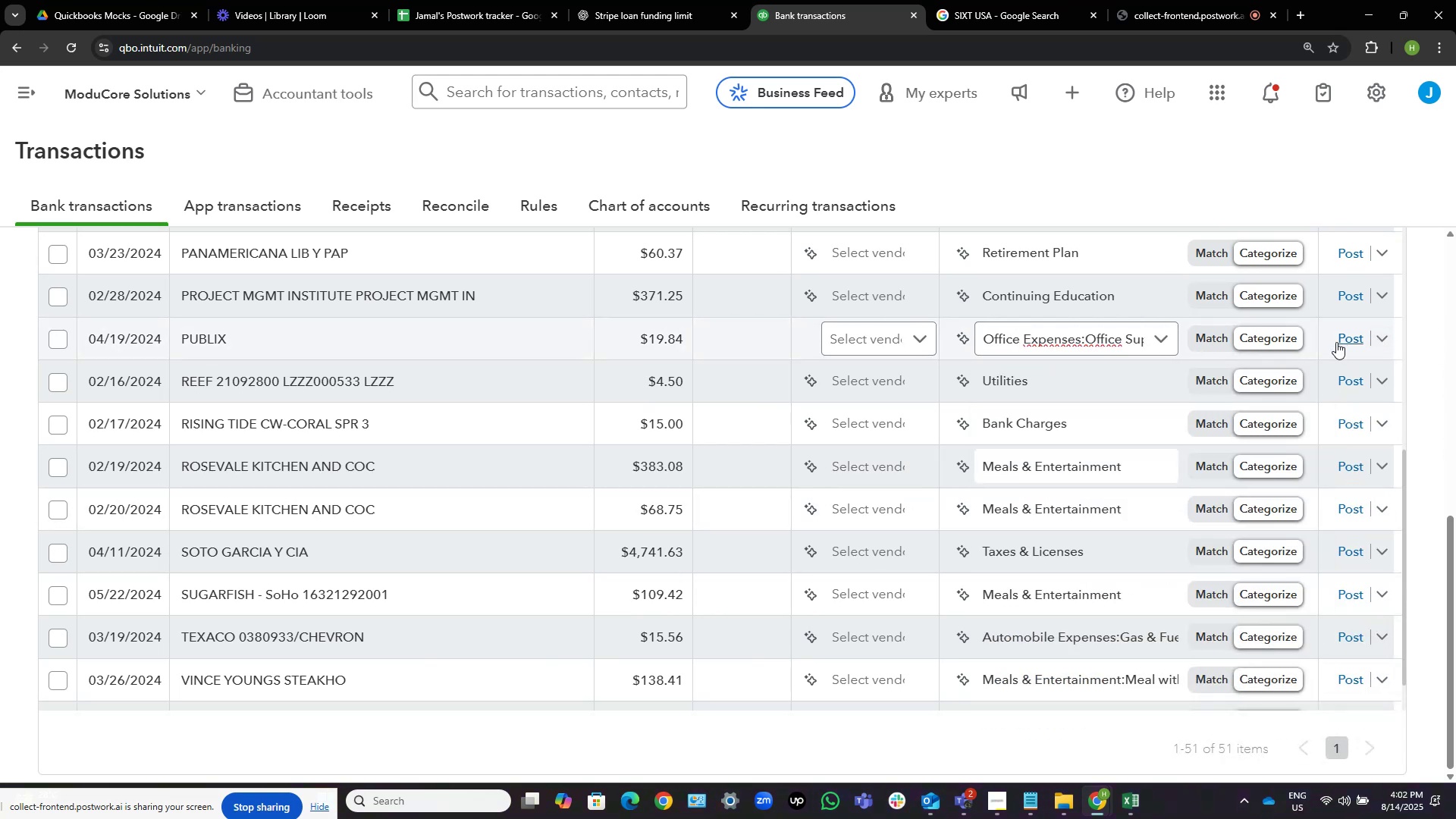 
left_click([1346, 339])
 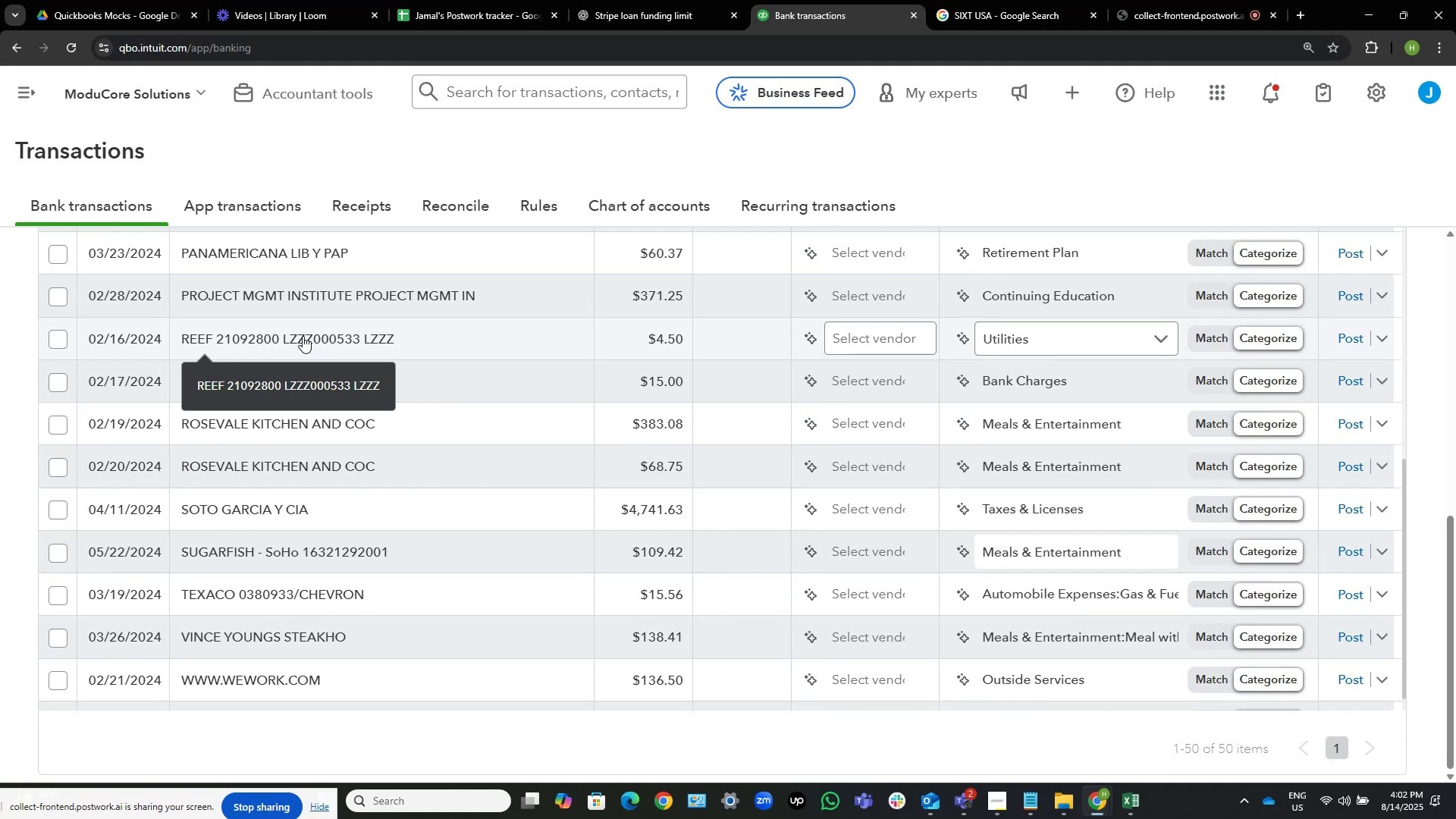 
wait(38.44)
 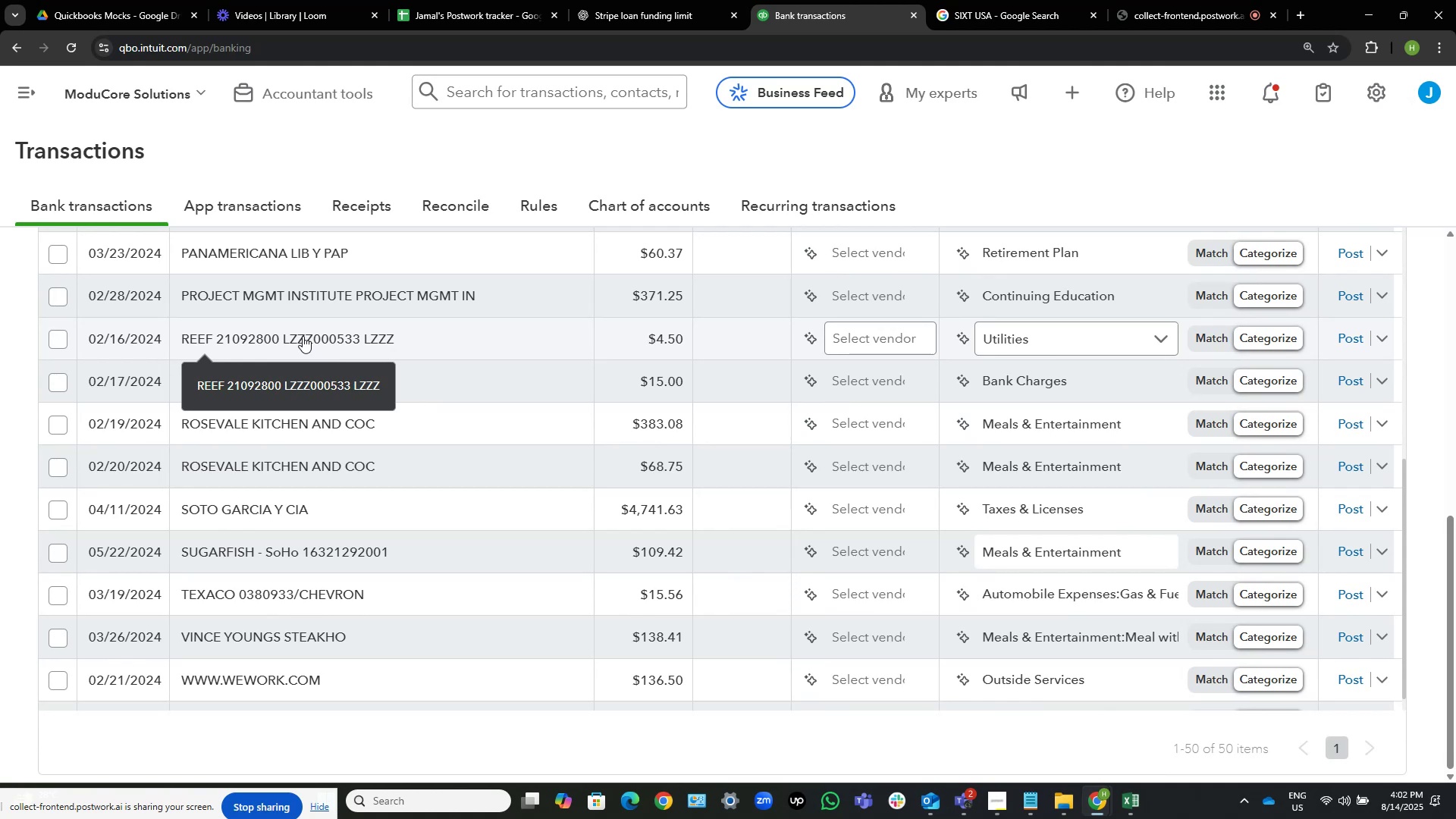 
scroll: coordinate [581, 478], scroll_direction: down, amount: 3.0
 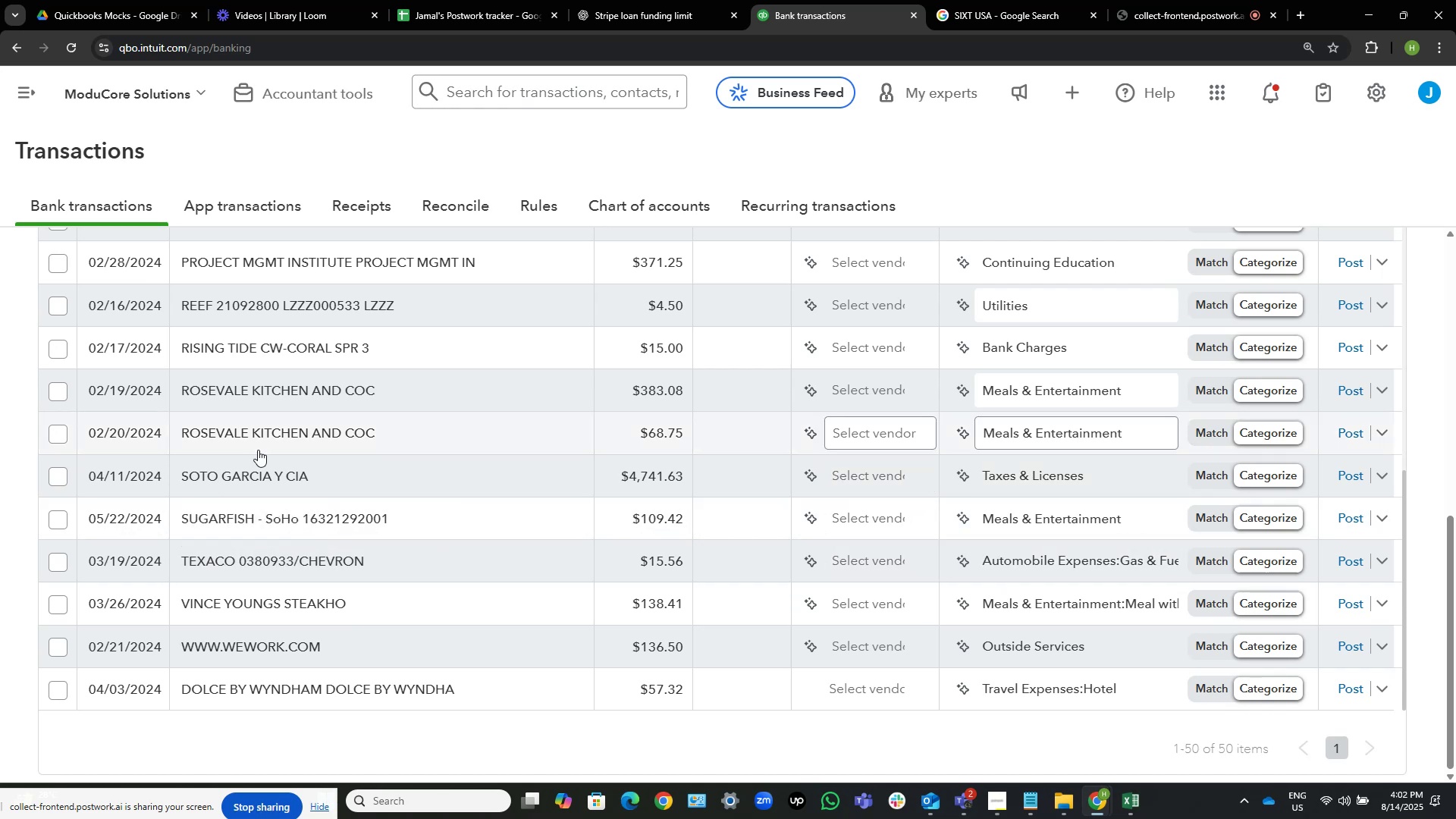 
wait(6.98)
 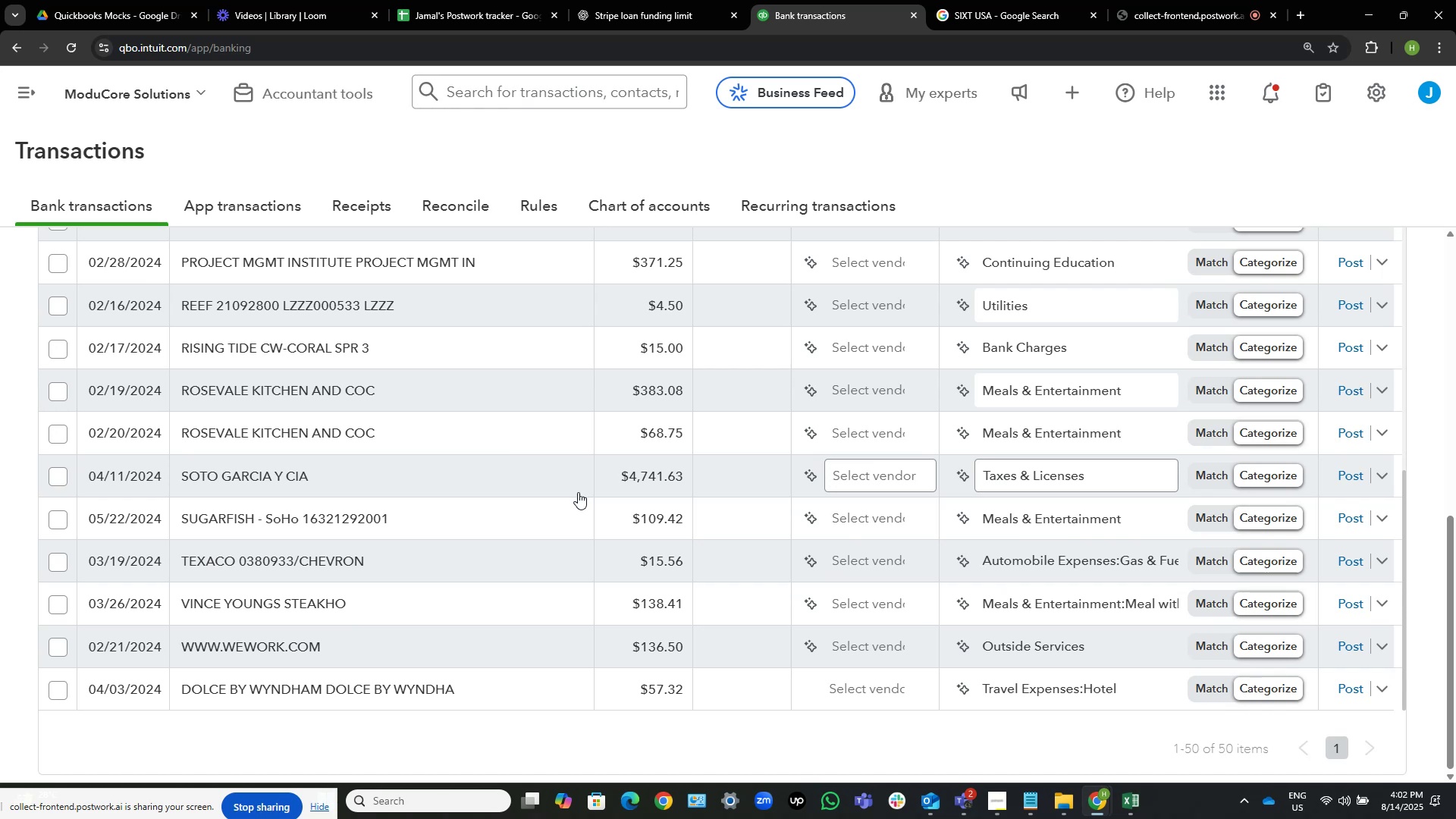 
left_click([326, 475])
 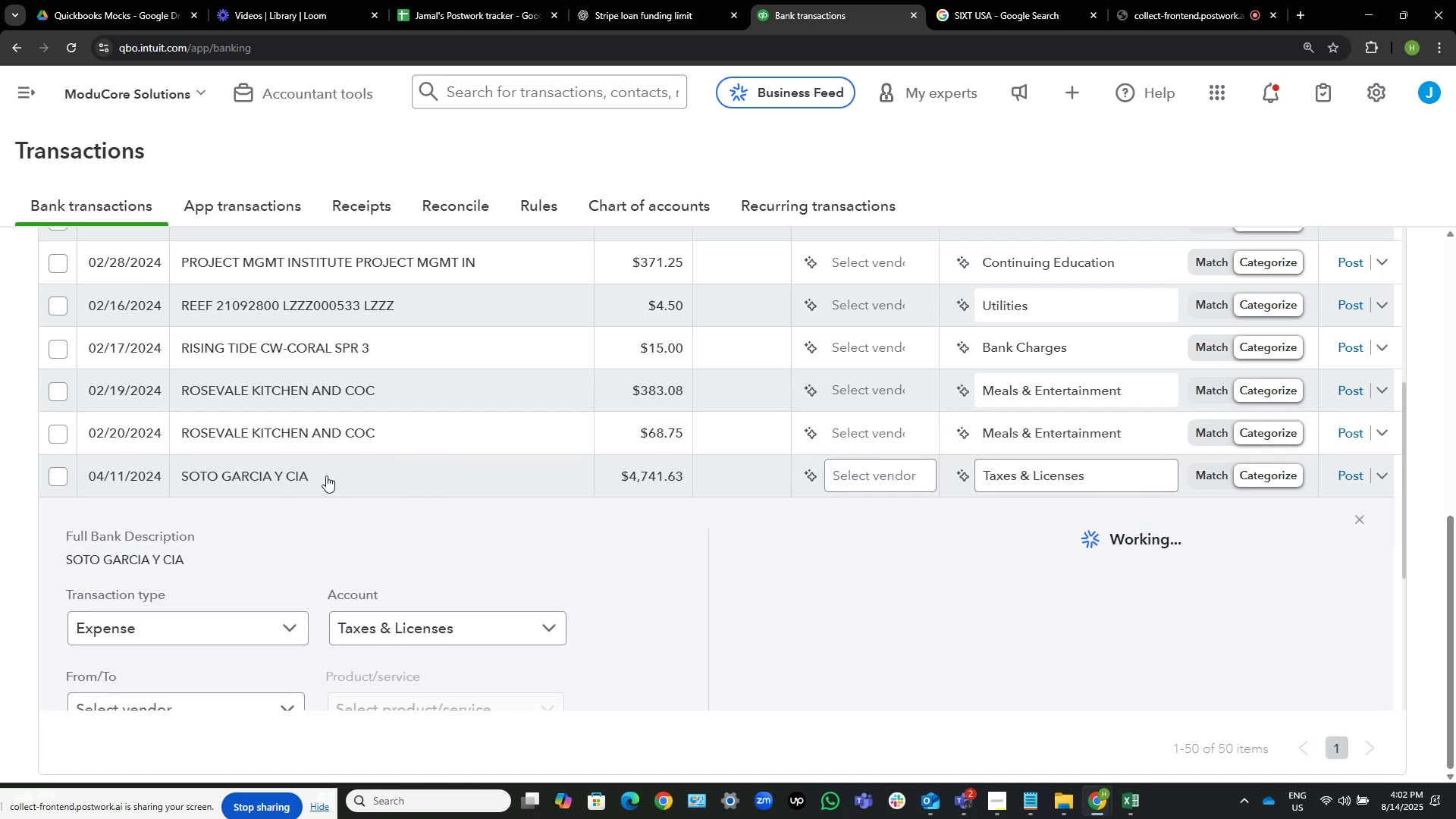 
scroll: coordinate [352, 516], scroll_direction: down, amount: 6.0
 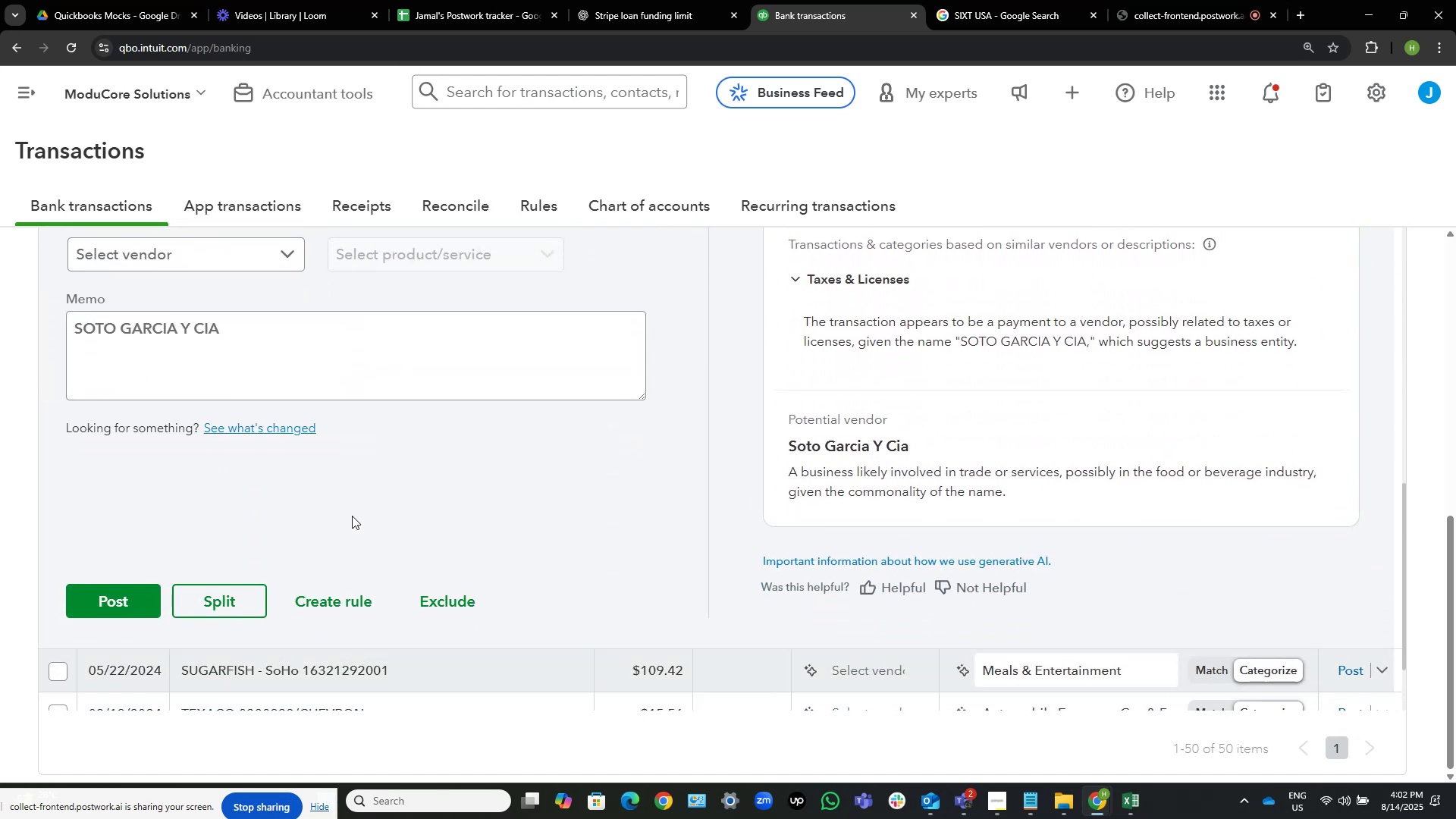 
scroll: coordinate [352, 516], scroll_direction: up, amount: 3.0
 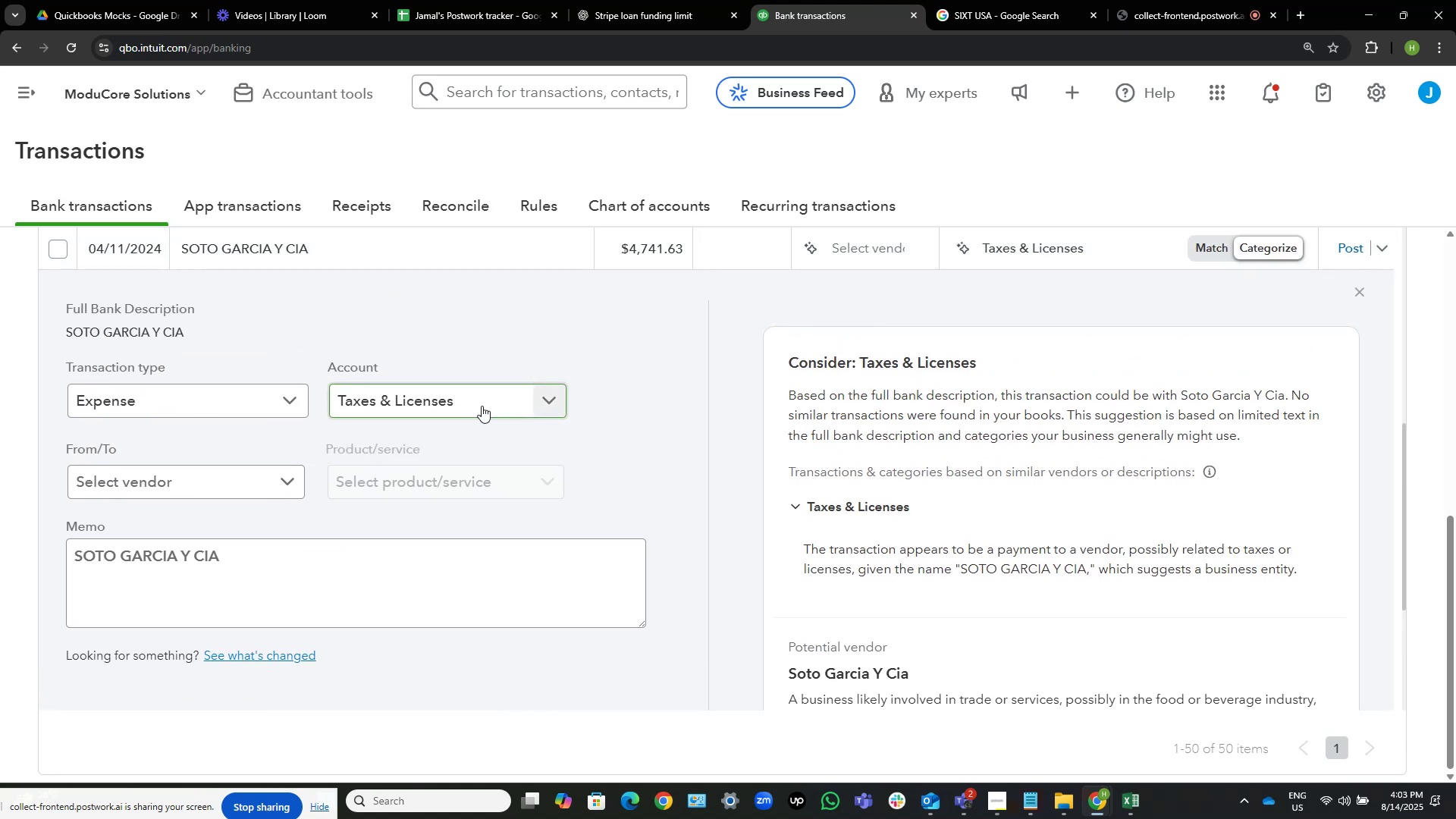 
wait(7.72)
 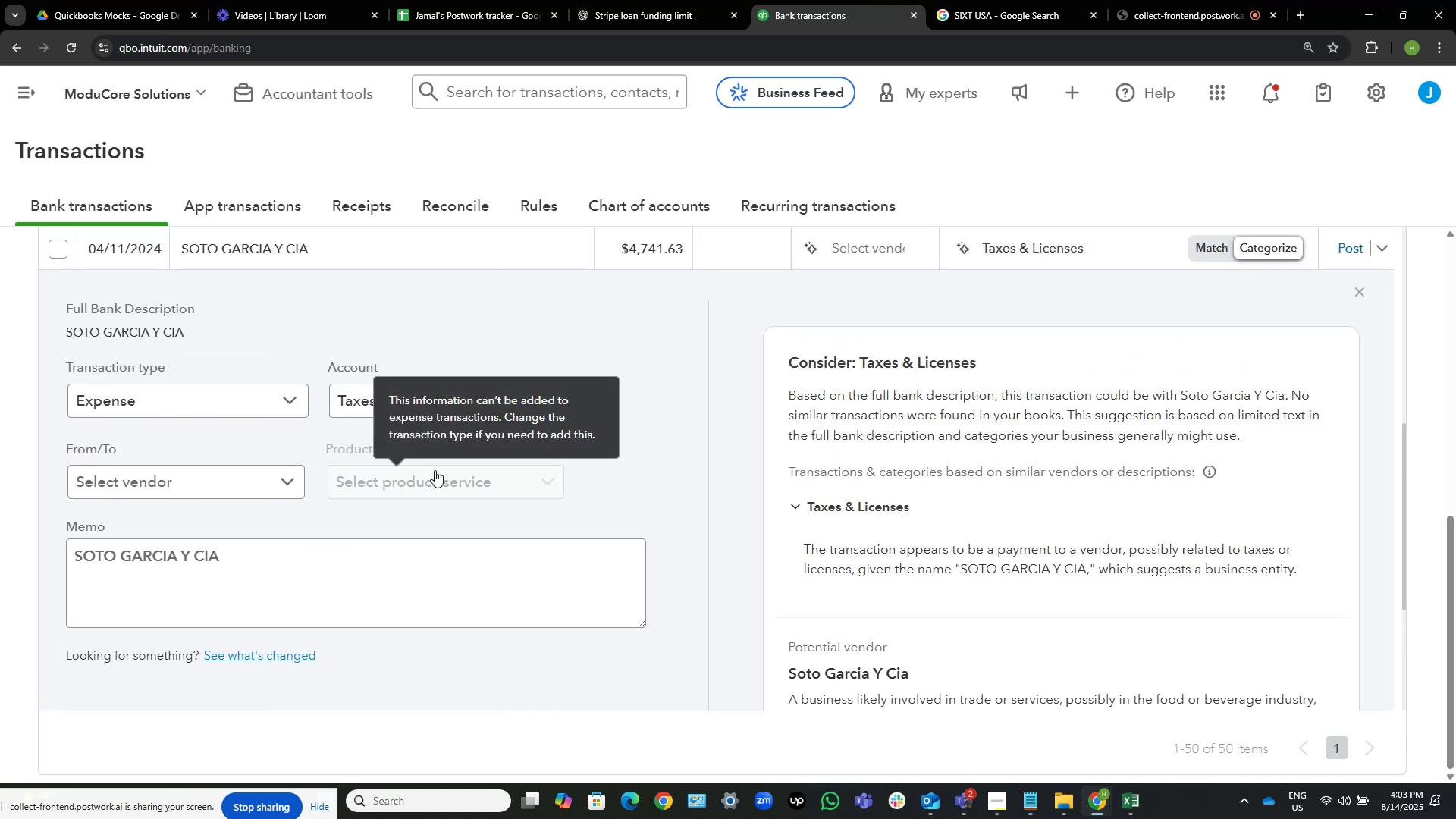 
left_click([482, 406])
 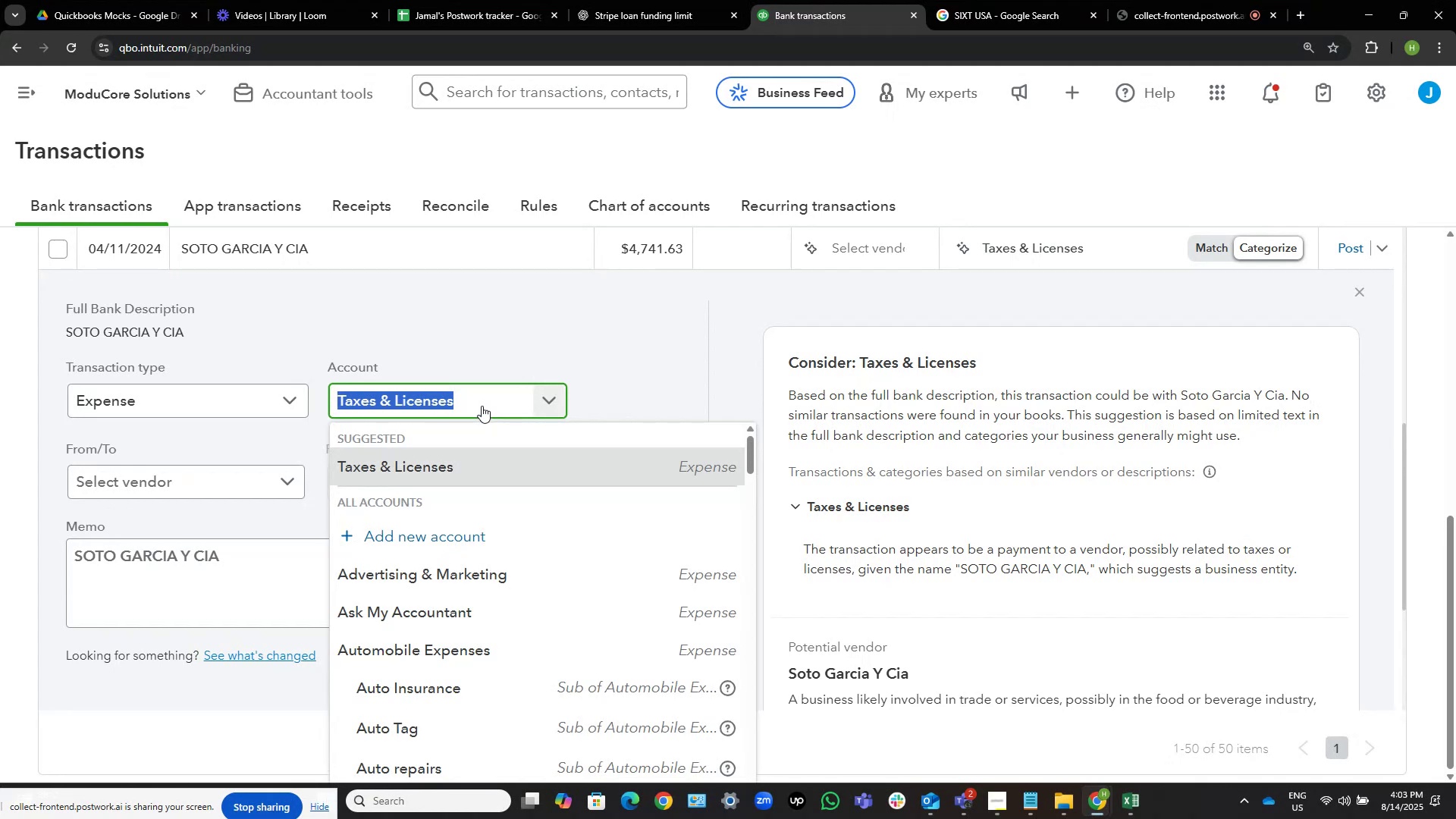 
left_click([575, 313])
 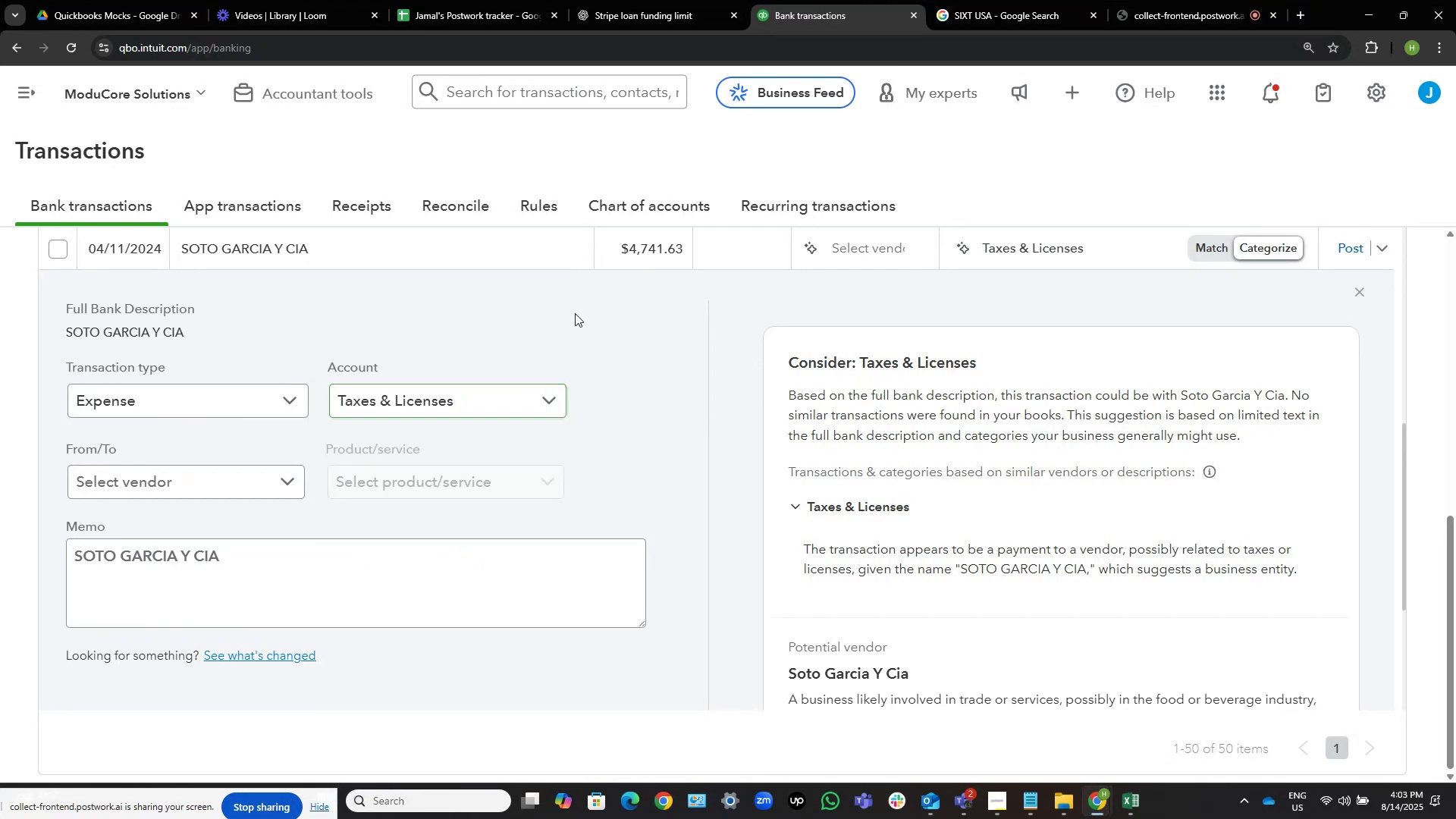 
scroll: coordinate [575, 313], scroll_direction: down, amount: 2.0
 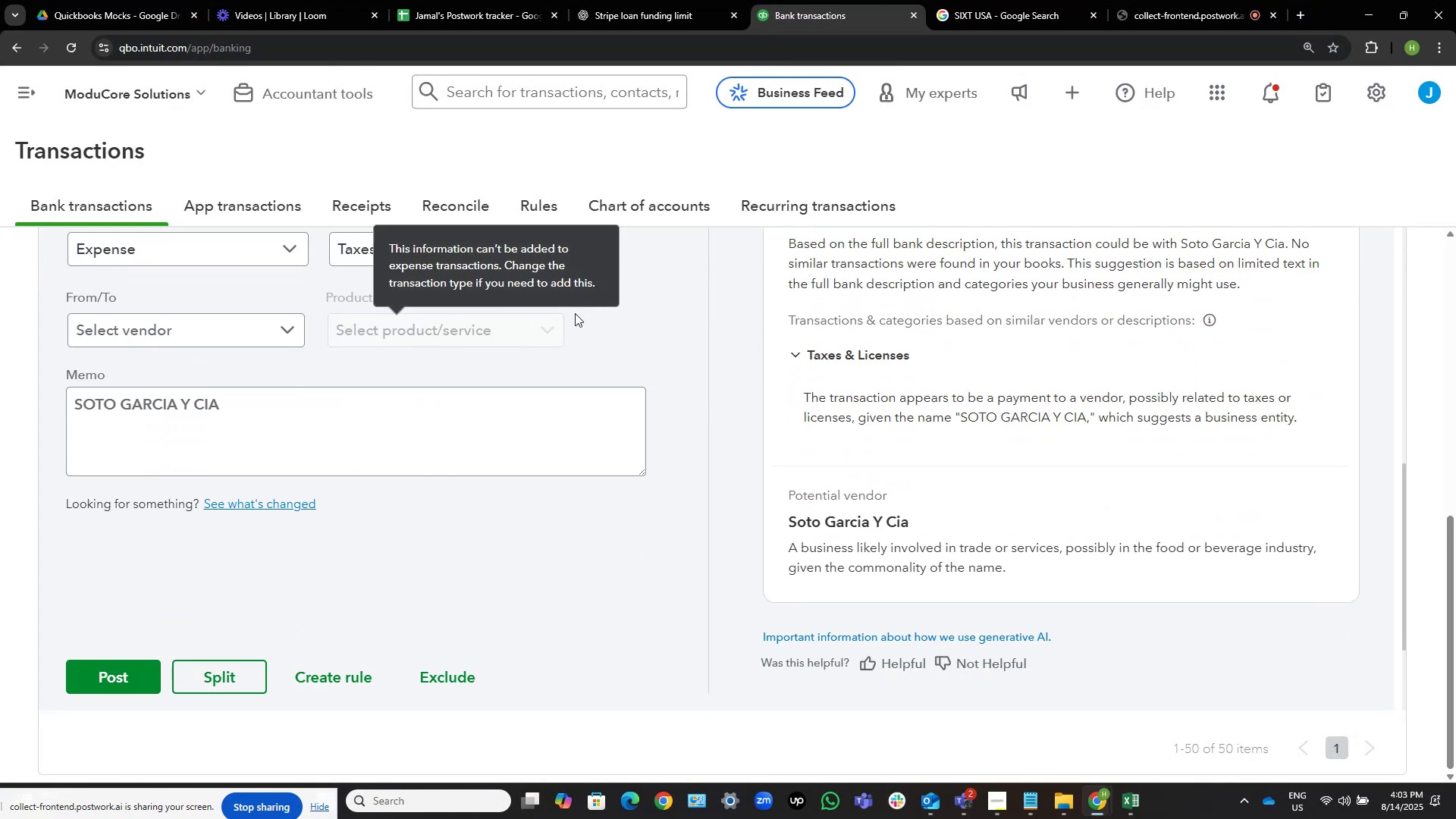 
wait(5.44)
 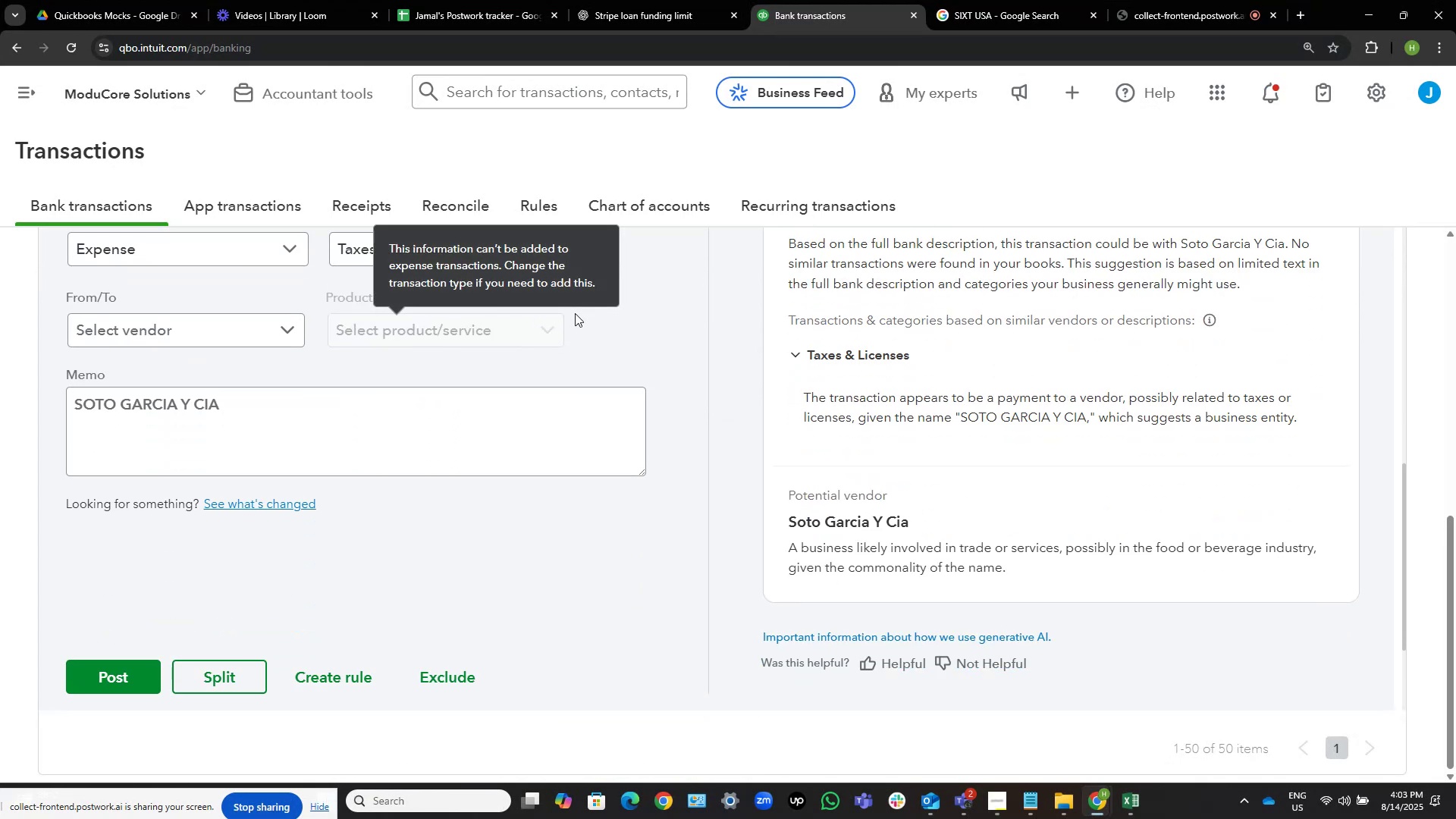 
scroll: coordinate [575, 313], scroll_direction: up, amount: 2.0
 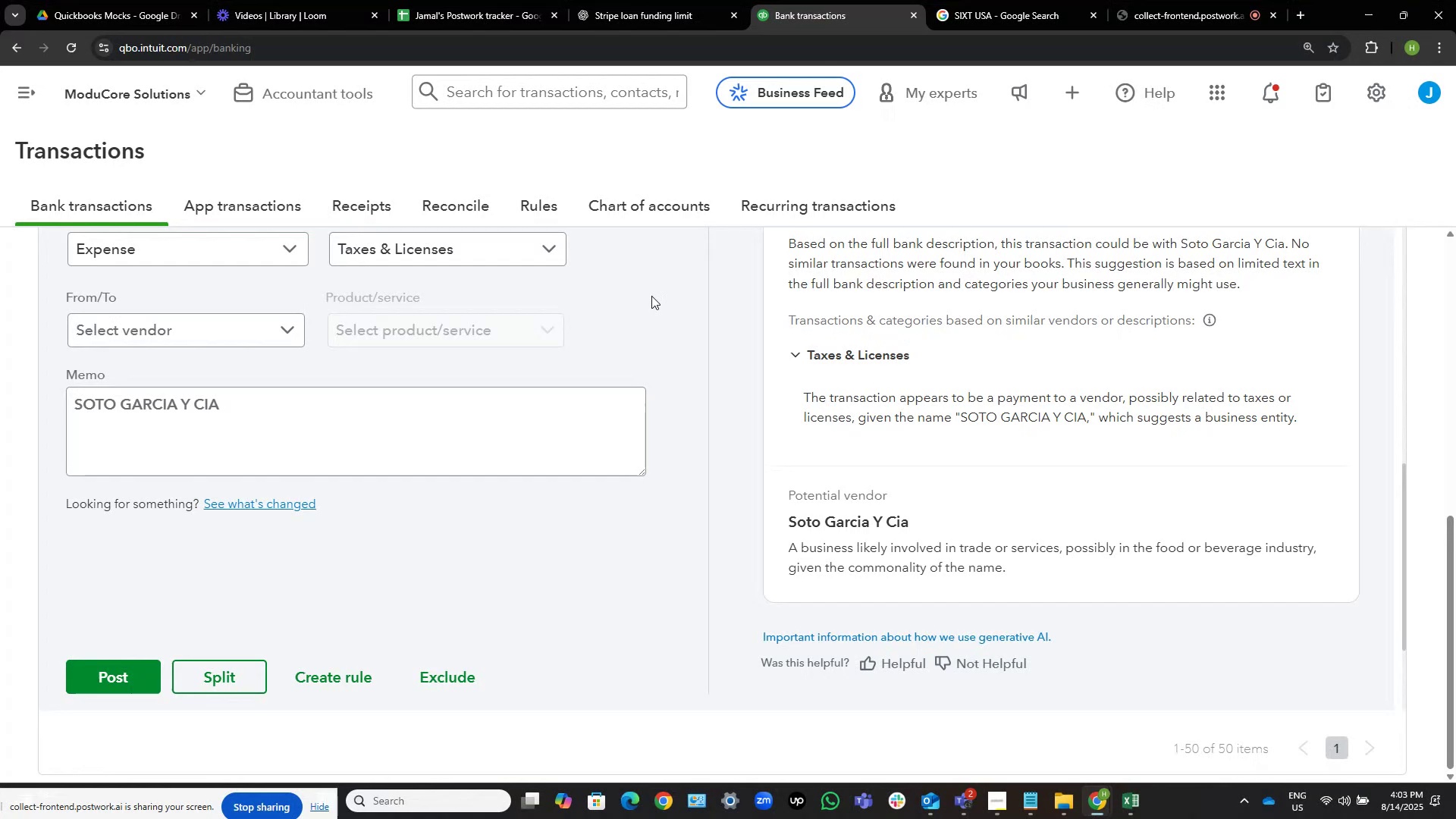 
left_click([479, 252])
 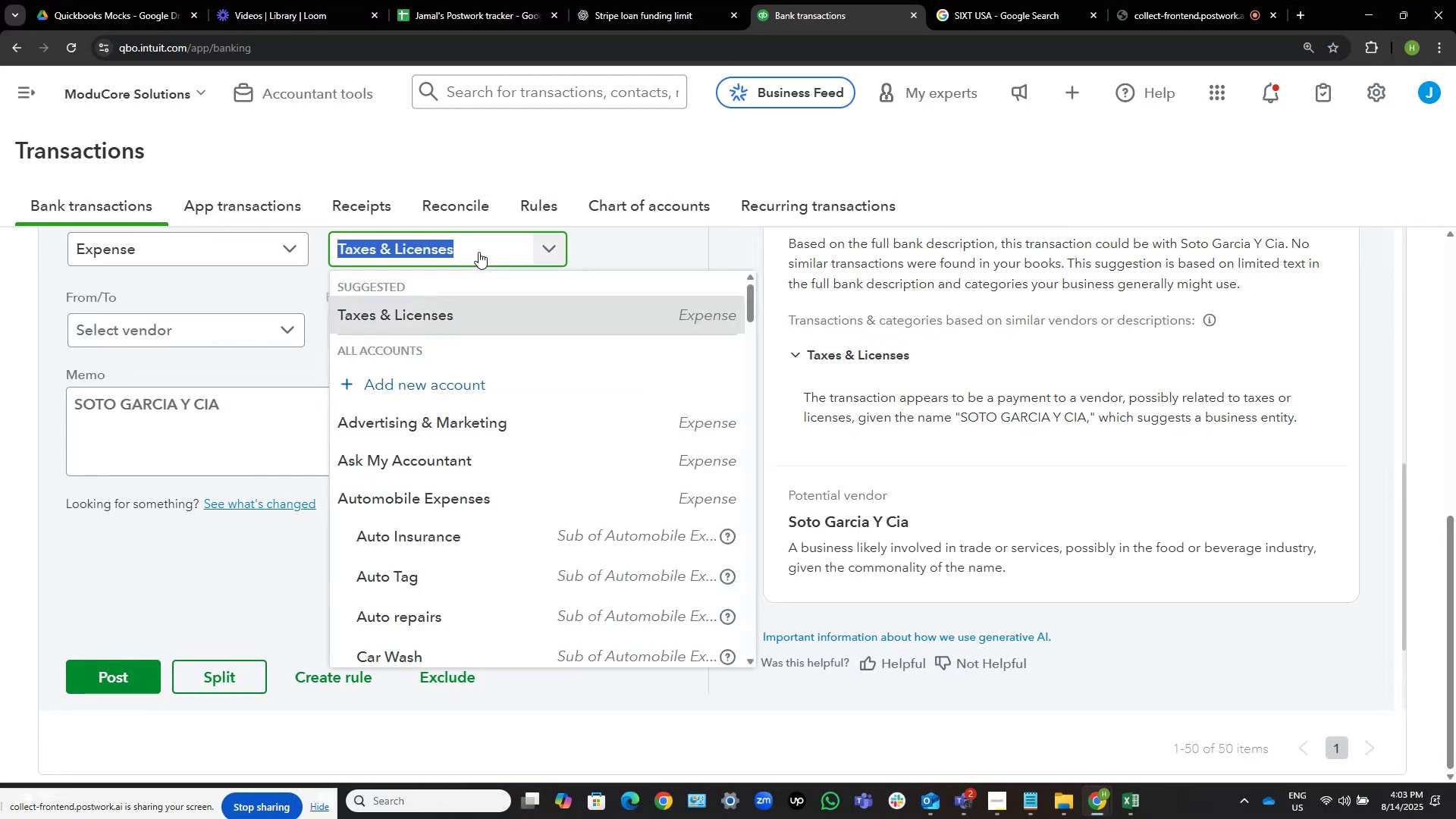 
type(meals )
 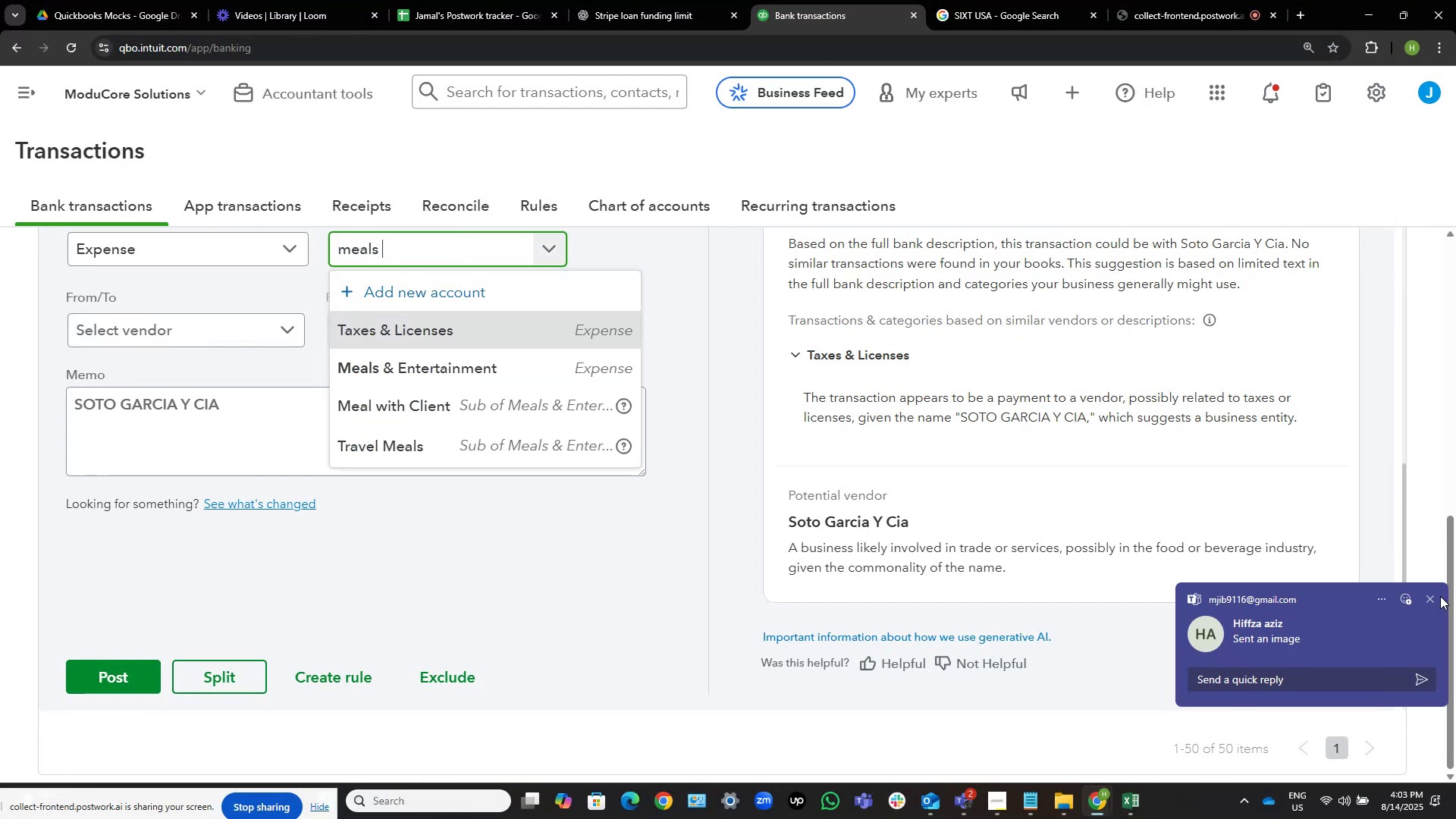 
left_click([1435, 599])
 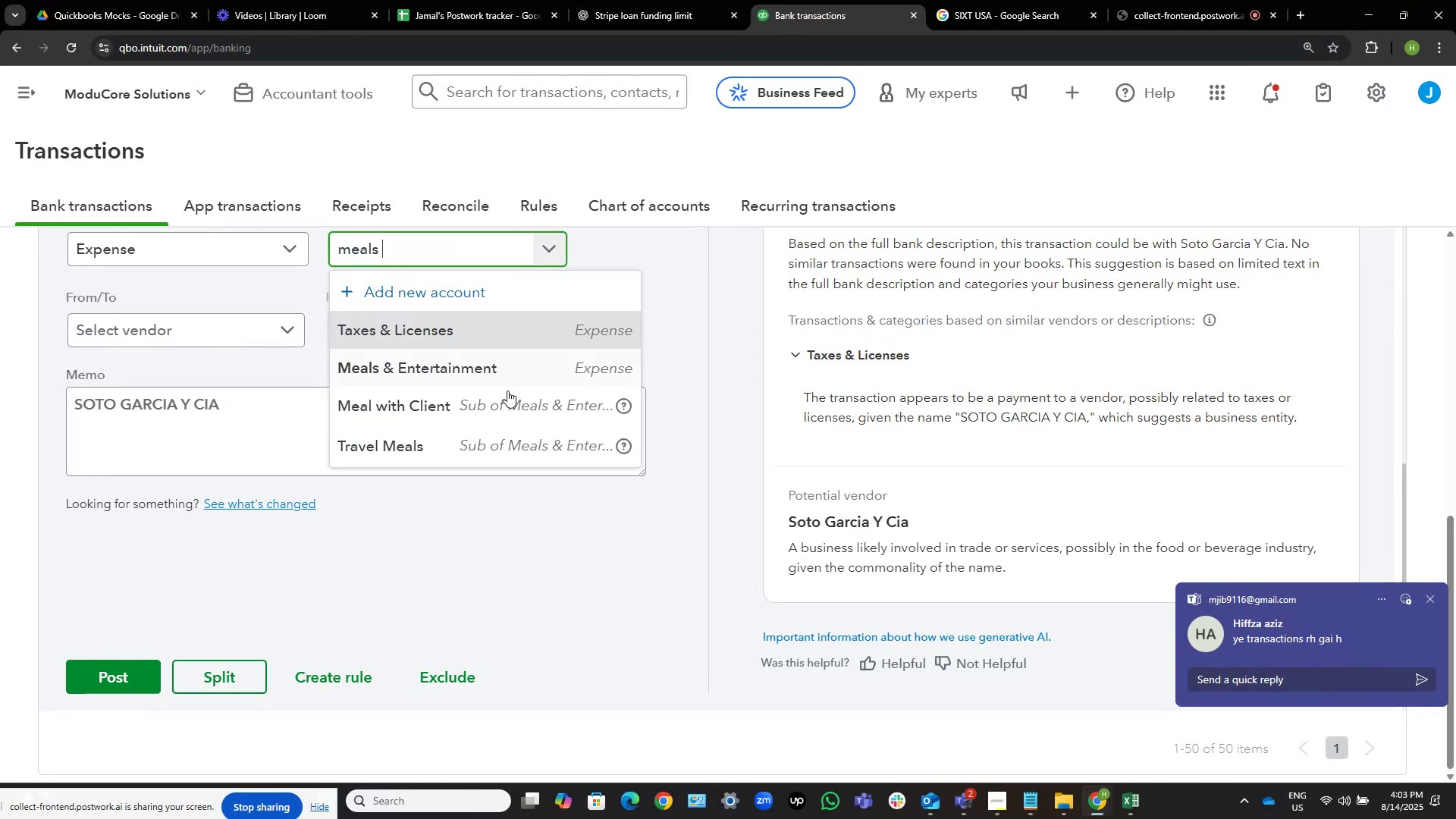 
left_click([434, 404])
 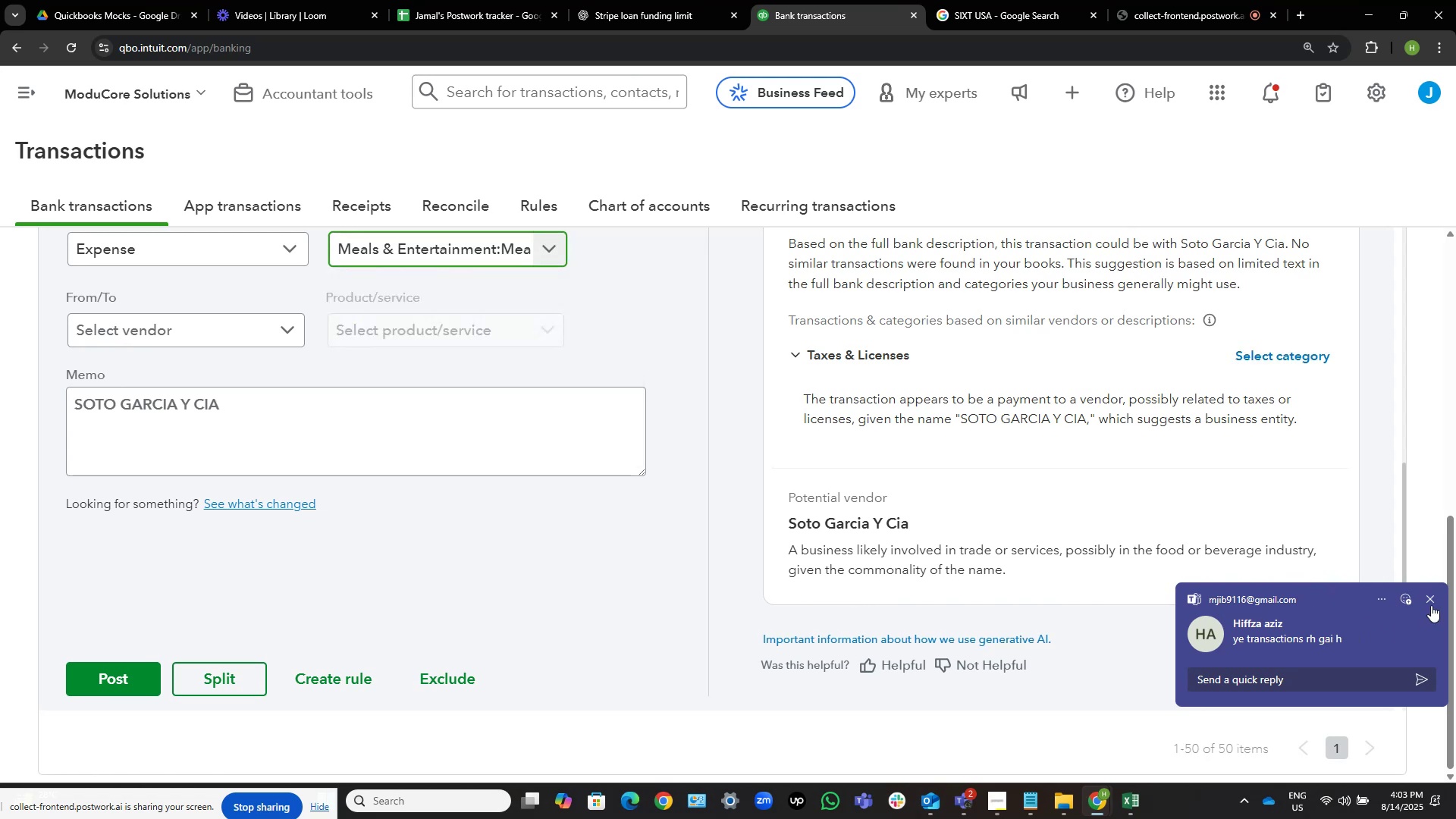 
left_click([1431, 595])
 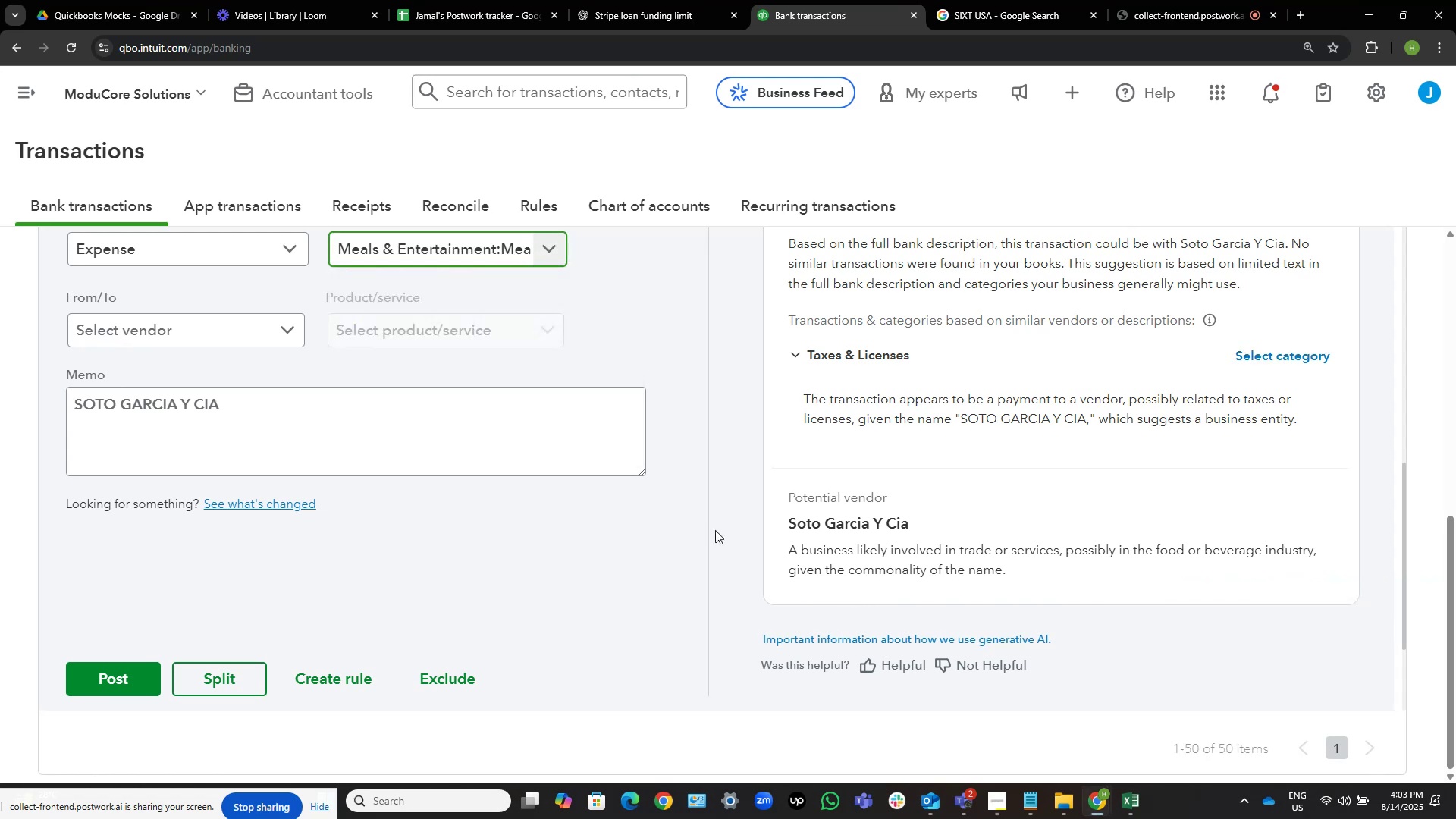 
scroll: coordinate [439, 428], scroll_direction: up, amount: 3.0
 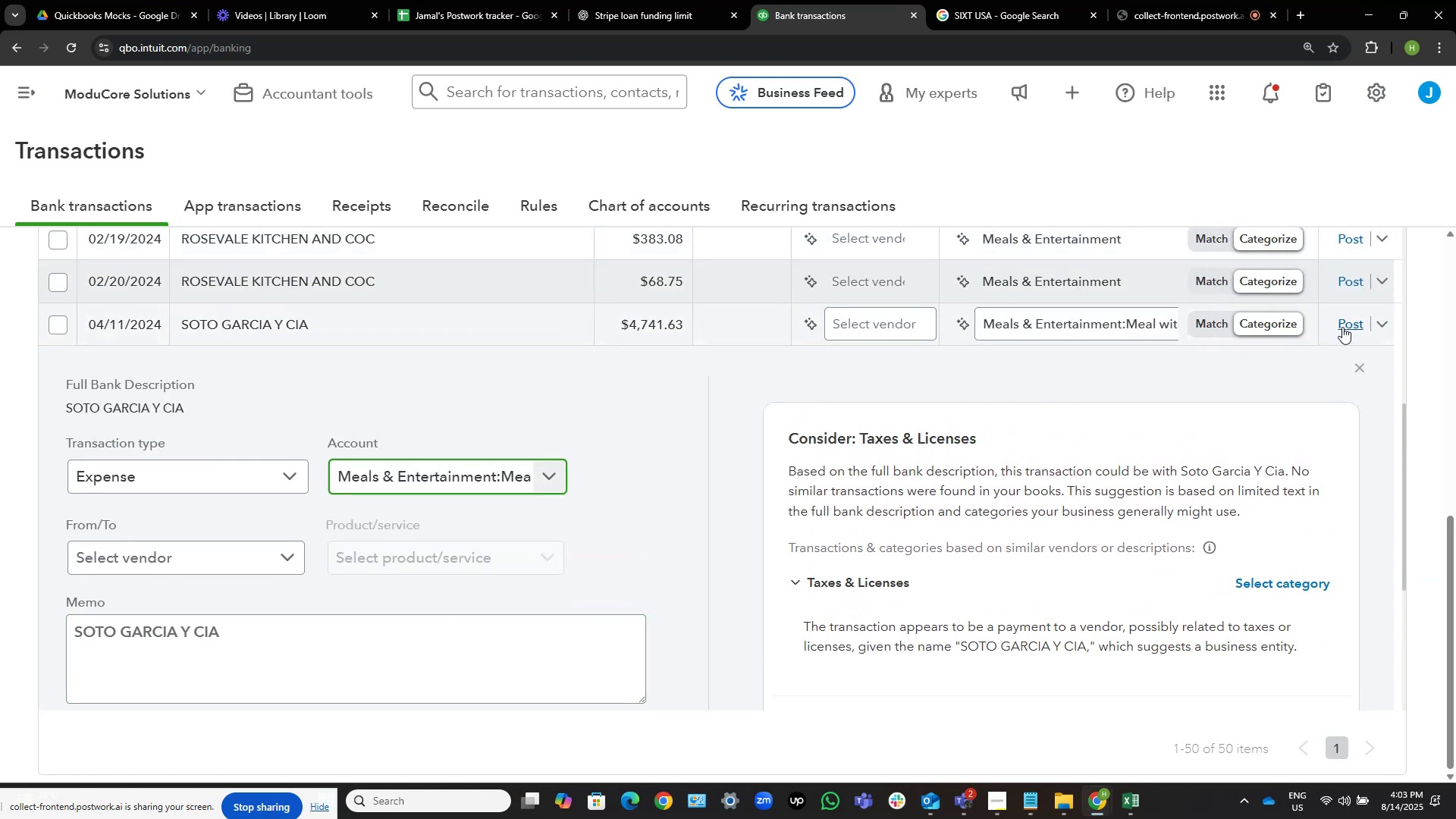 
wait(5.67)
 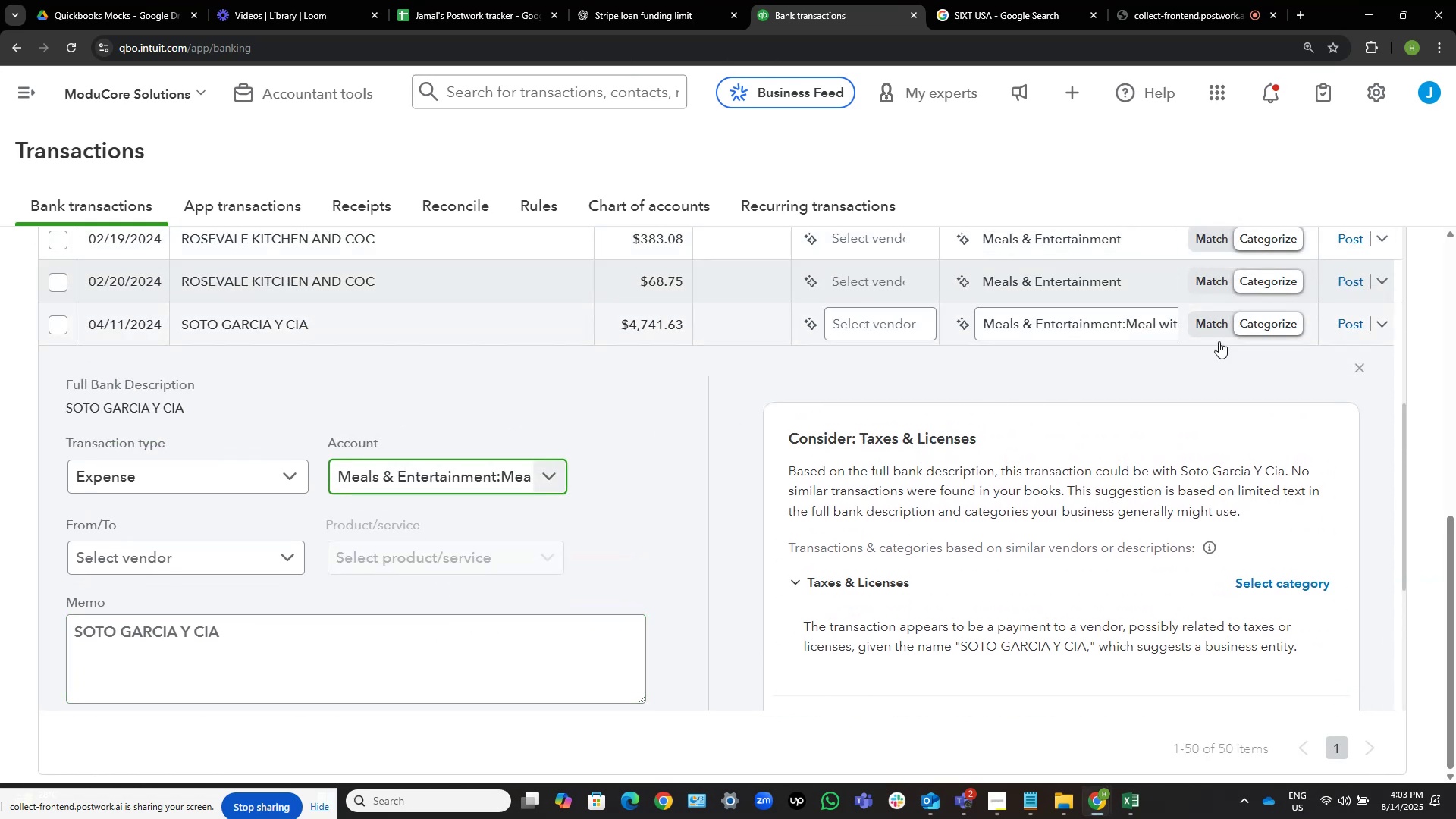 
left_click([1342, 327])
 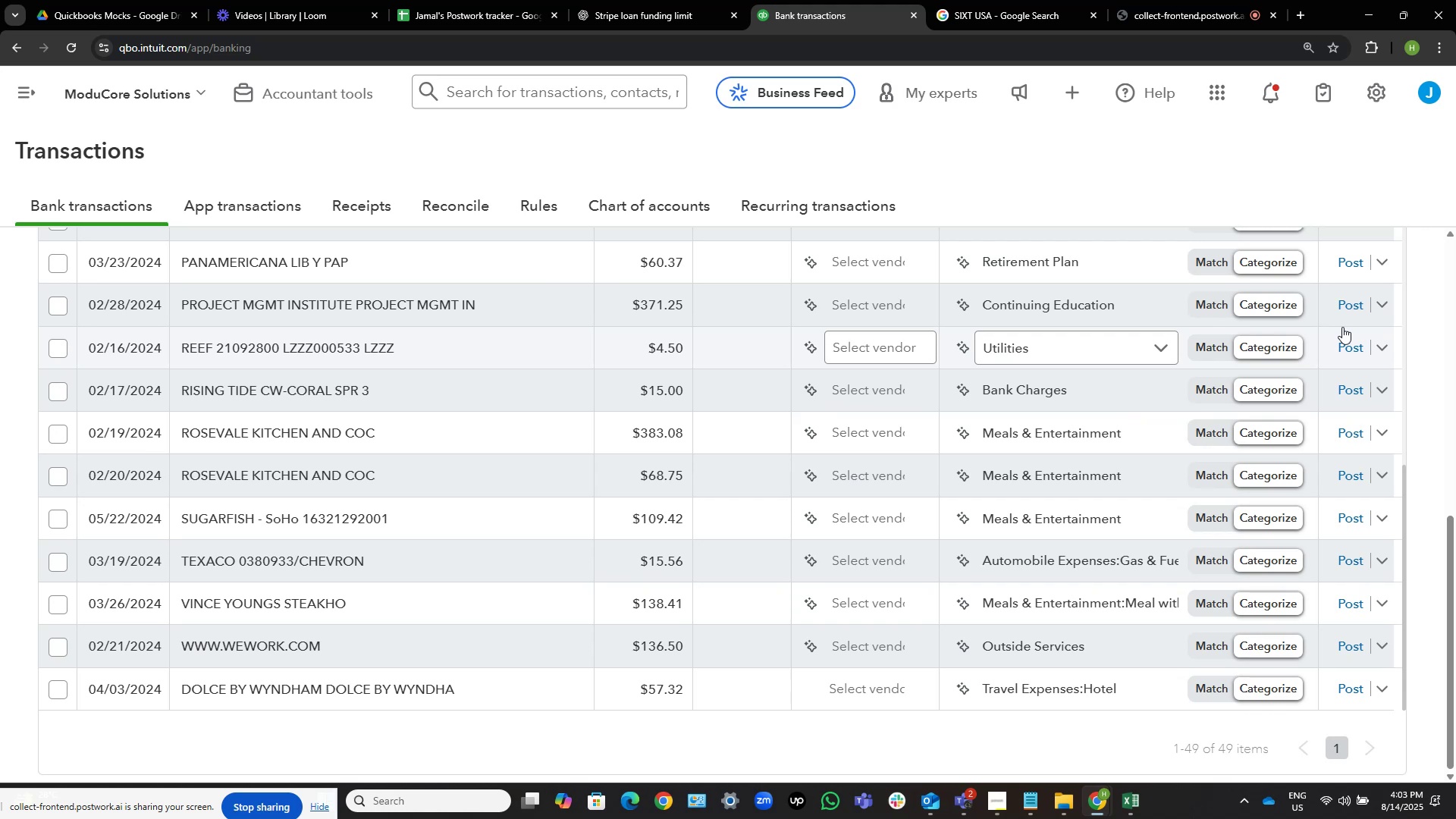 
wait(24.47)
 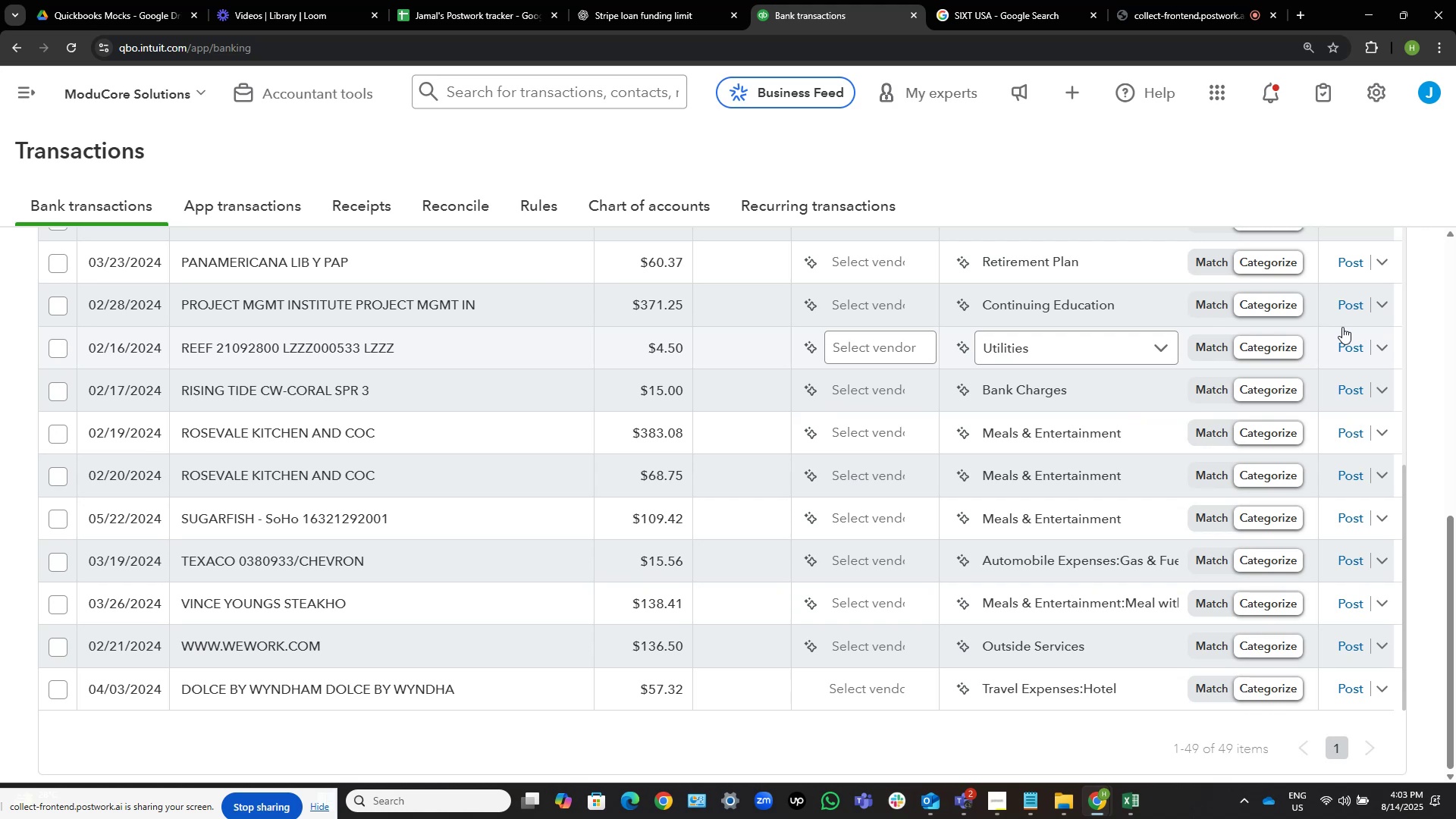 
mouse_move([871, 388])
 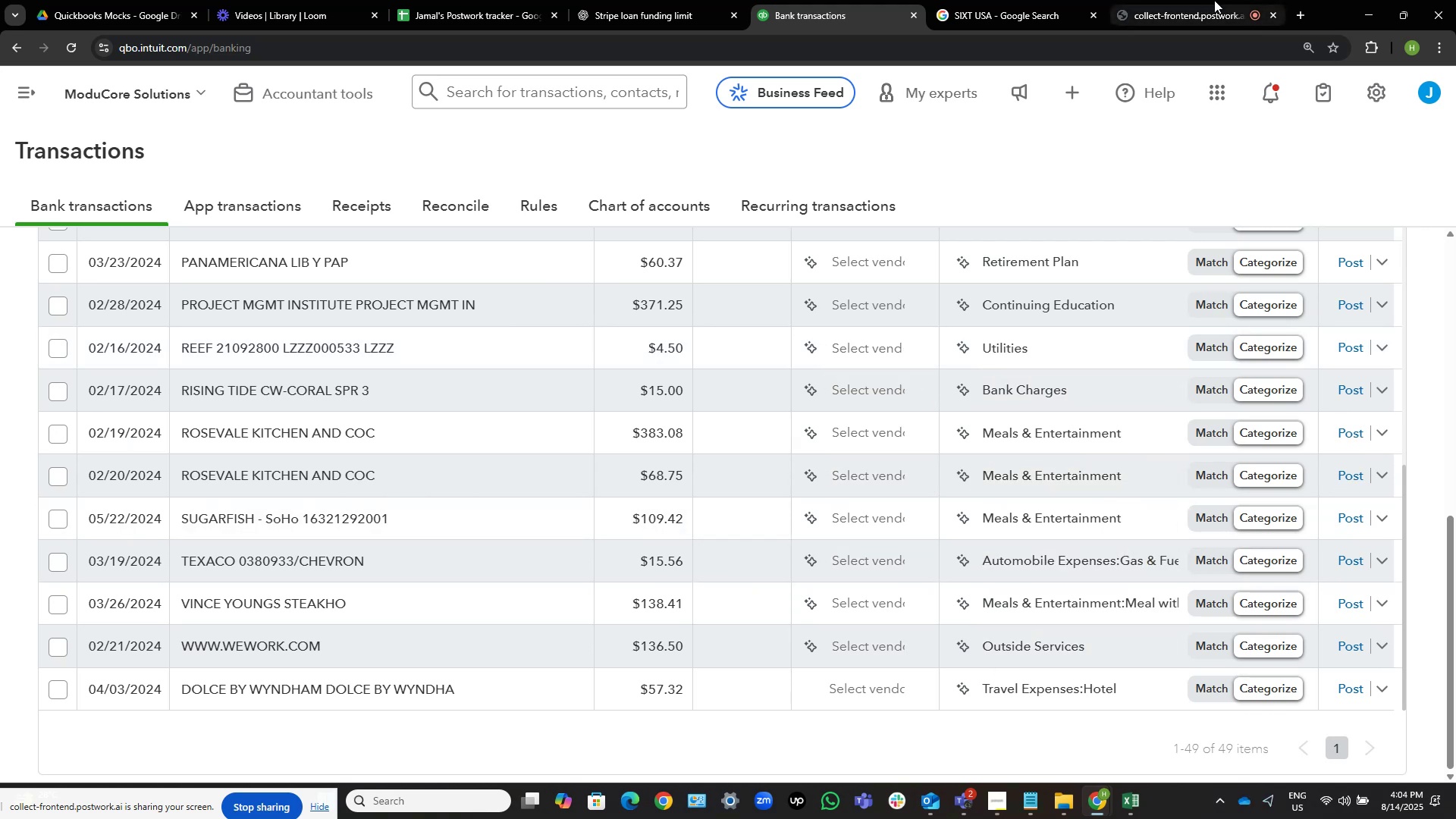 
left_click([1214, 0])
 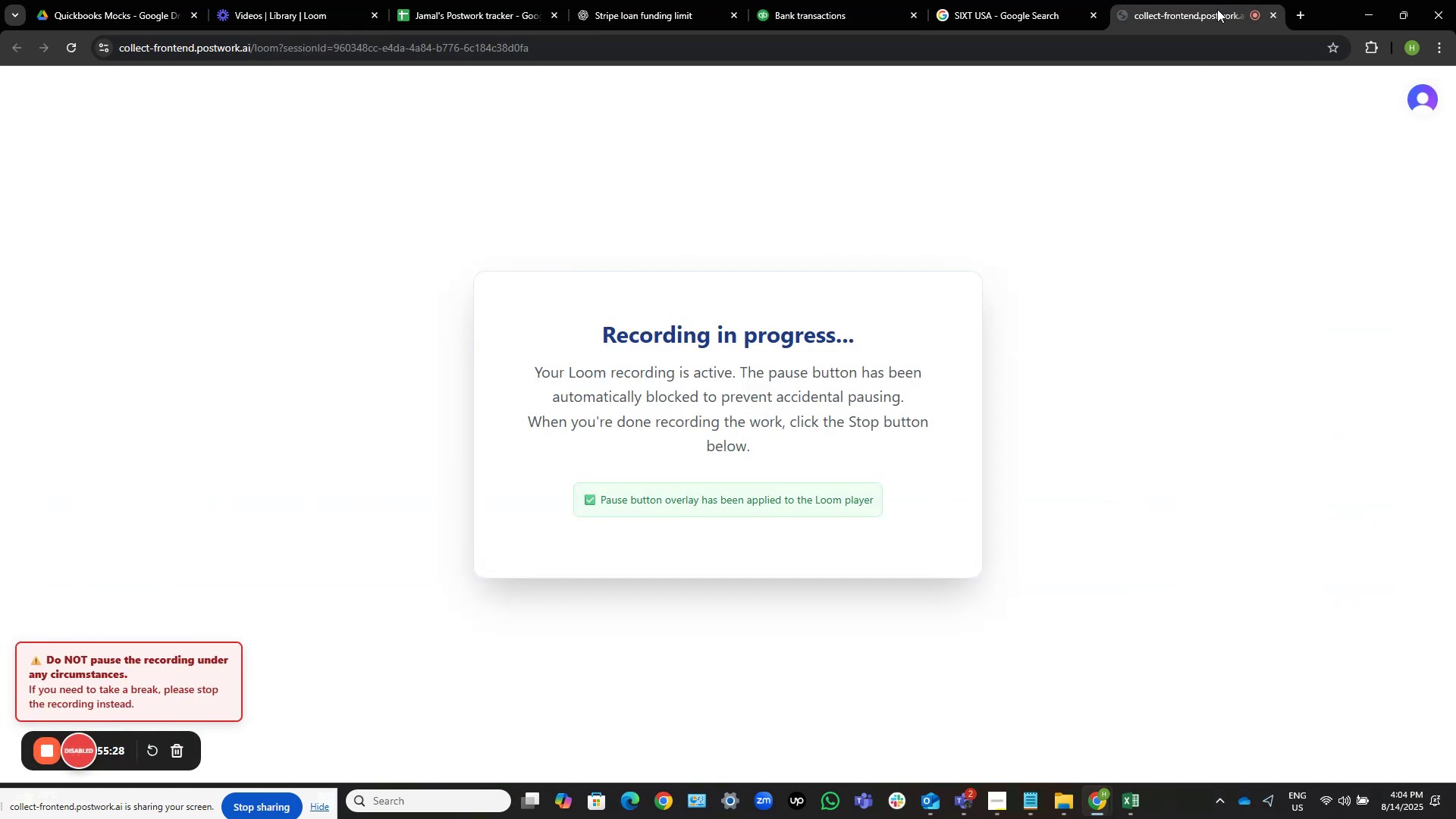 
wait(5.19)
 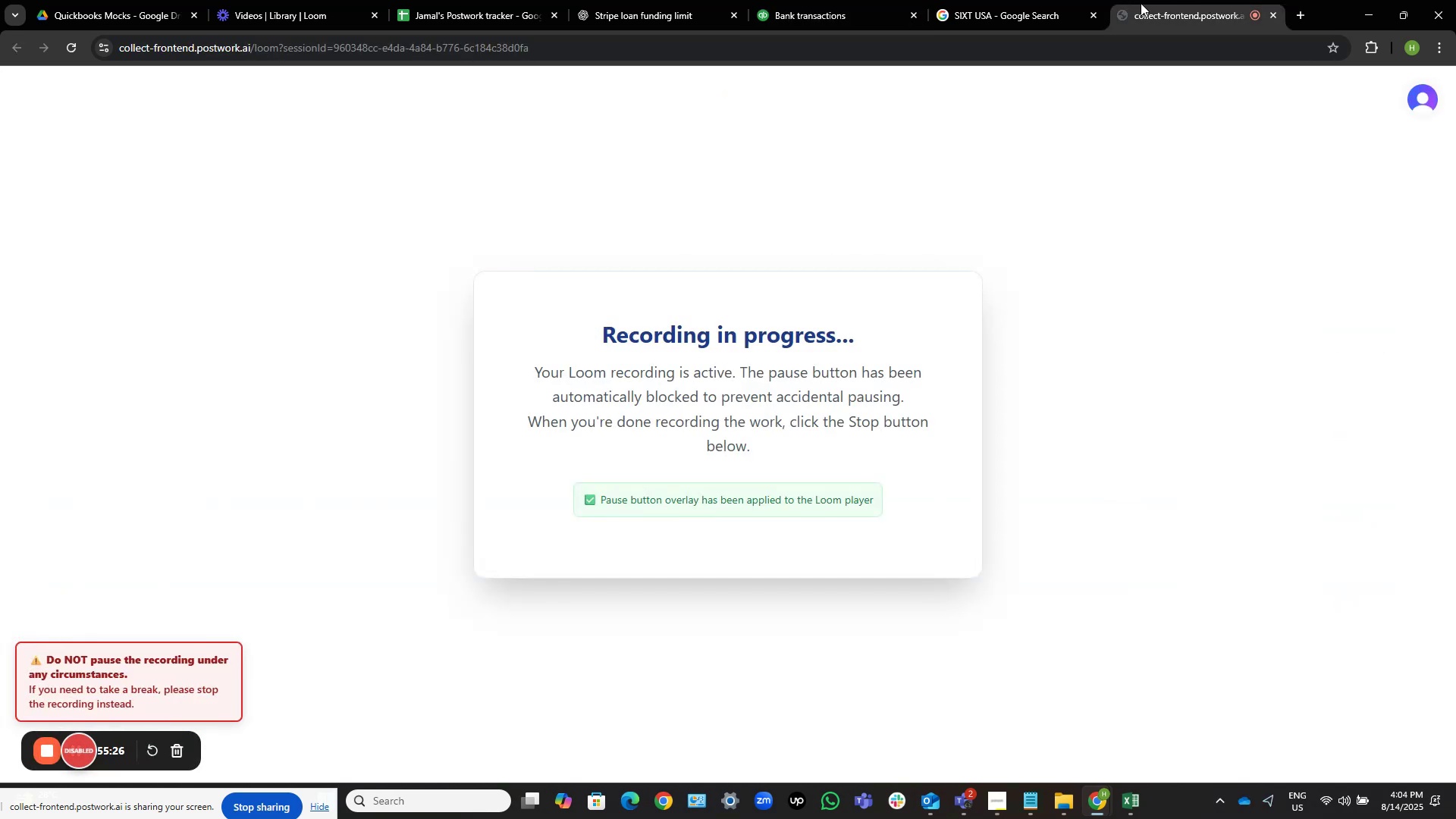 
left_click([1182, 12])
 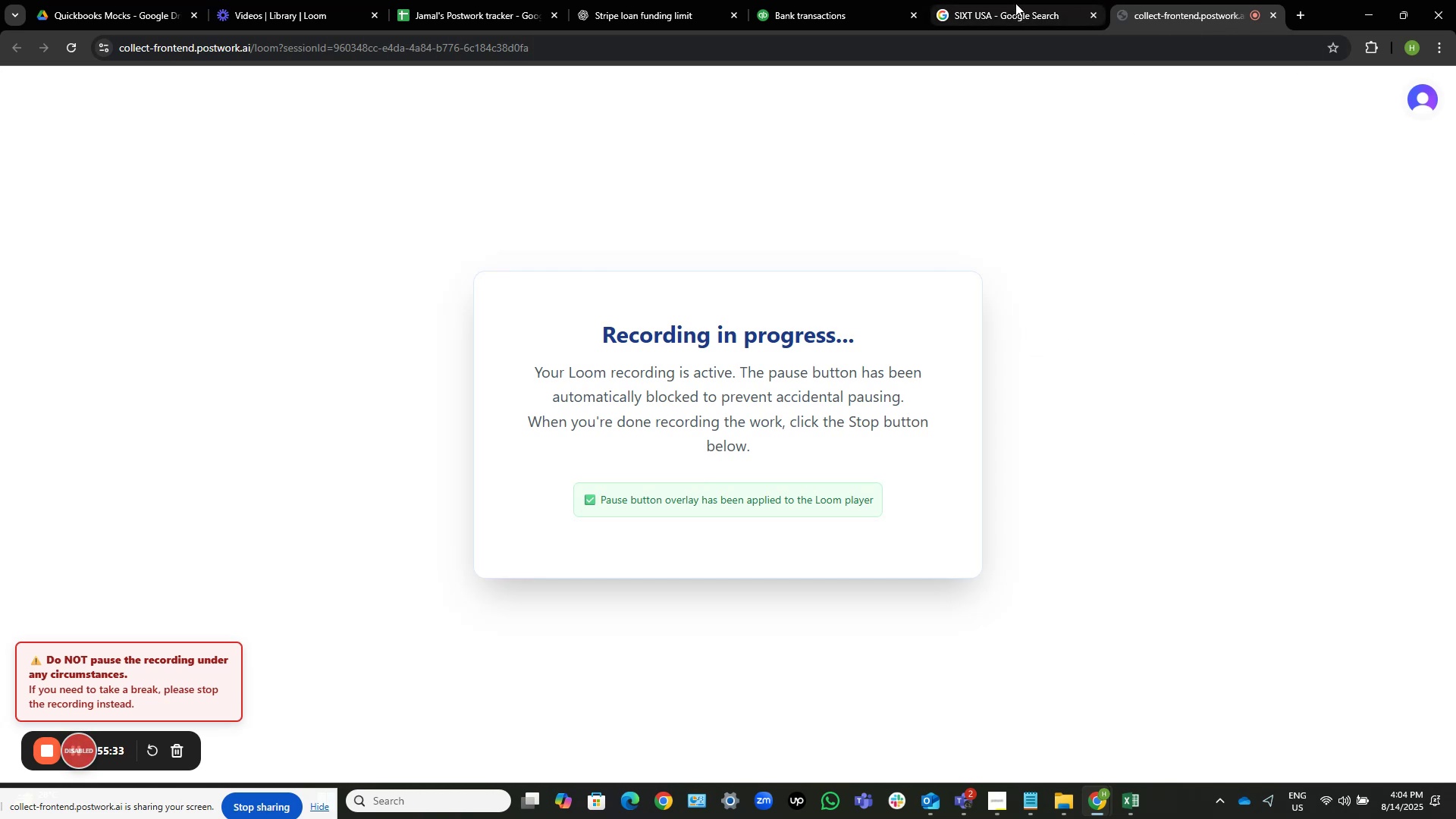 
left_click([994, 0])
 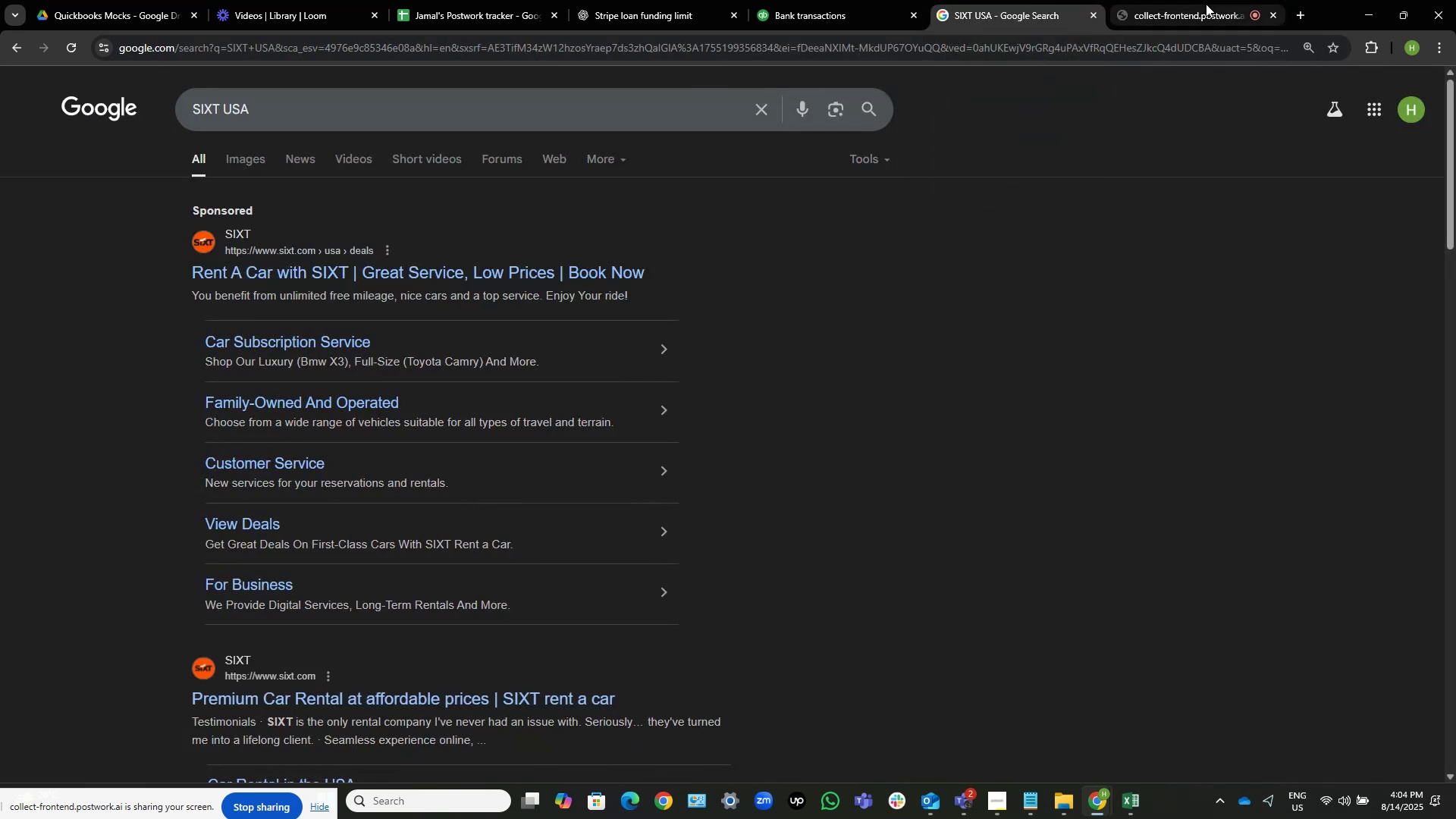 